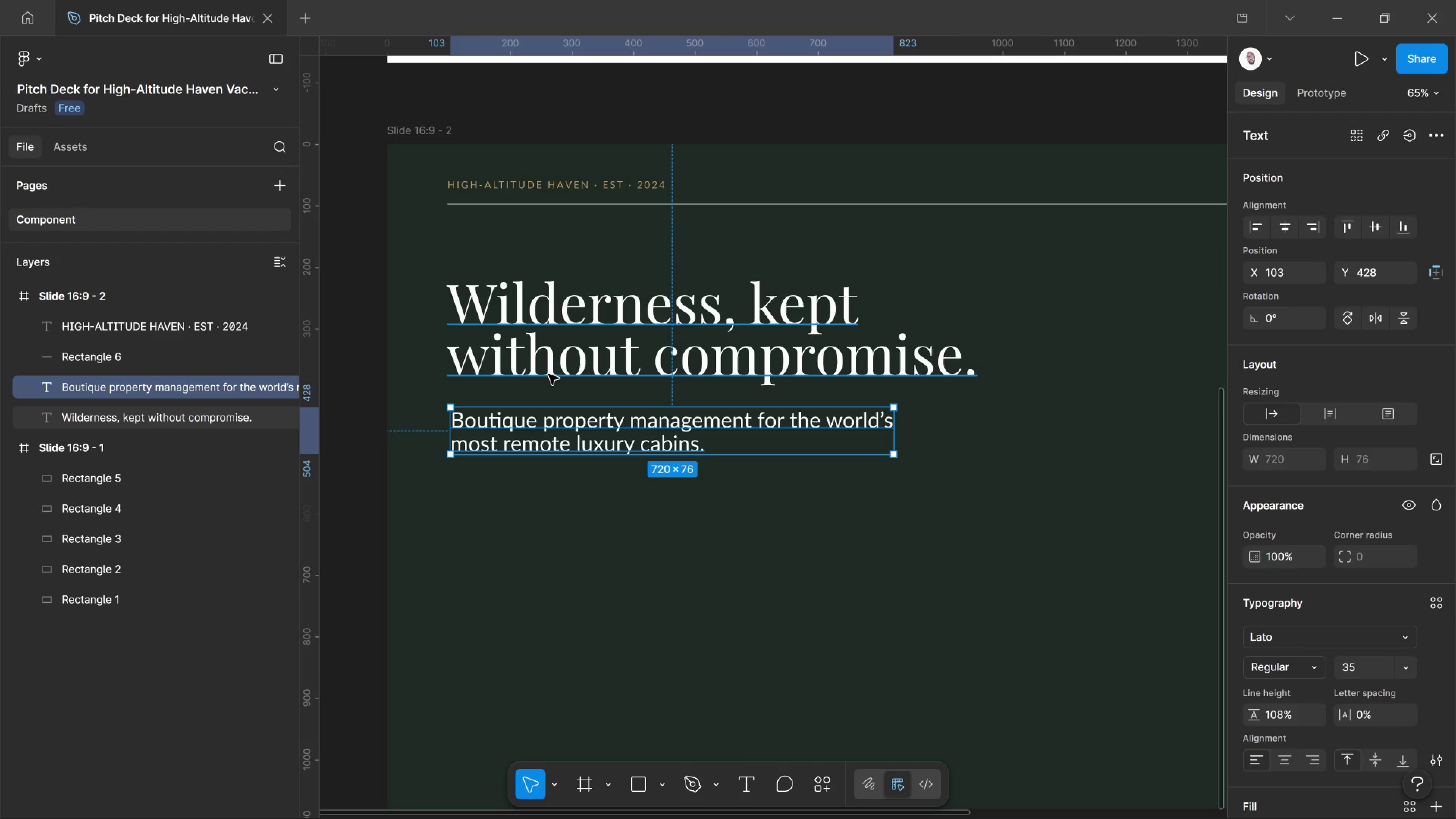 
hold_key(key=ShiftLeft, duration=0.89)
left_click([549, 374])
 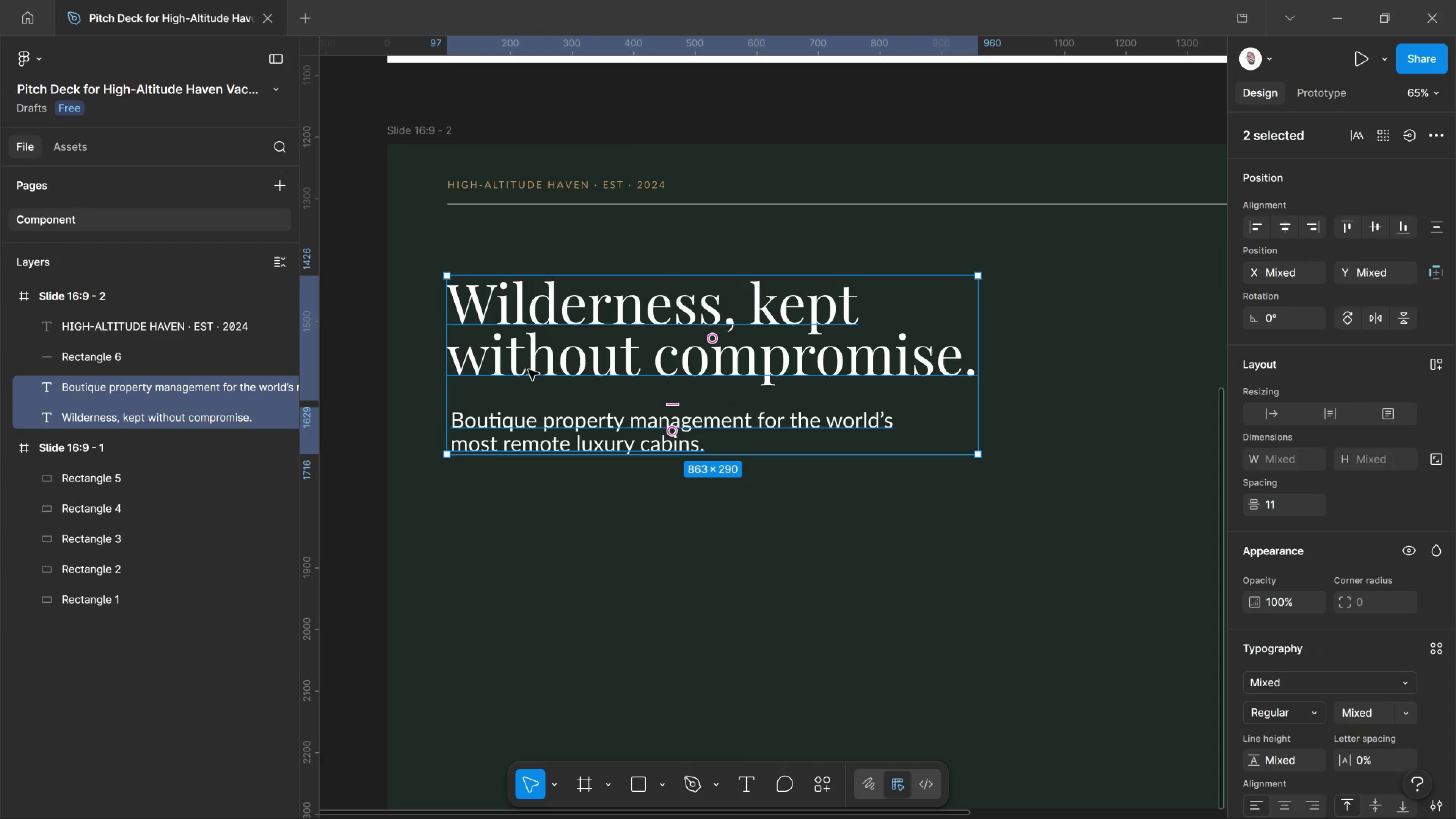 
hold_key(key=ControlLeft, duration=1.58)
scroll: coordinate [642, 378], scroll_direction: down, amount: 6.0
 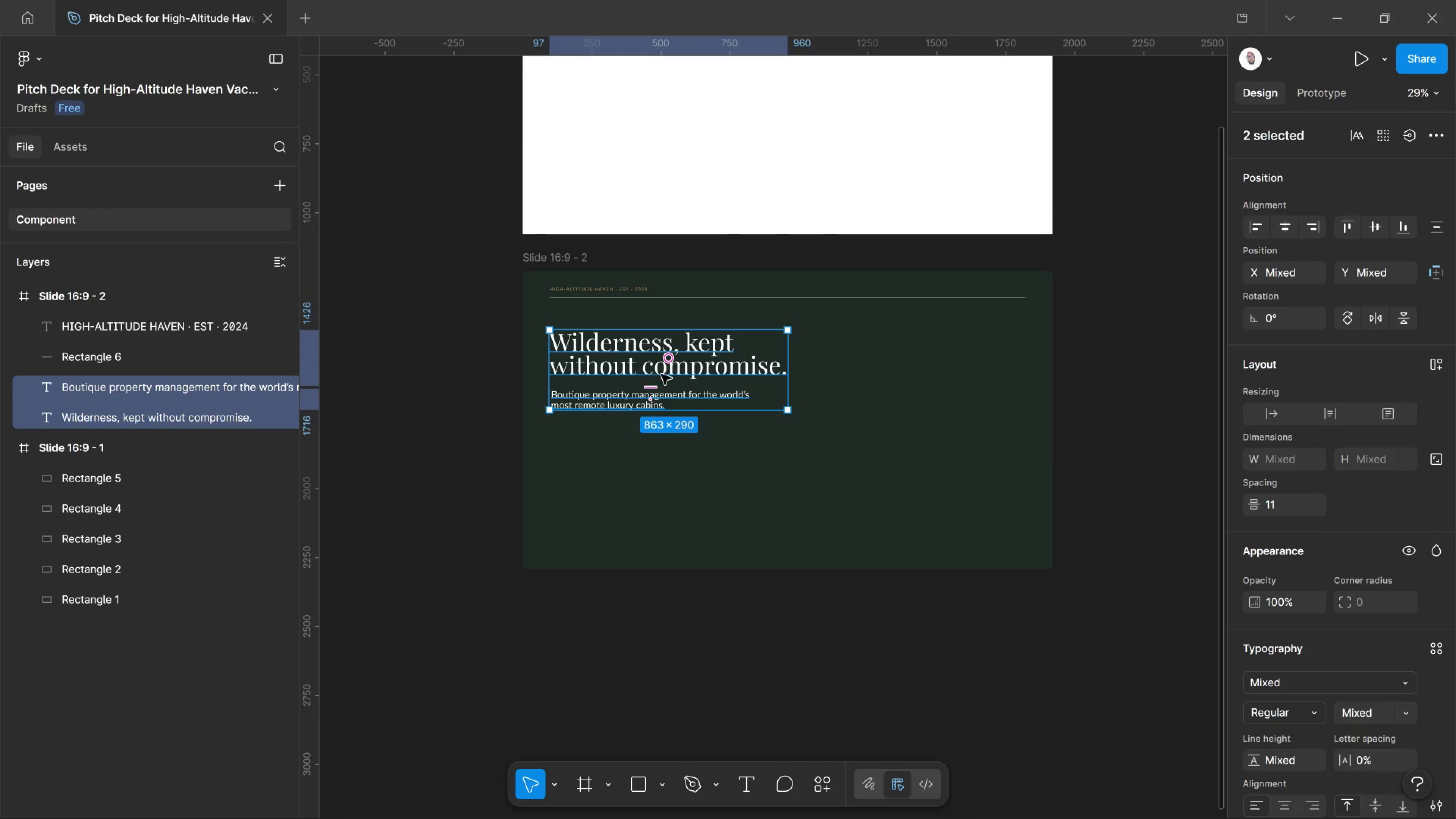 
scroll: coordinate [657, 374], scroll_direction: up, amount: 6.0
 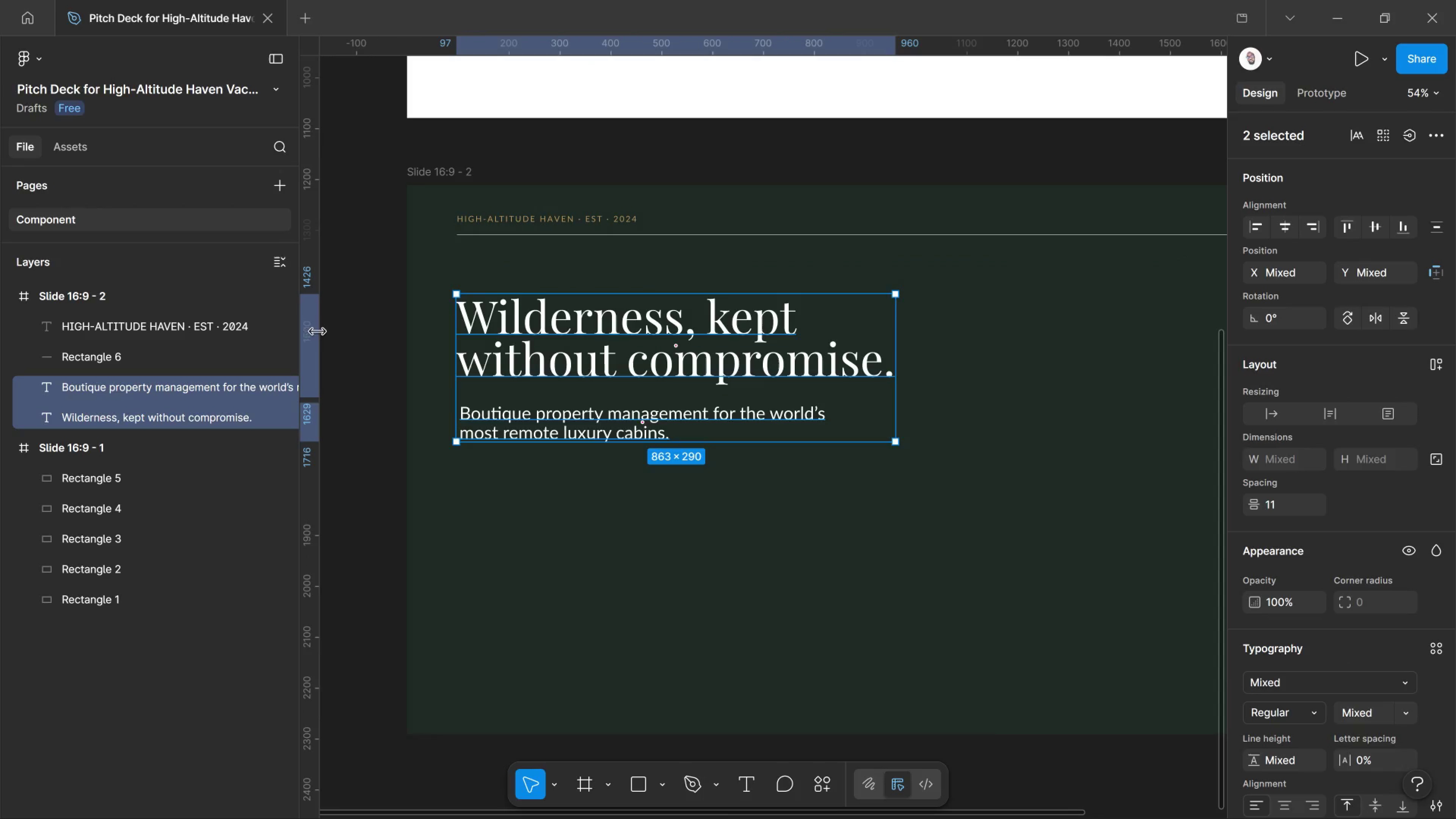 
left_click([348, 324])
 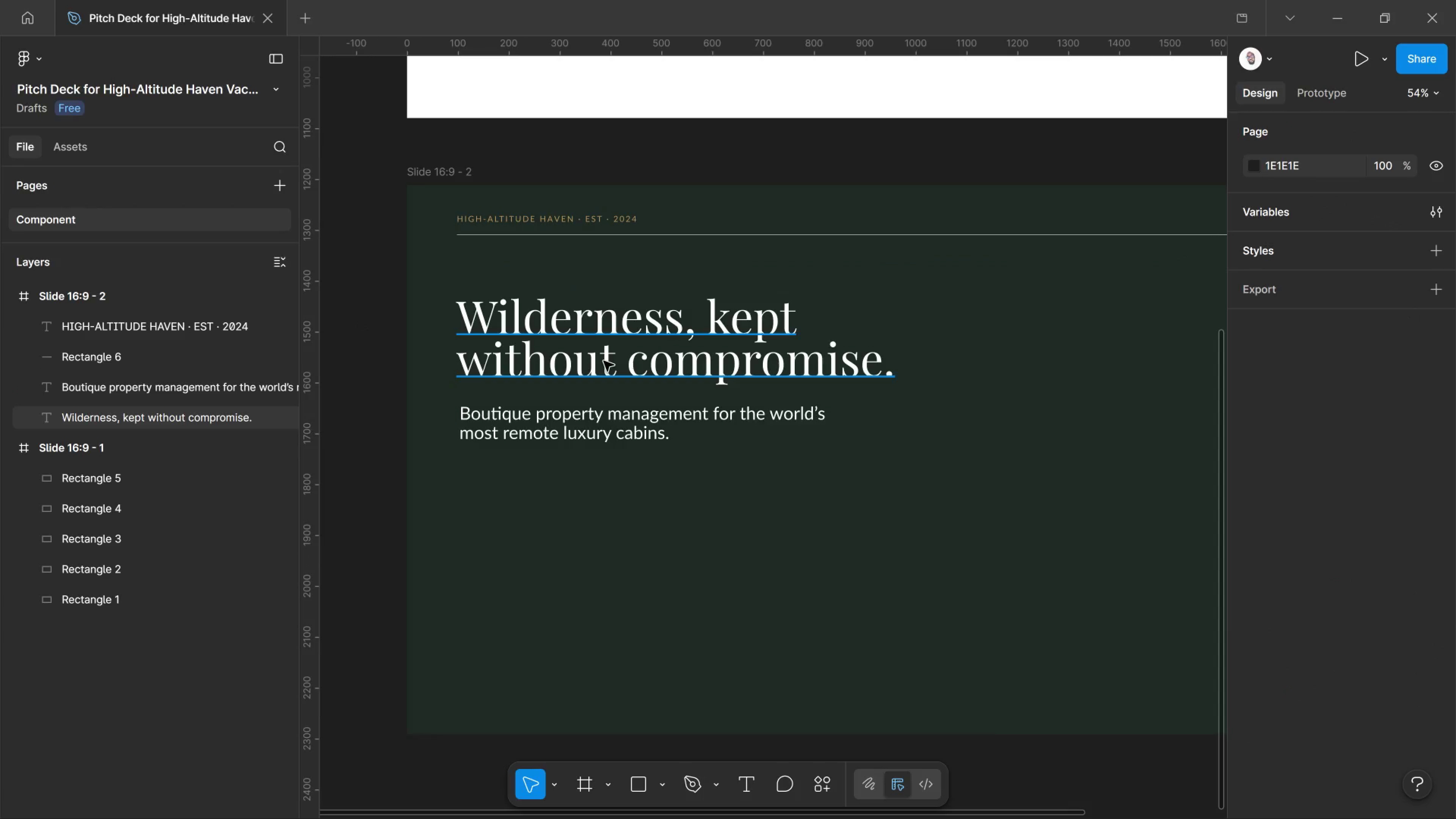 
left_click([604, 361])
 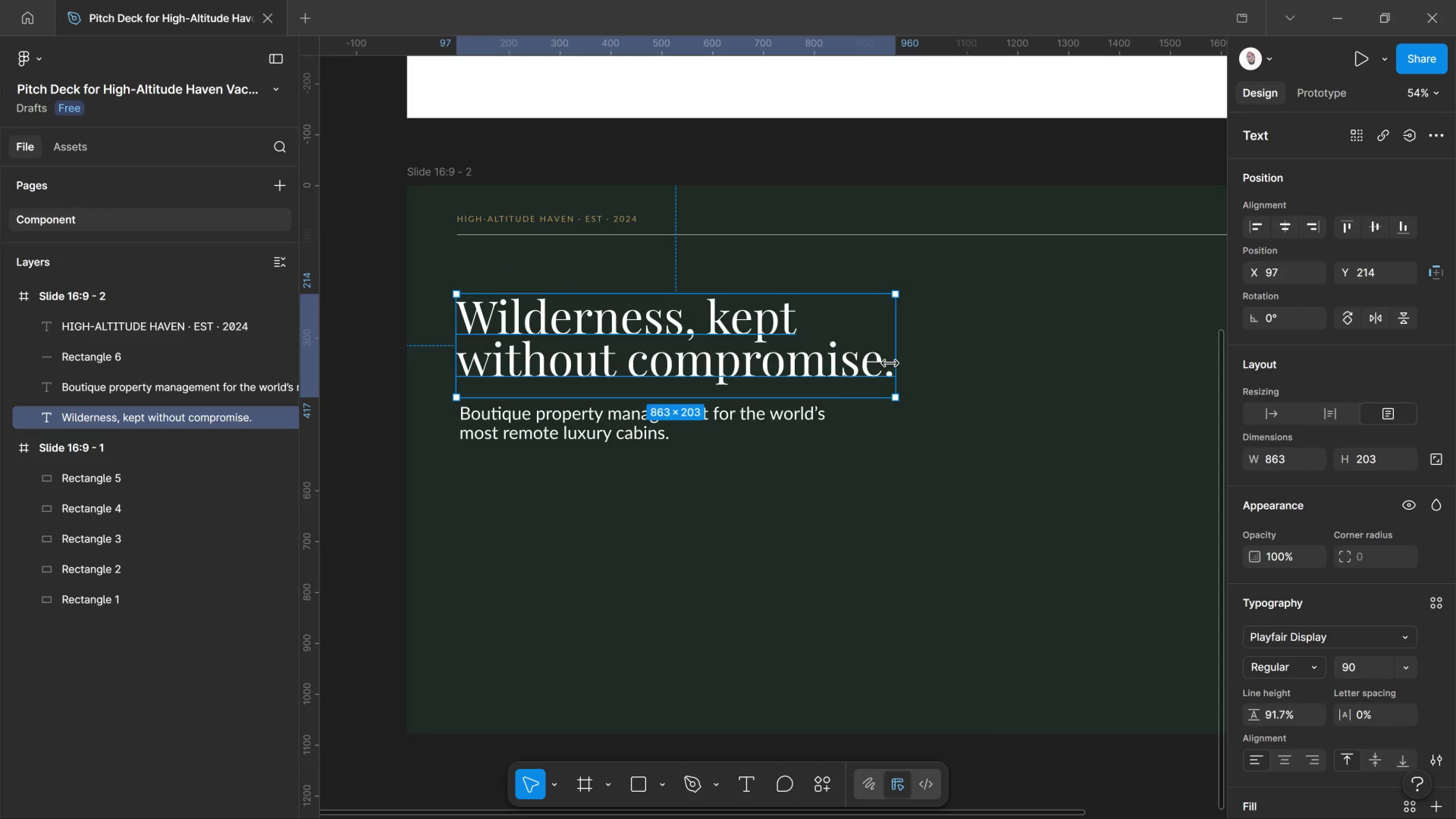 
wait(5.84)
 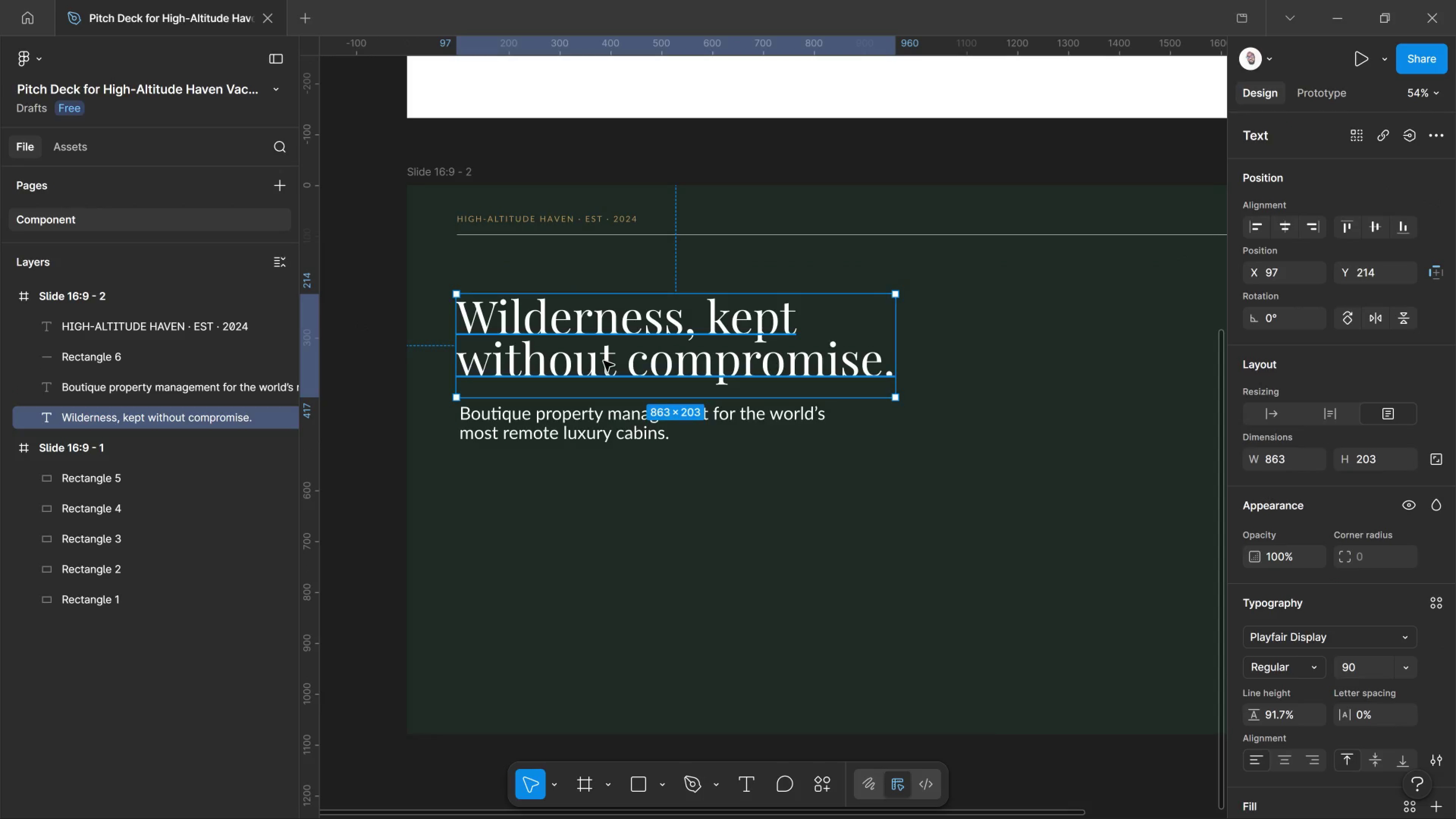 
left_click([401, 337])
 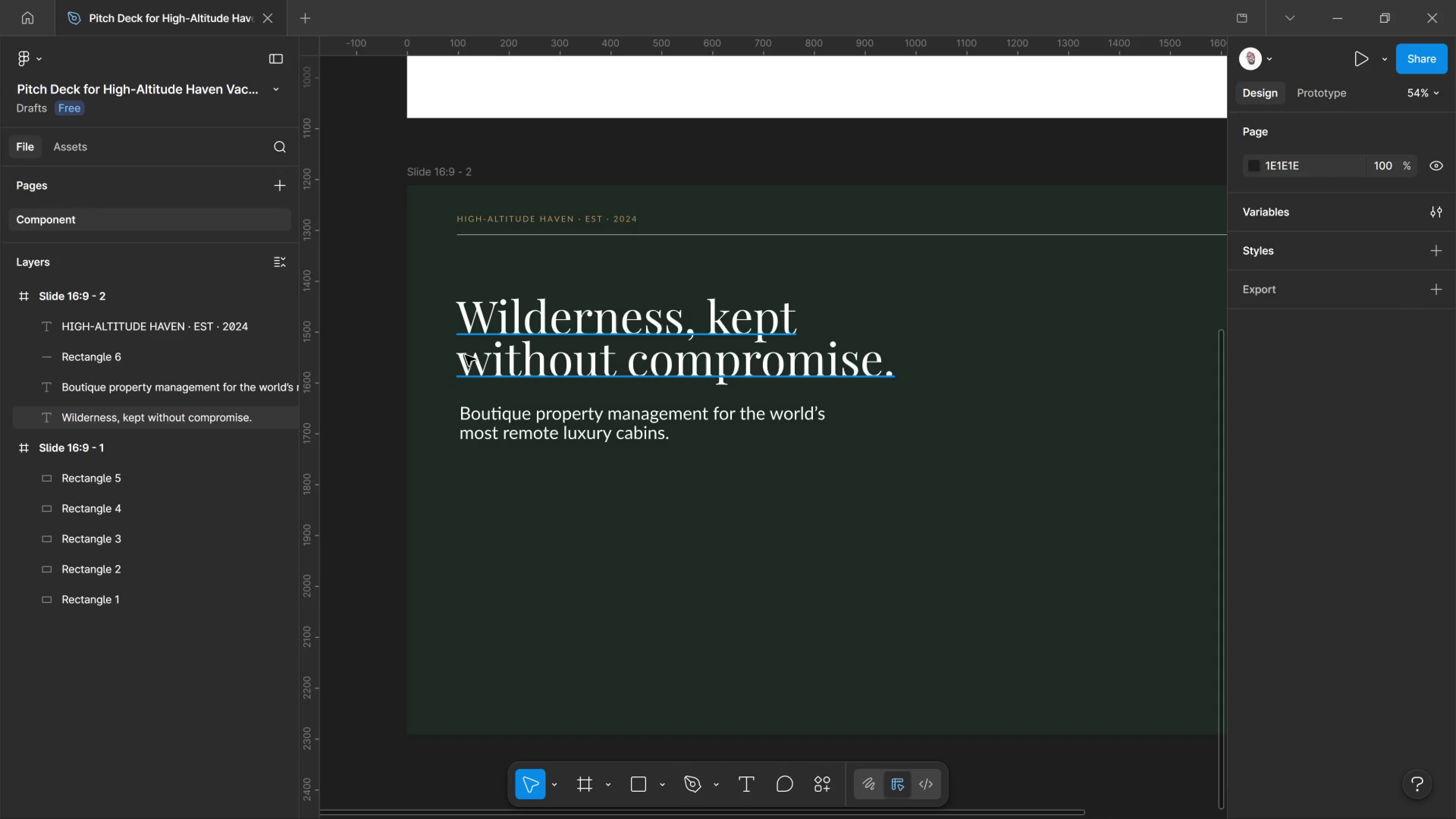 
left_click([465, 355])
 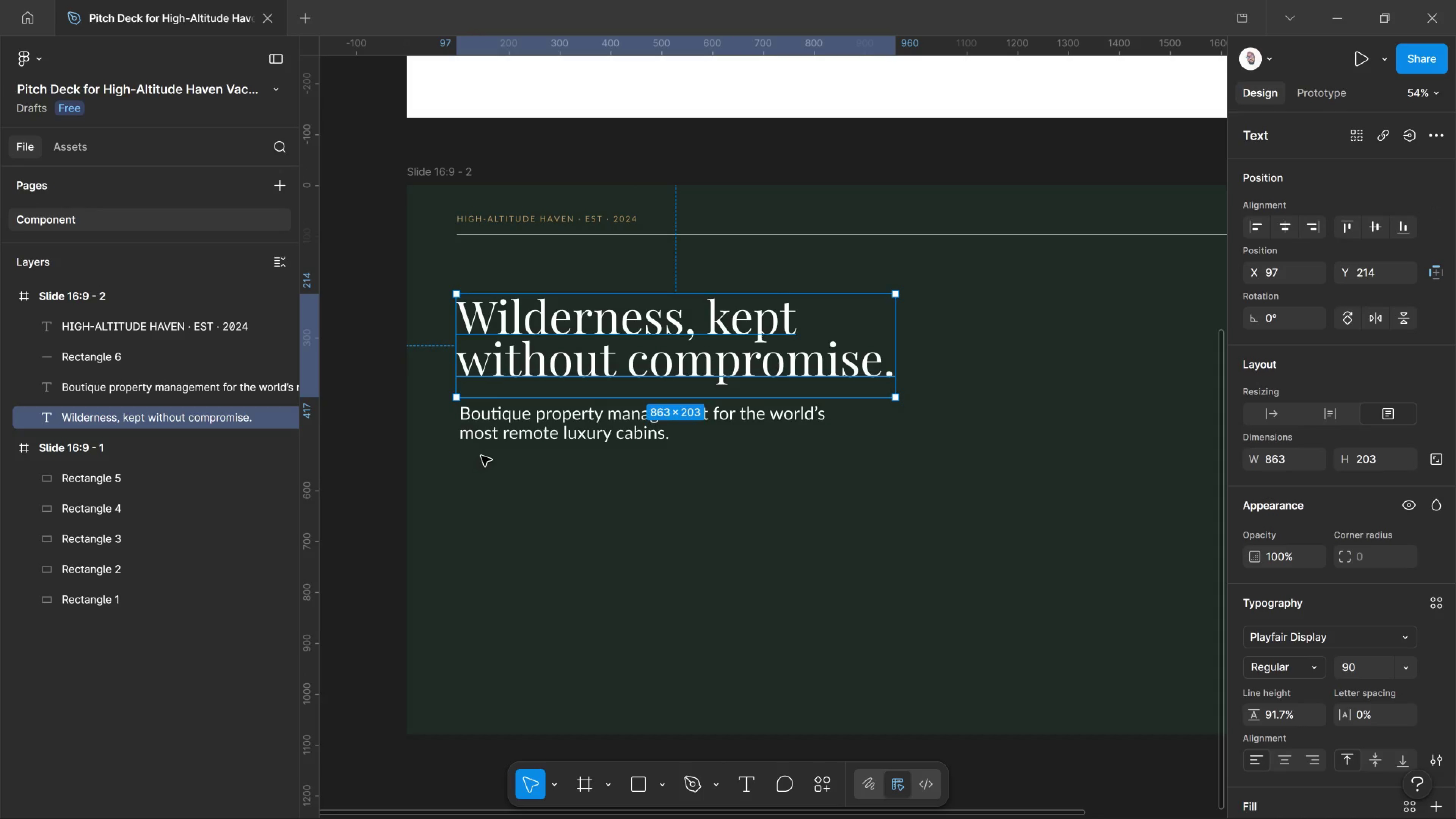 
left_click([483, 446])
 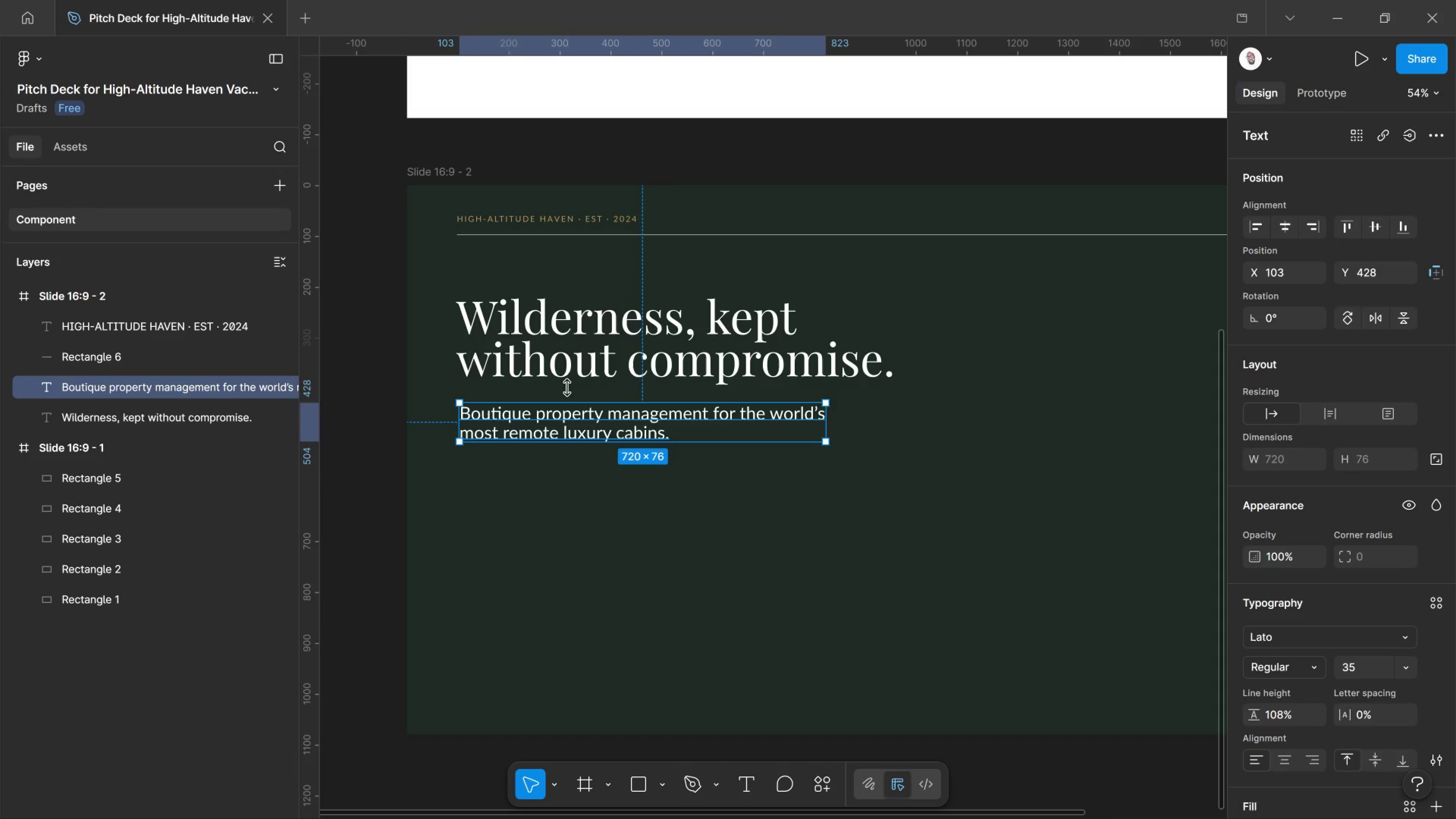 
left_click([572, 382])
 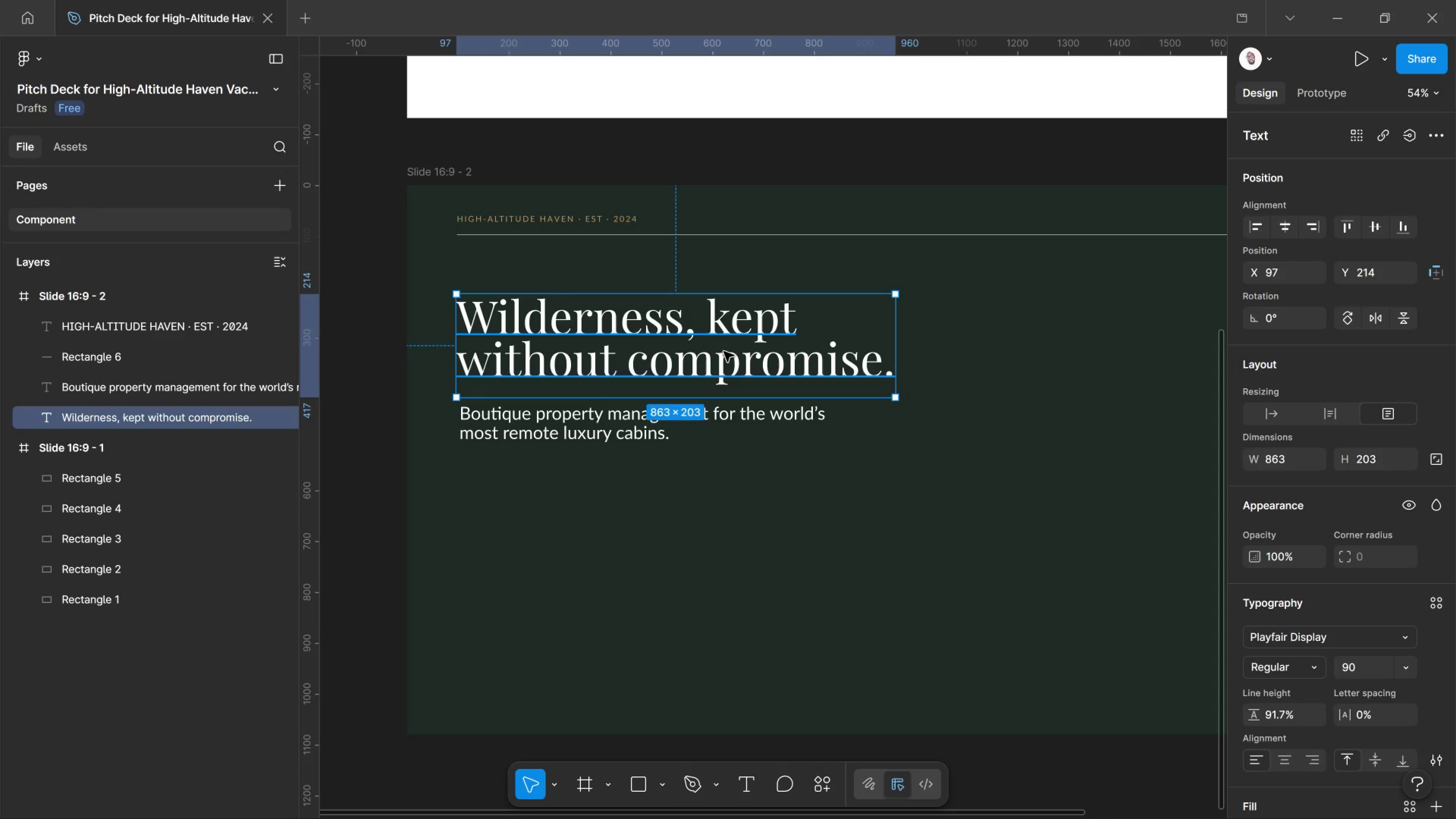 
wait(36.05)
 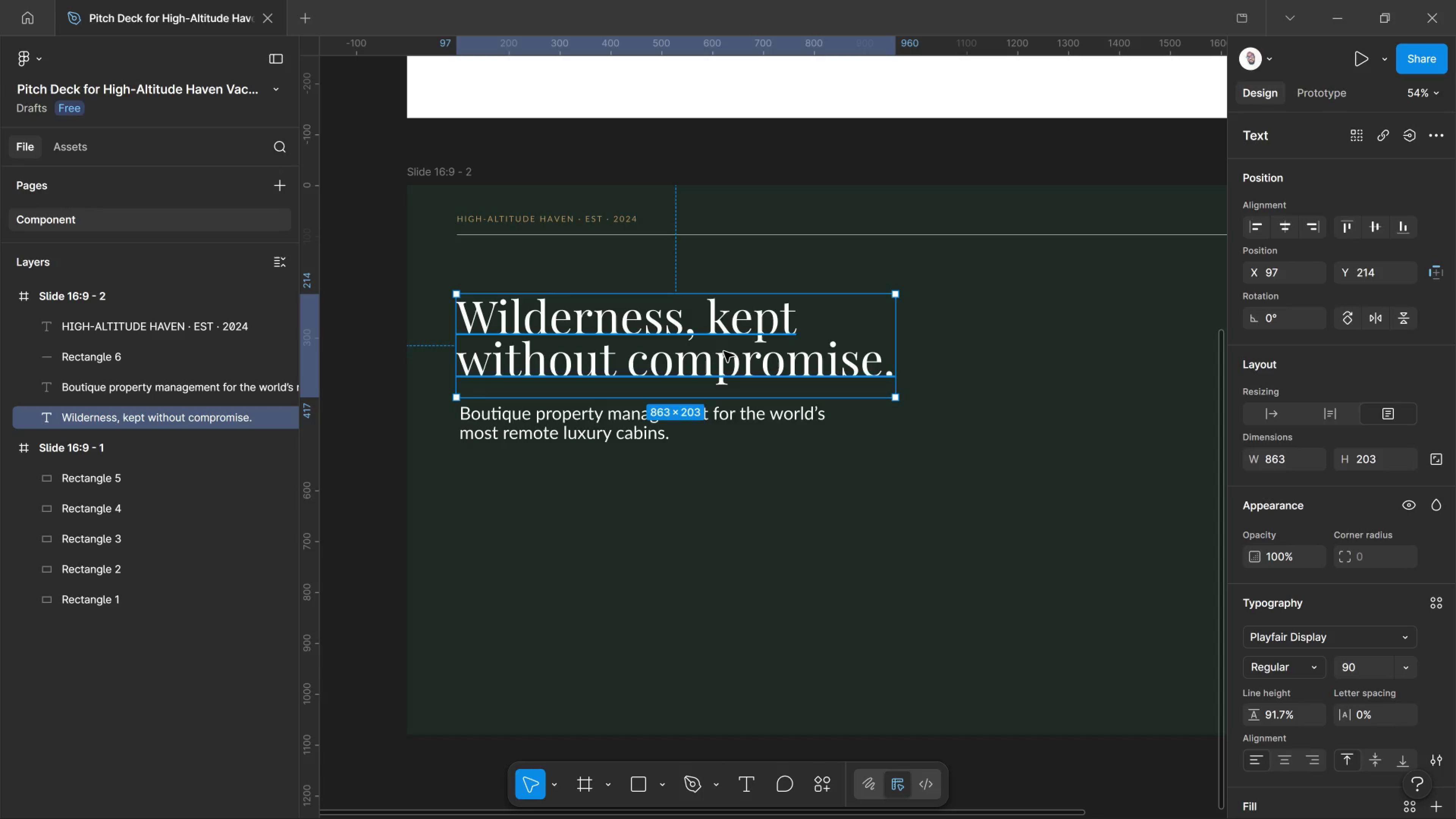 
hold_key(key=ControlLeft, duration=1.67)
scroll: coordinate [394, 349], scroll_direction: up, amount: 11.0
 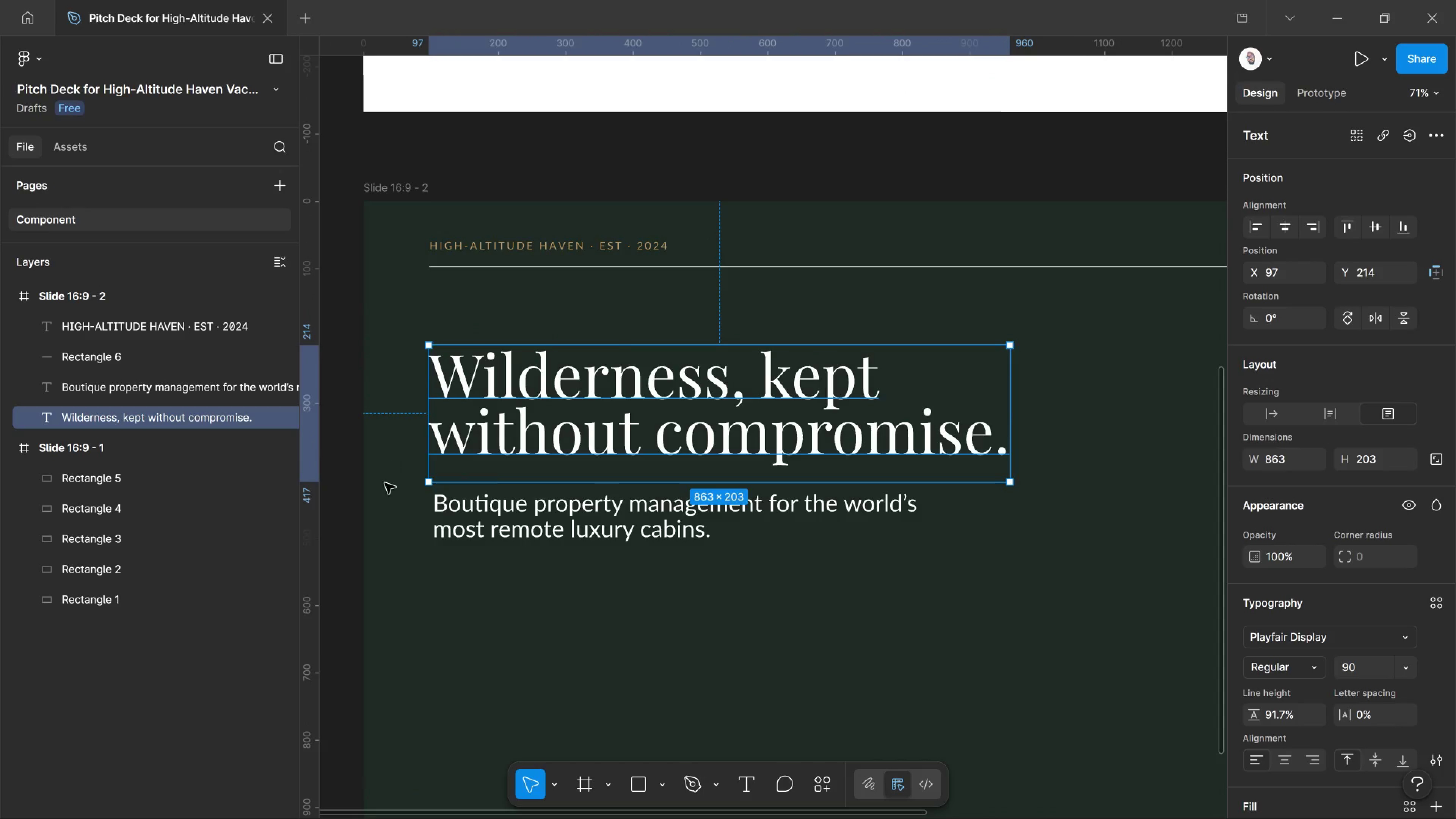 
hold_key(key=ControlLeft, duration=0.88)
scroll: coordinate [383, 483], scroll_direction: up, amount: 4.0
 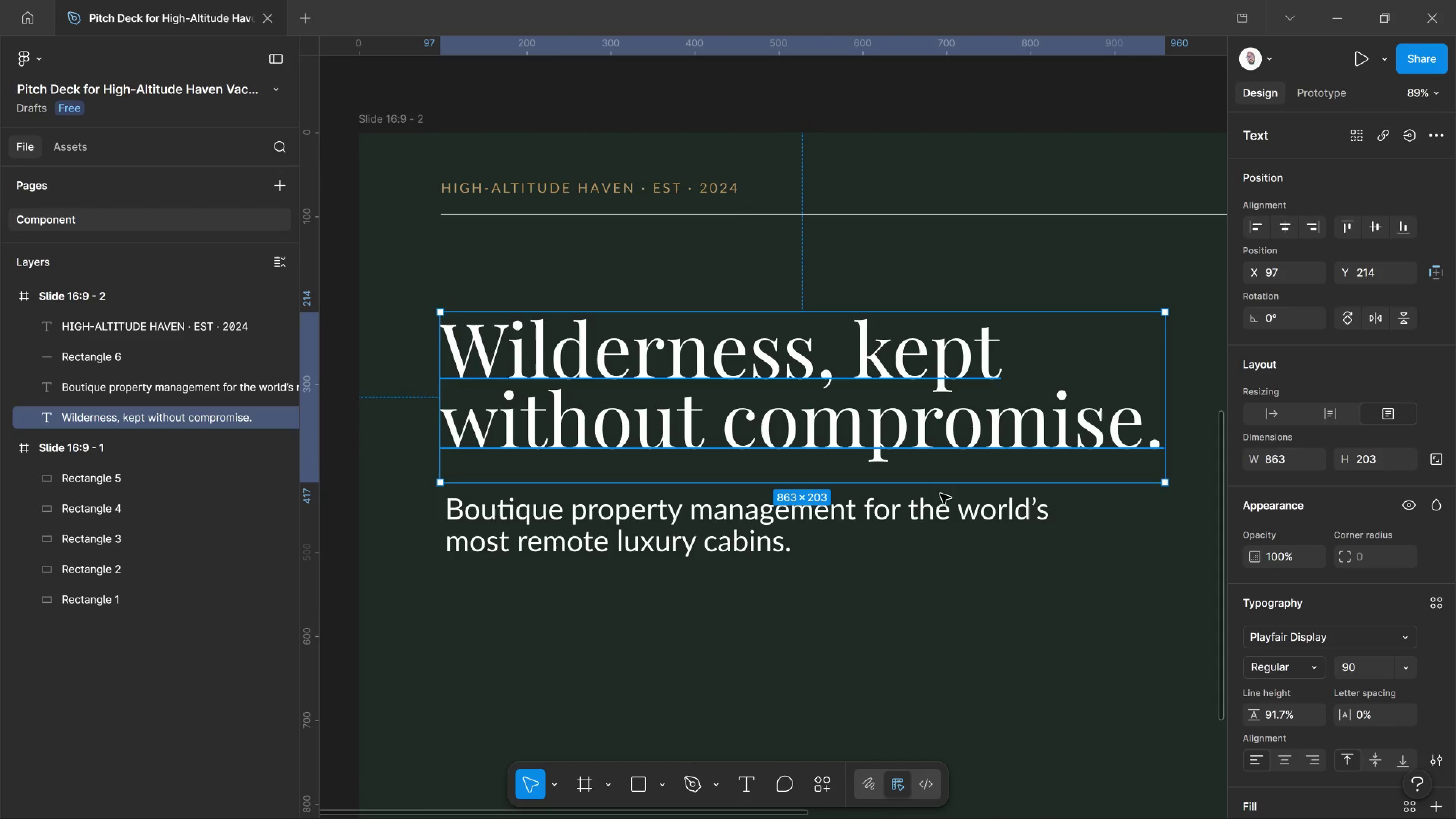 
left_click_drag(start_coordinate=[921, 509], to_coordinate=[921, 515])
 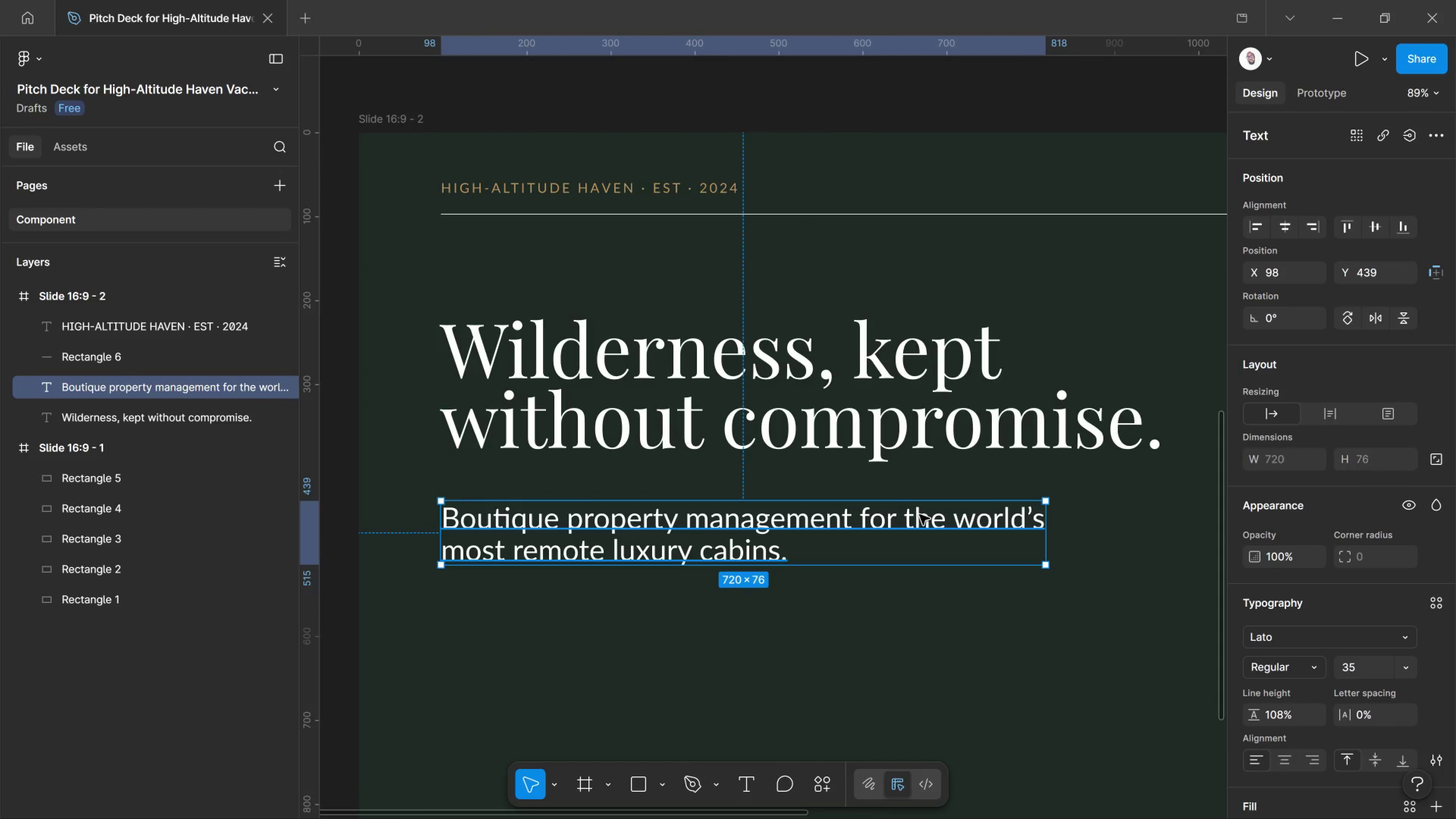 
key(Control+Z)
 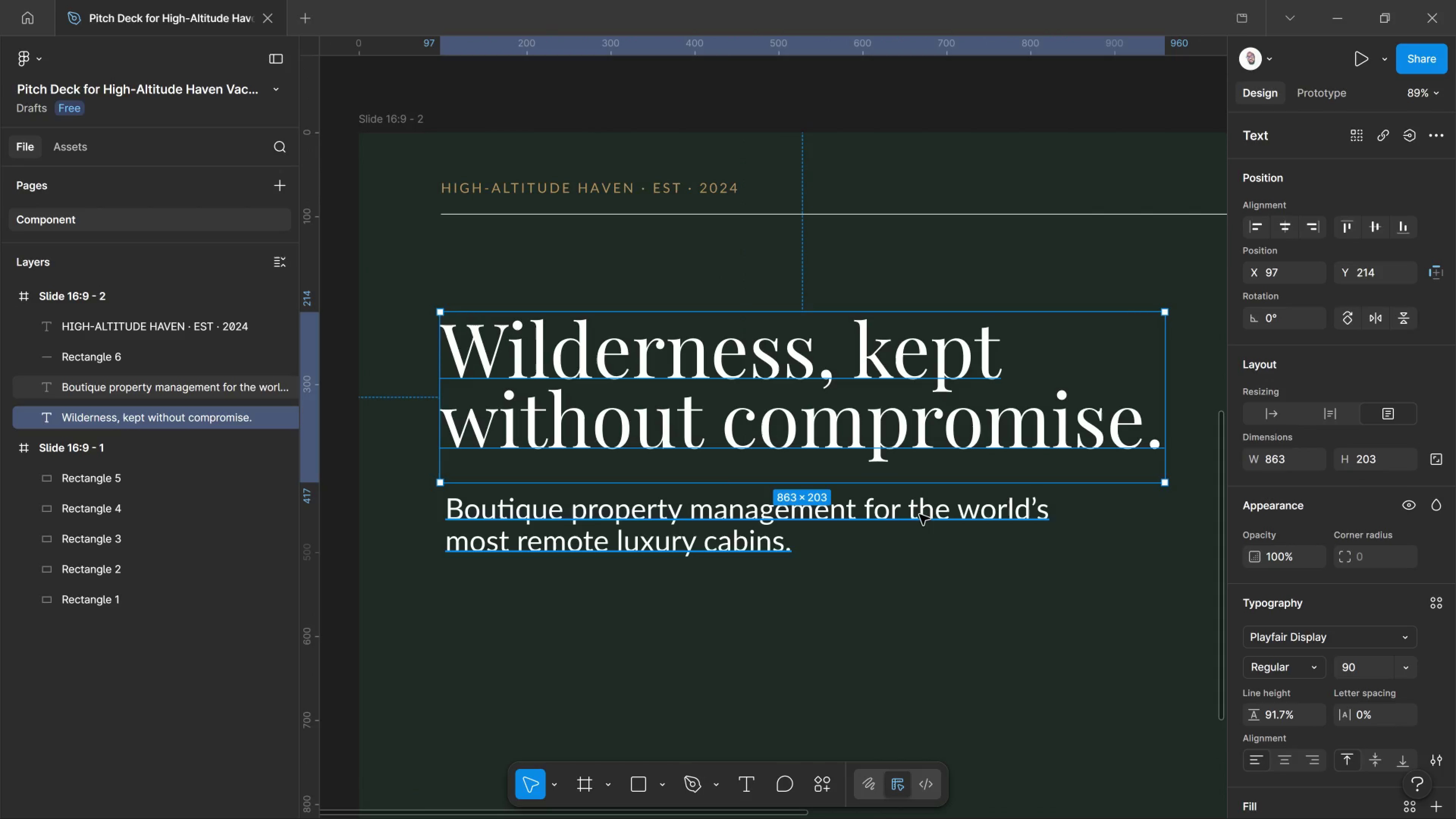 
hold_key(key=ControlLeft, duration=1.19)
scroll: coordinate [994, 495], scroll_direction: down, amount: 9.0
 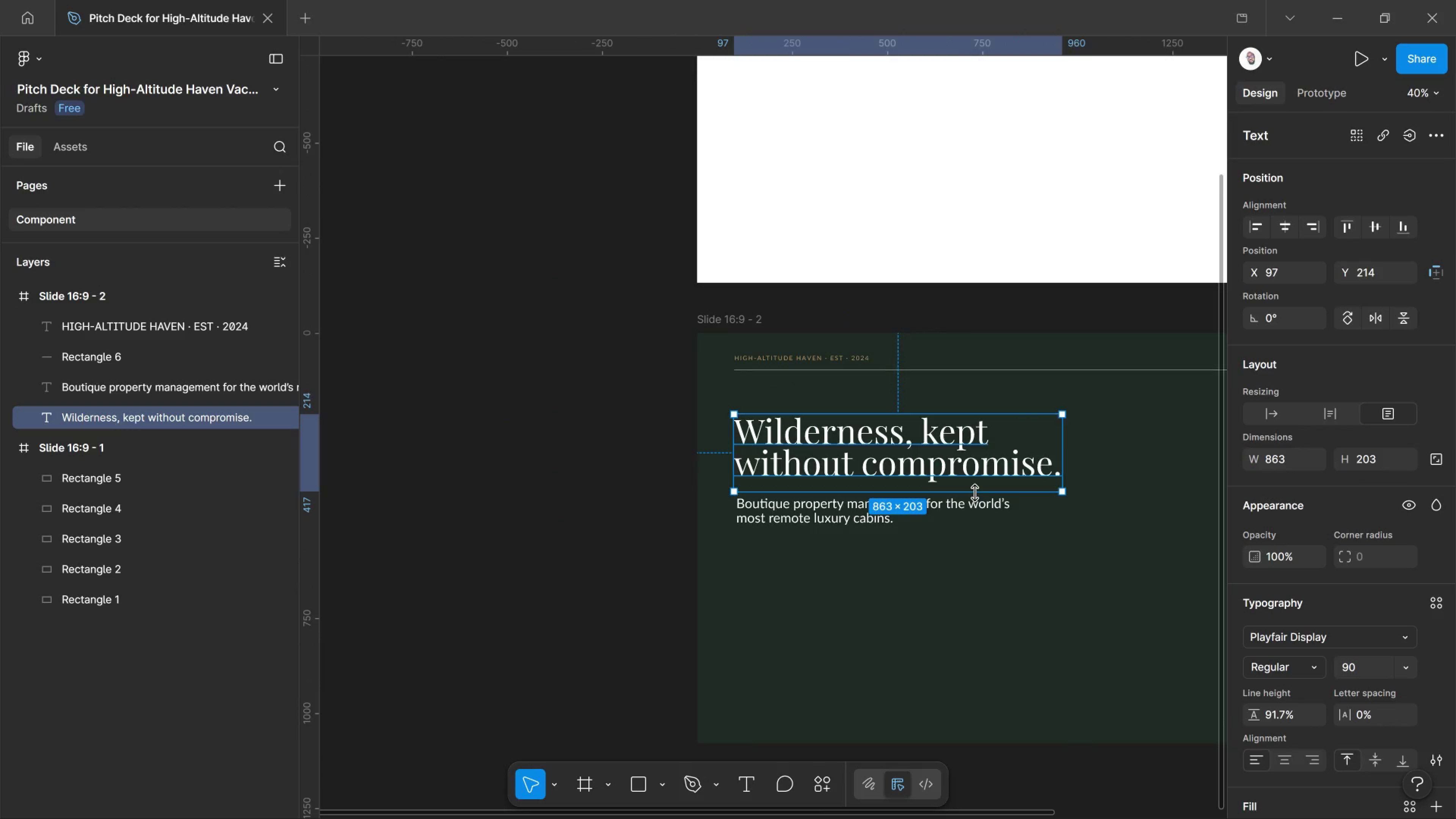 
hold_key(key=Space, duration=1.52)
 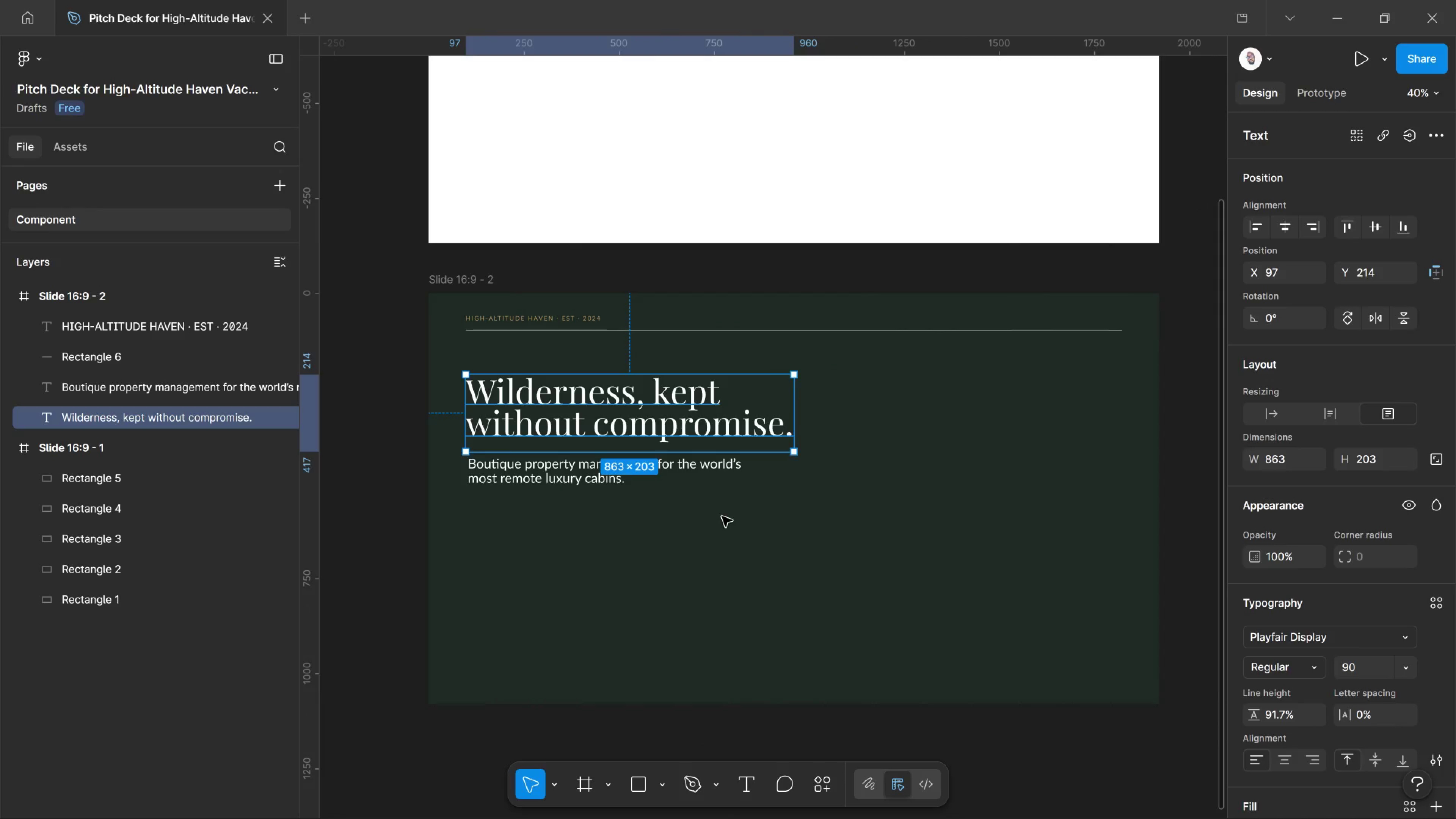 
left_click_drag(start_coordinate=[974, 493], to_coordinate=[706, 453])
 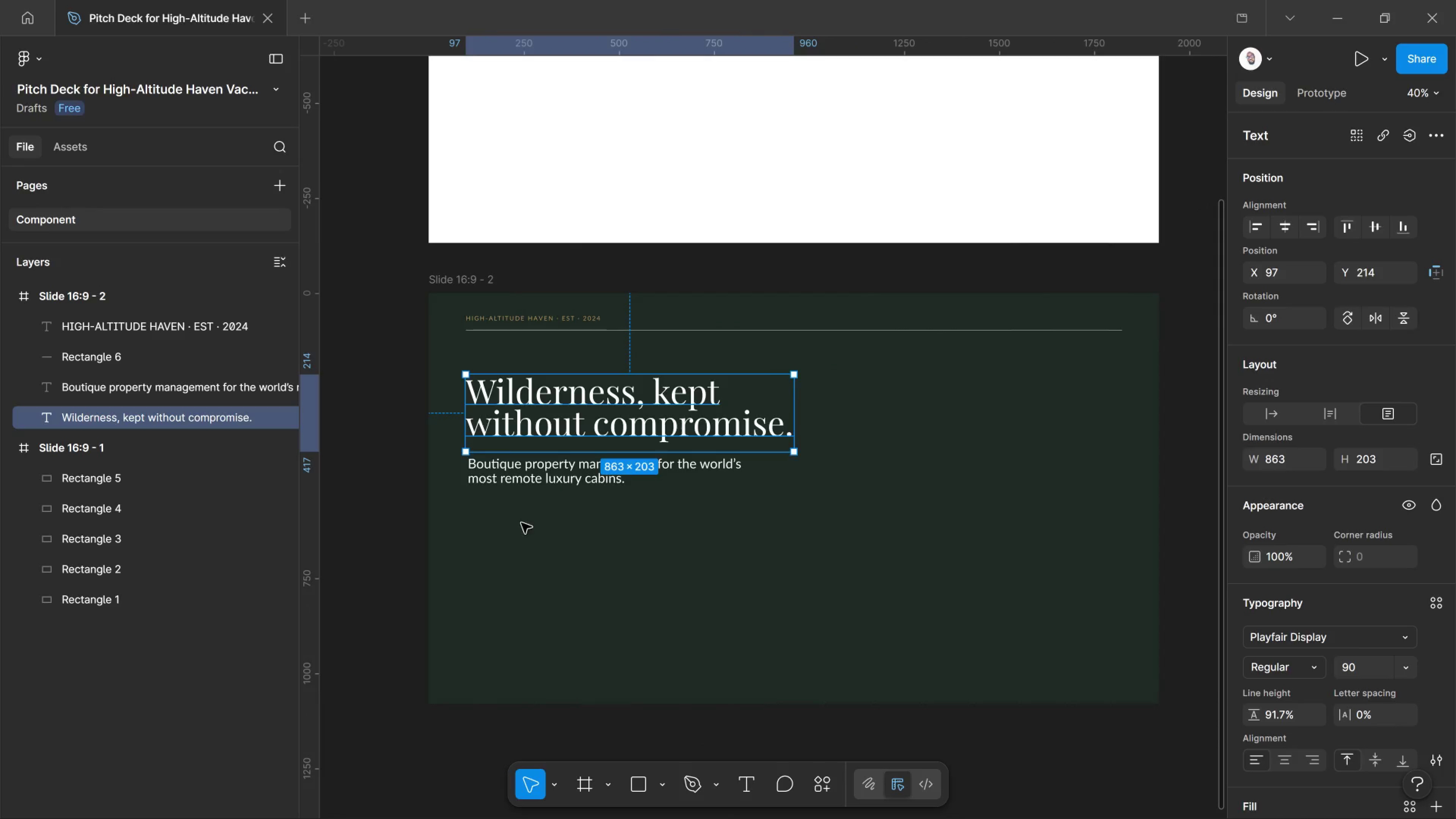 
key(Space)
 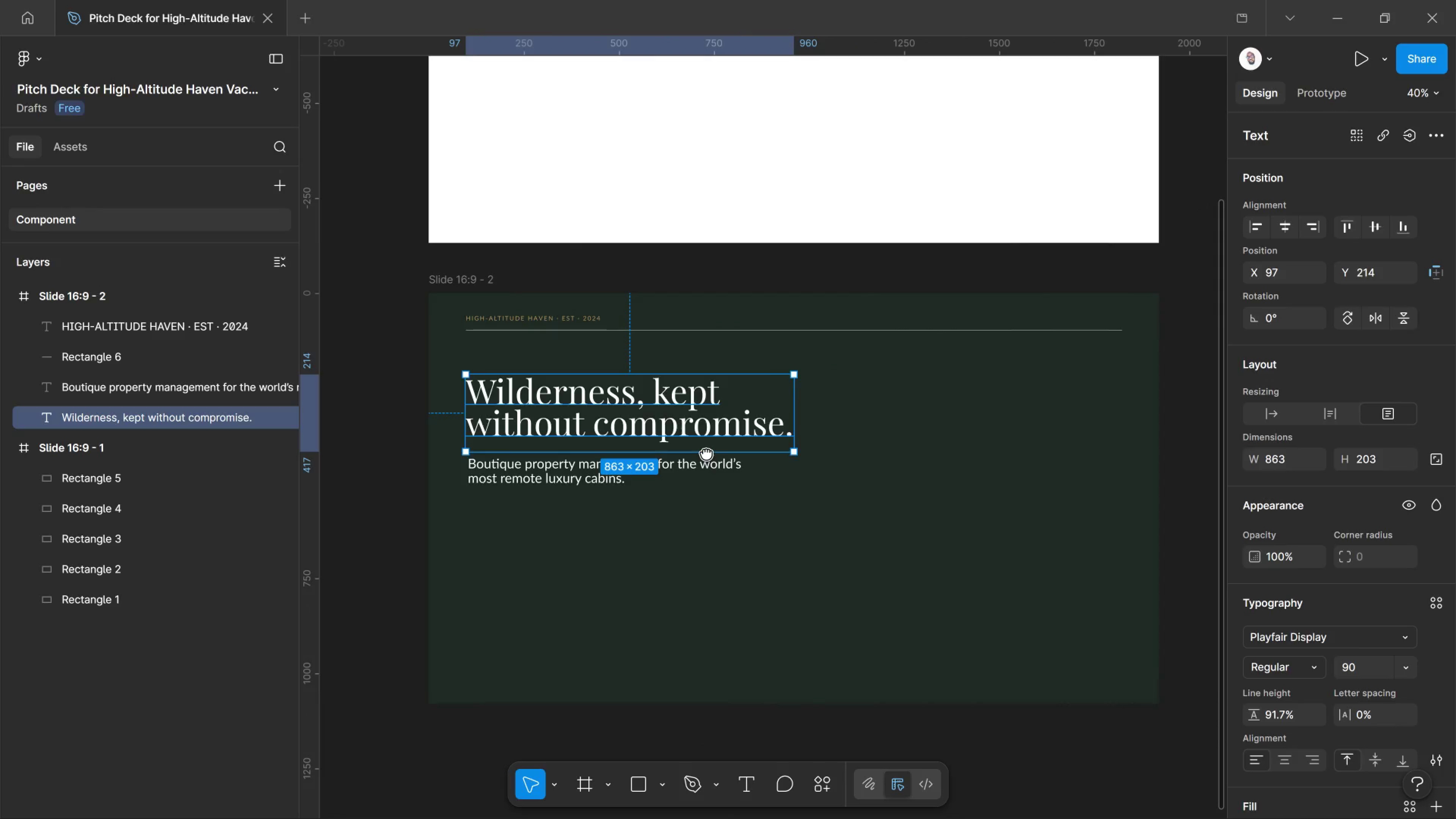 
key(Space)
 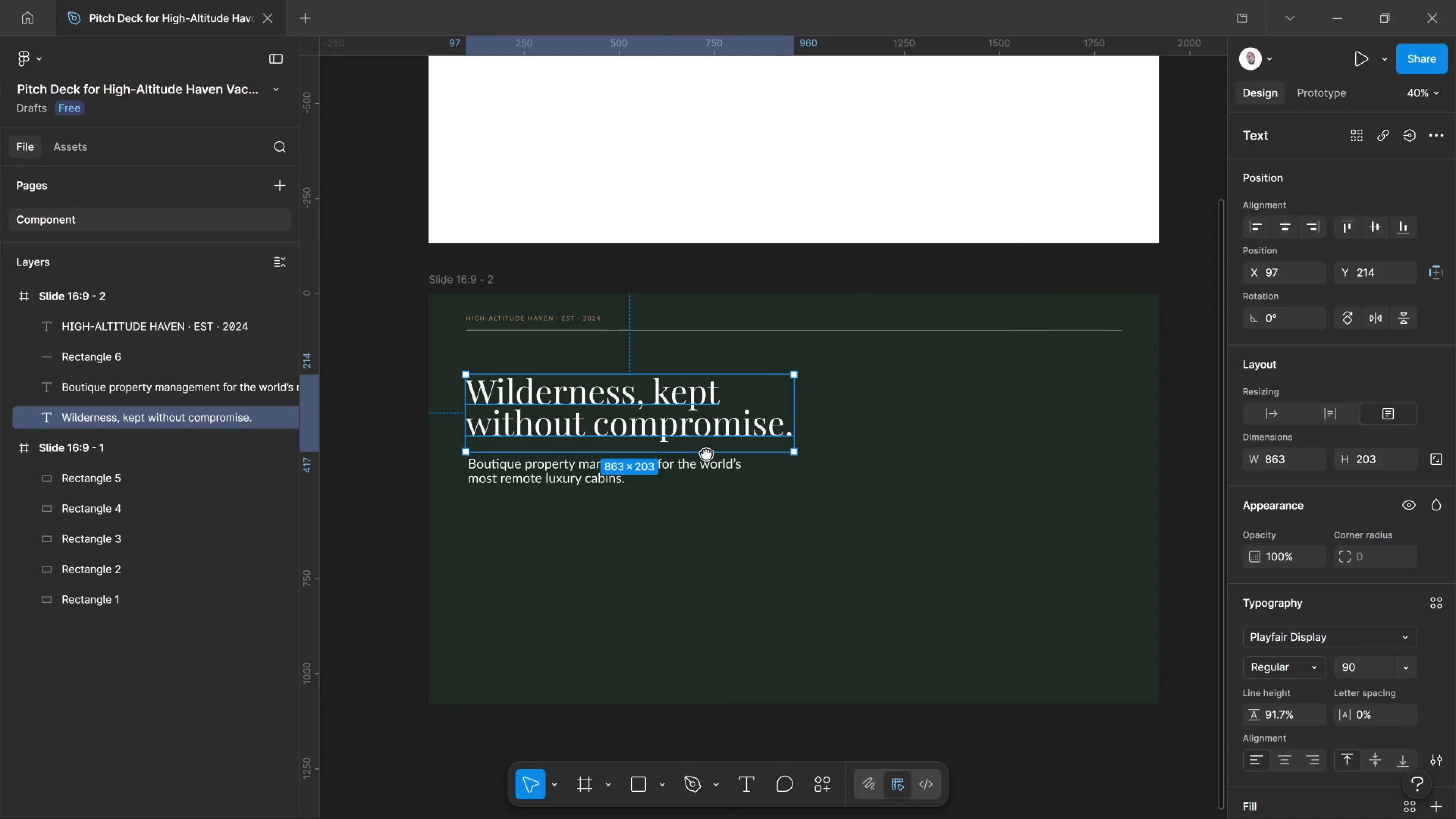 
key(Space)
 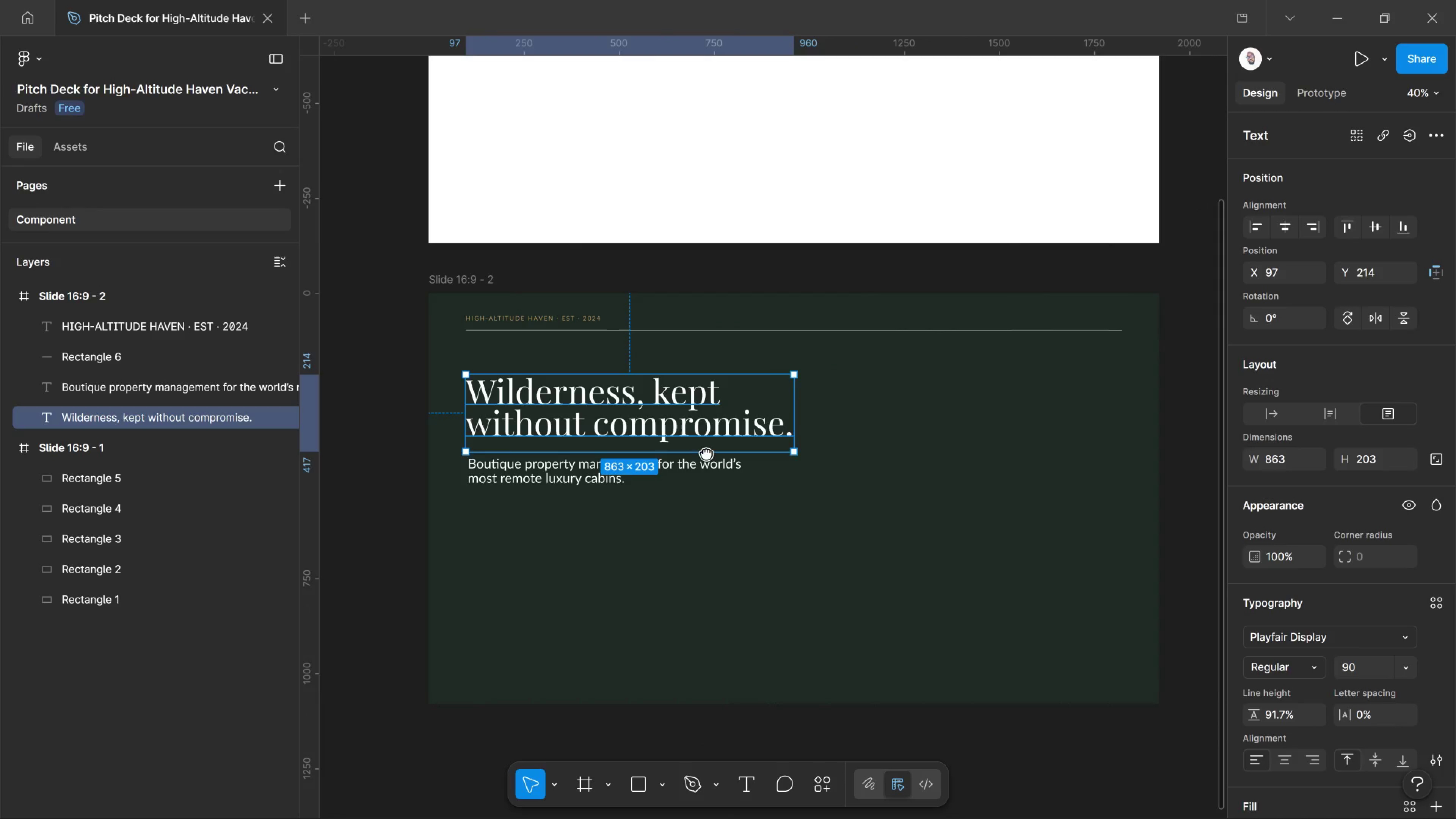 
key(Space)
 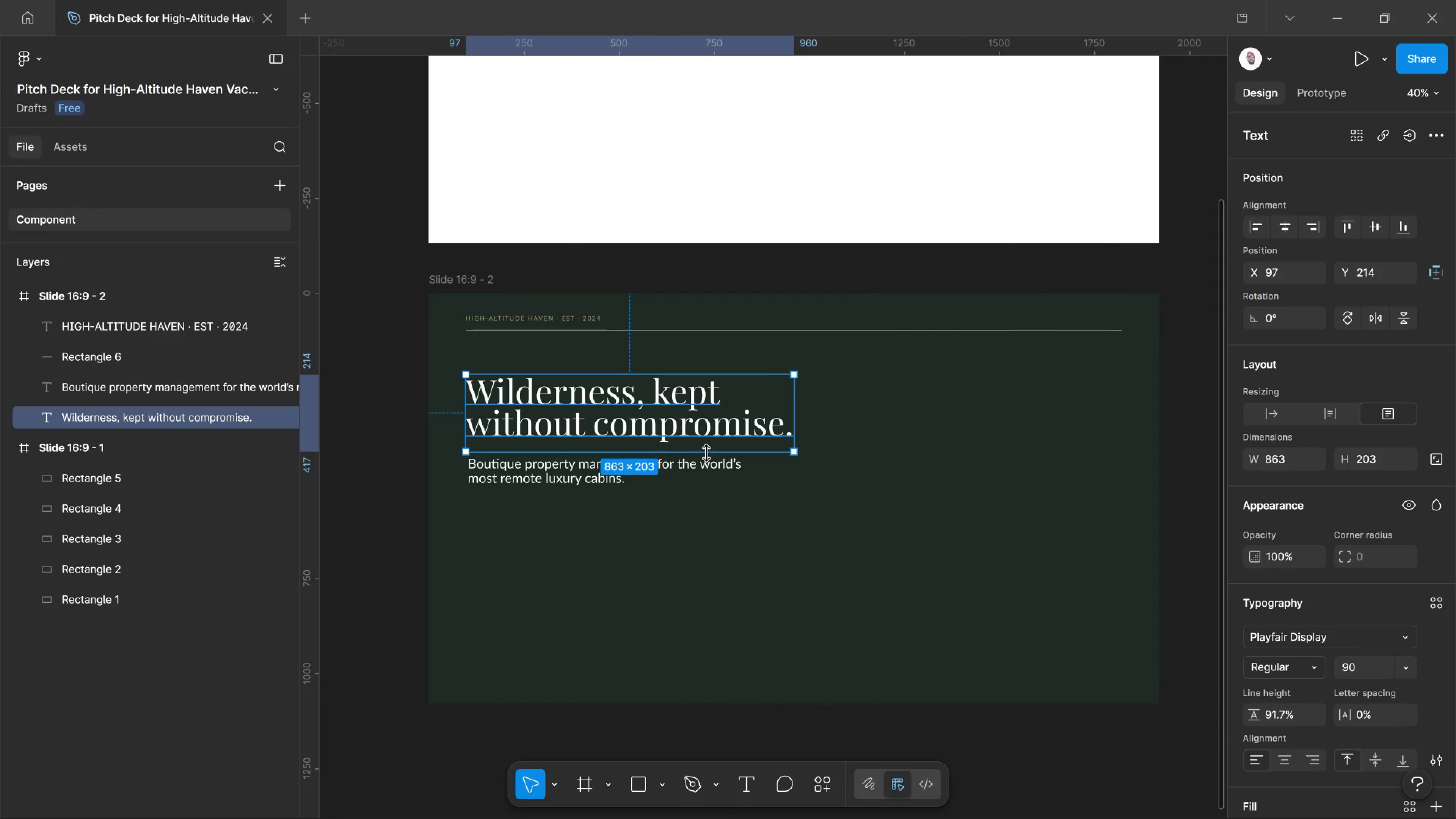 
key(Space)
 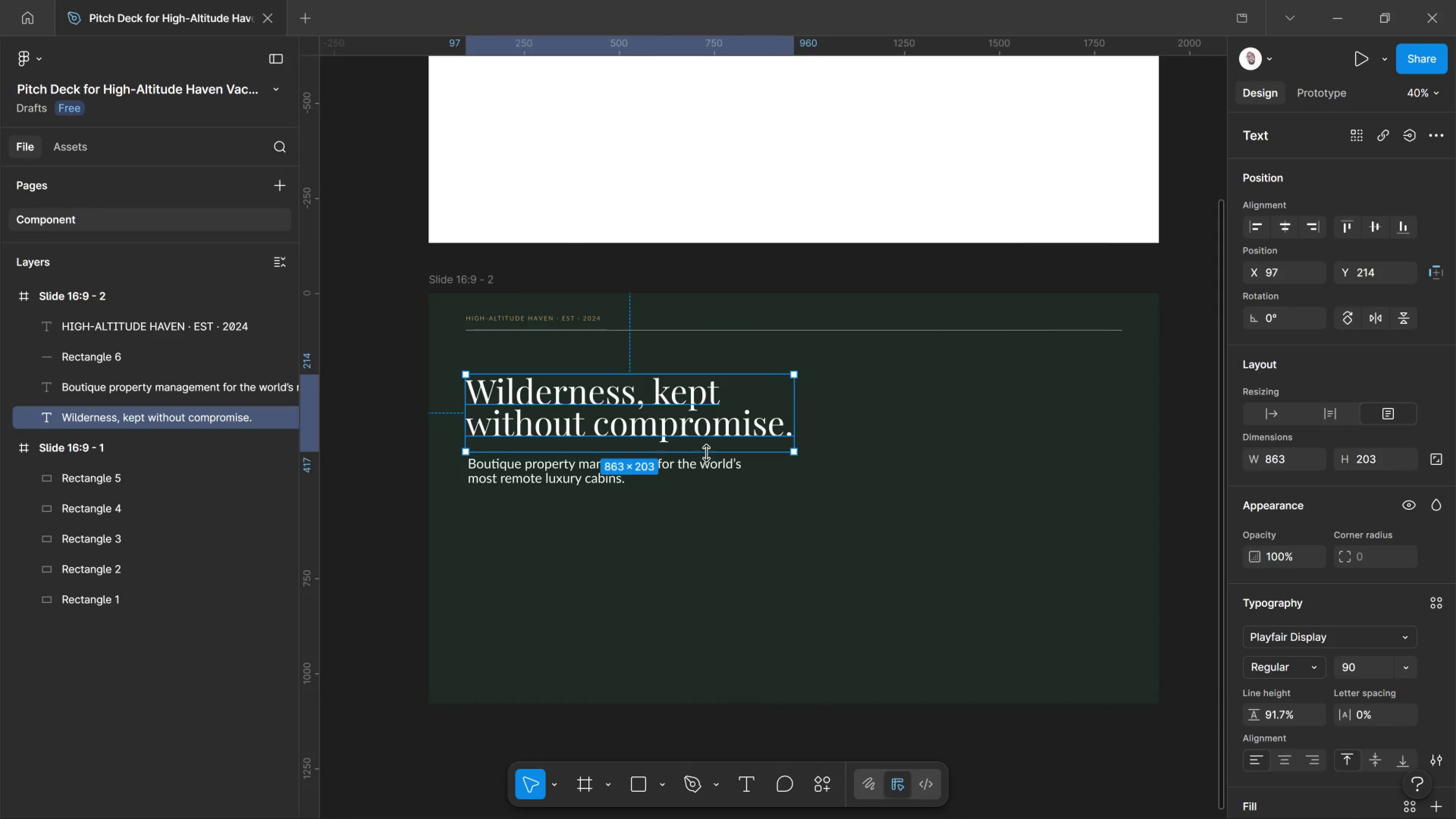 
key(Space)
 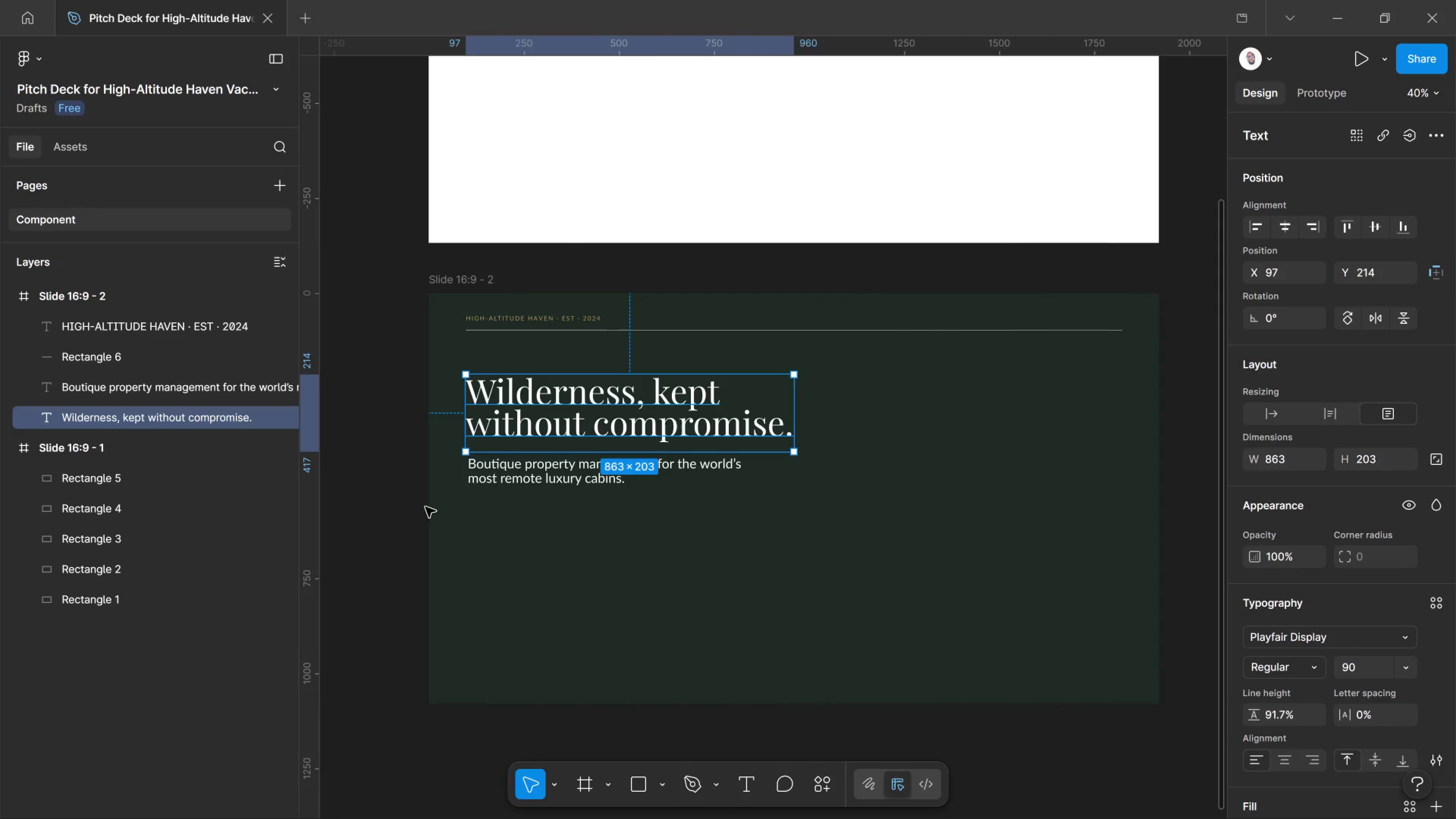 
left_click([423, 504])
 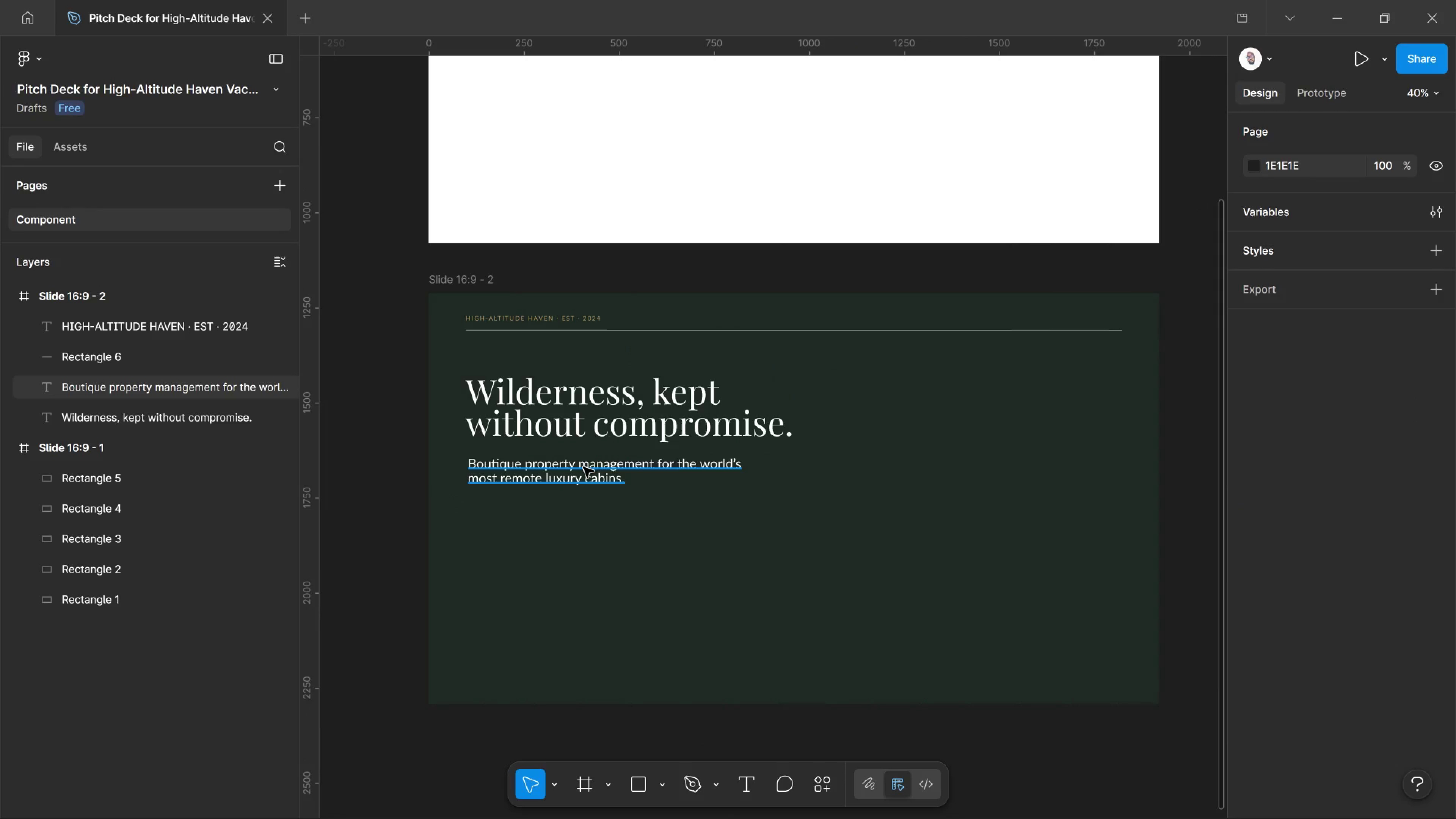 
left_click([584, 467])
 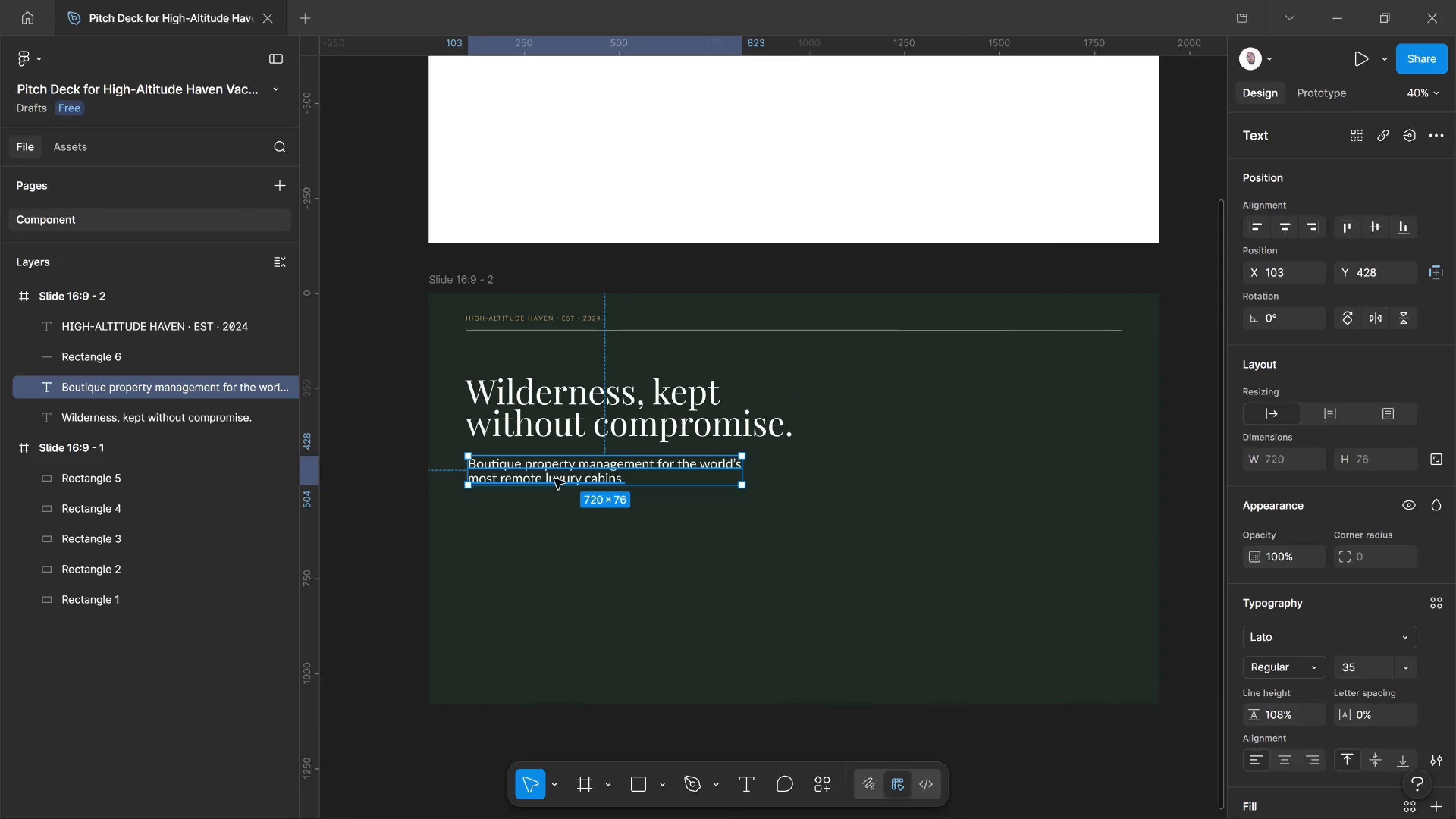 
wait(8.22)
 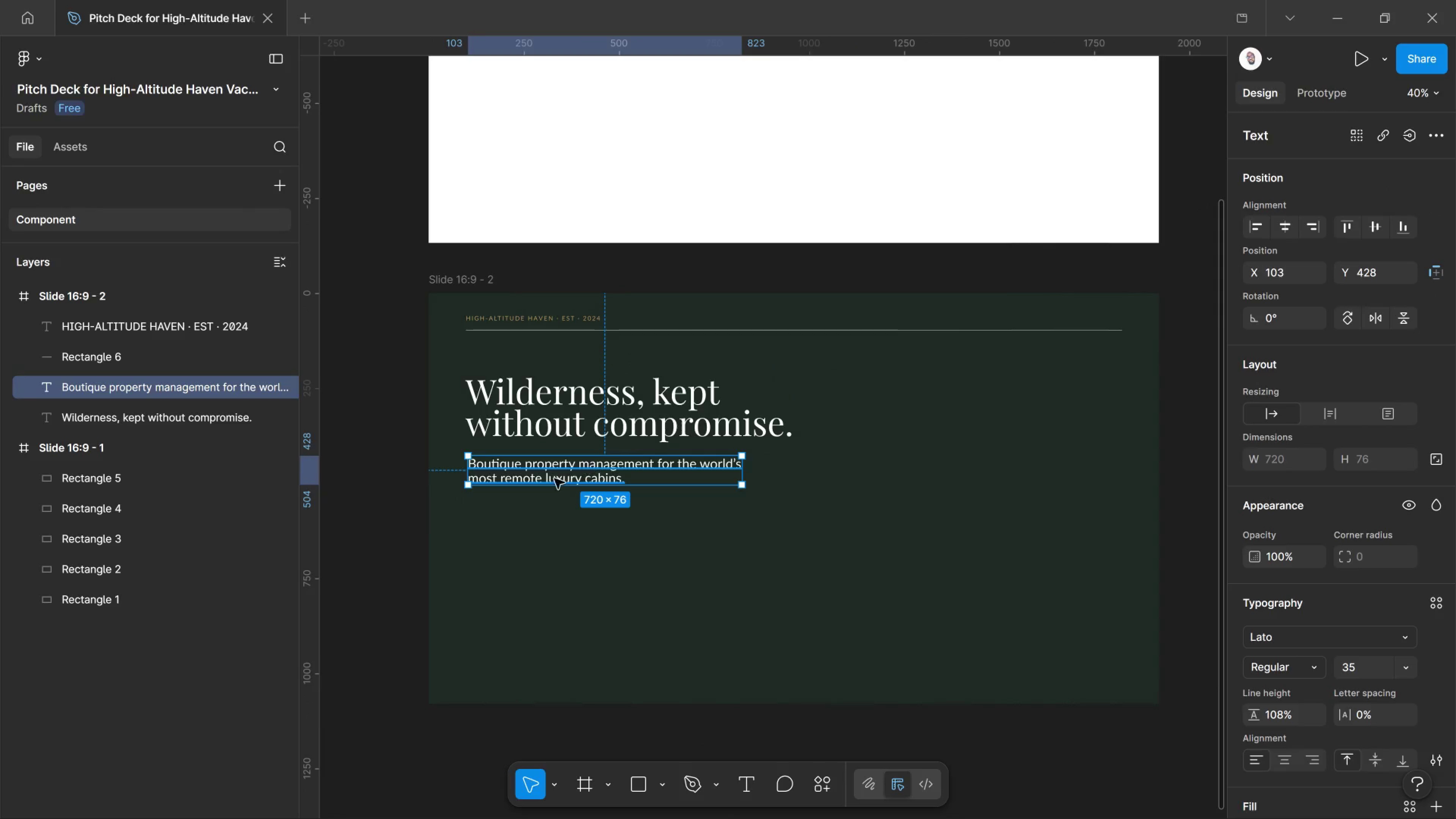 
left_click([641, 424])
 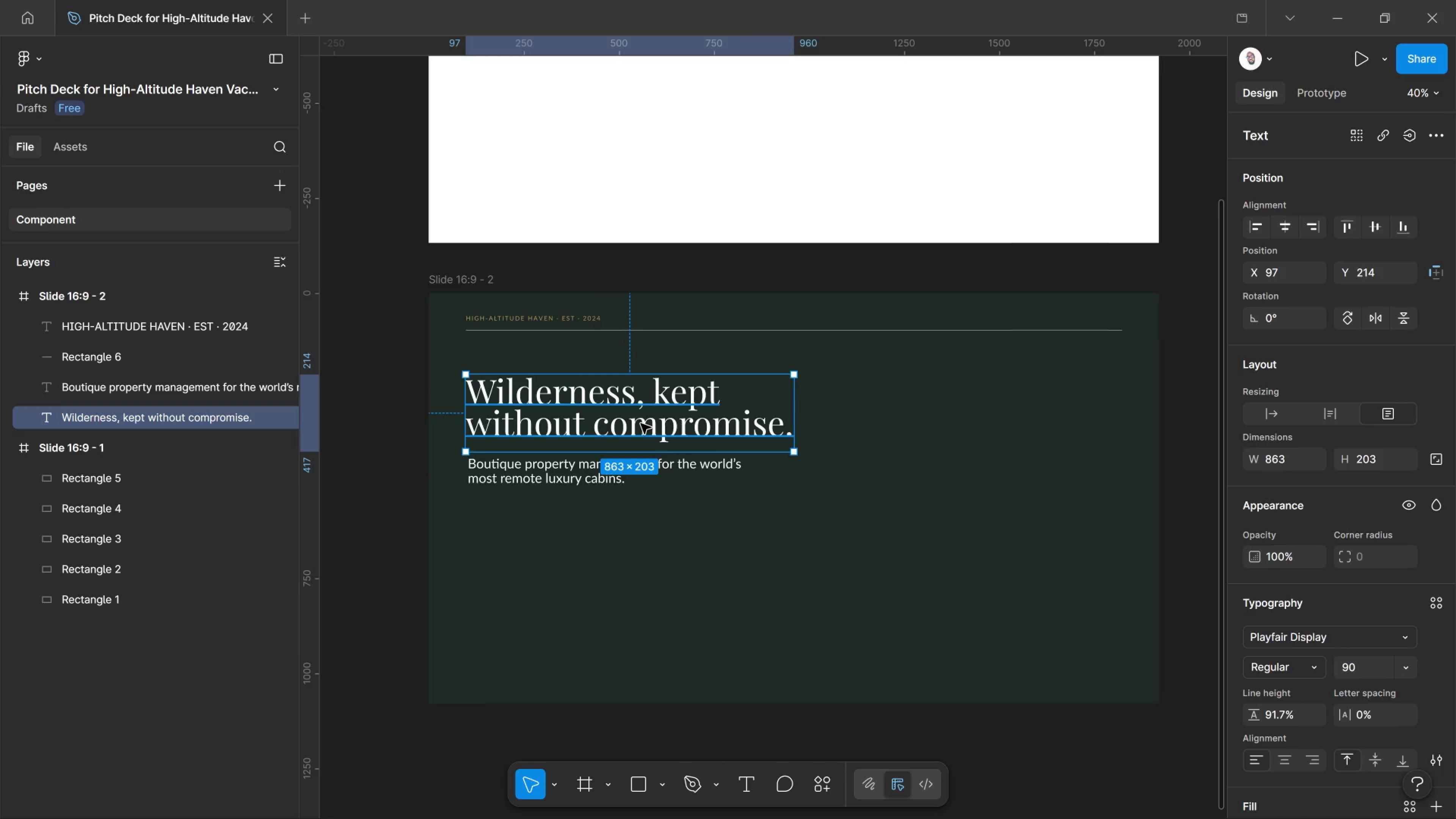 
wait(16.0)
 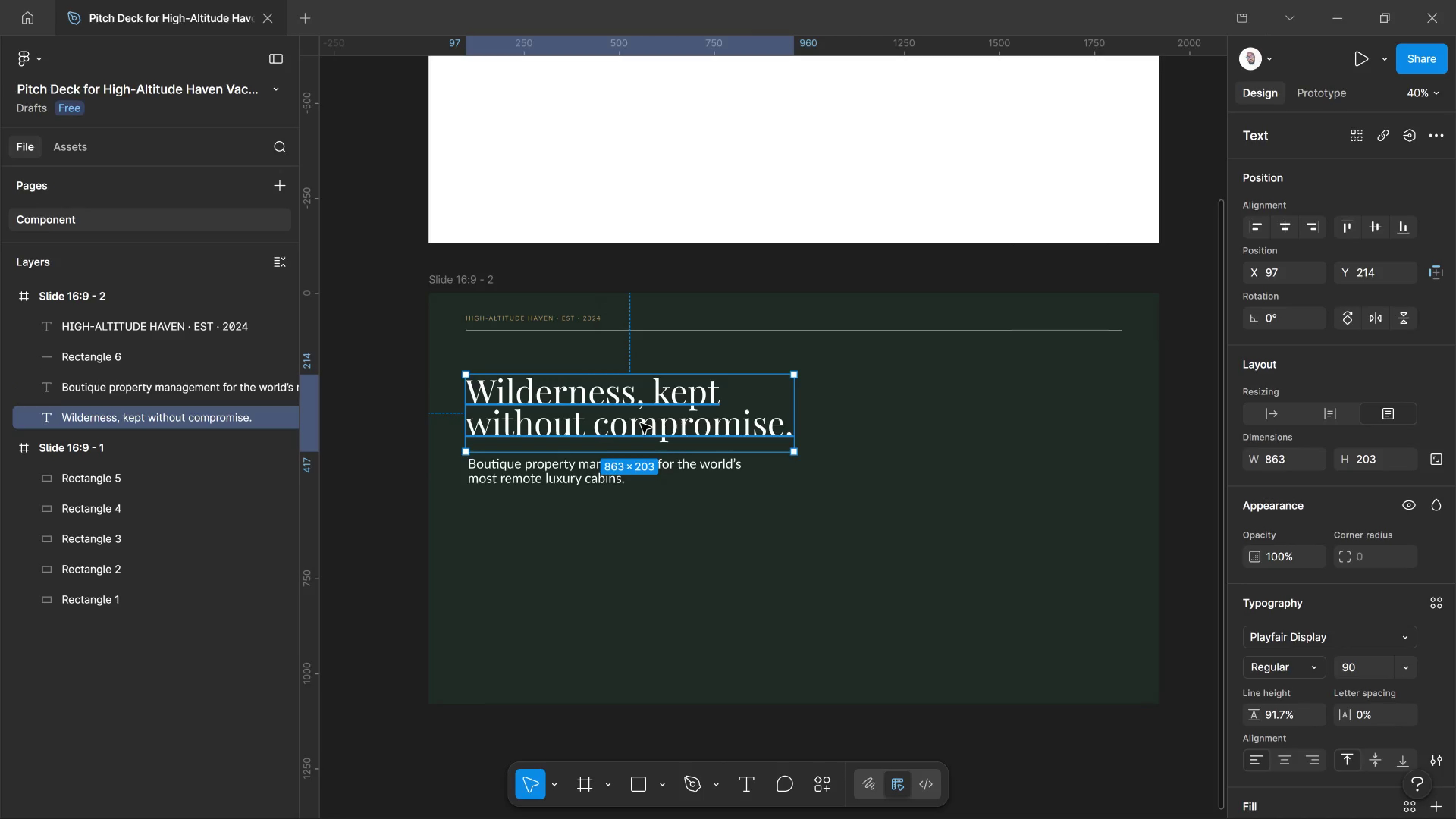 
hold_key(key=ControlLeft, duration=2.81)
scroll: coordinate [619, 444], scroll_direction: up, amount: 6.0
 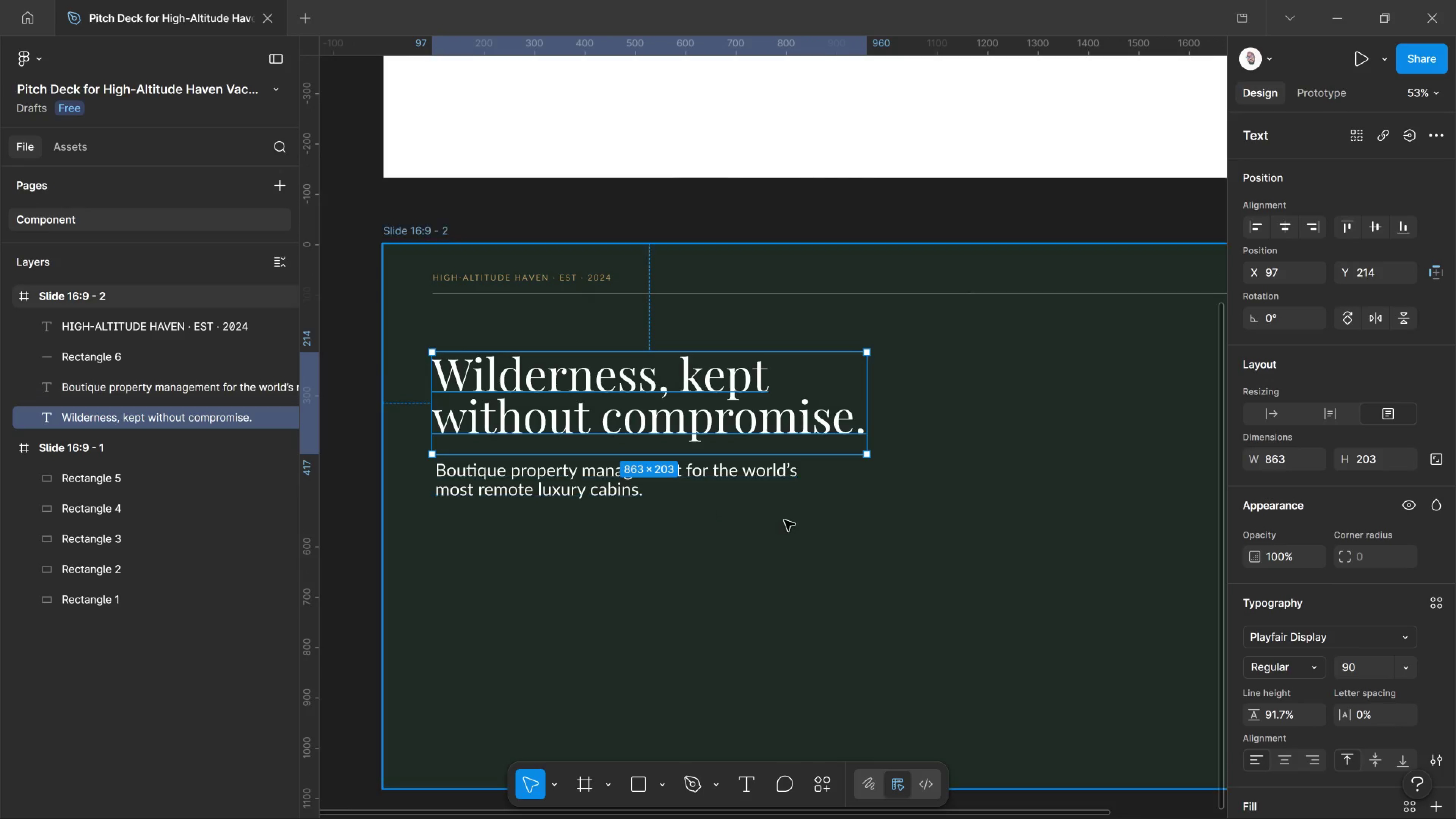 
hold_key(key=ControlLeft, duration=0.91)
 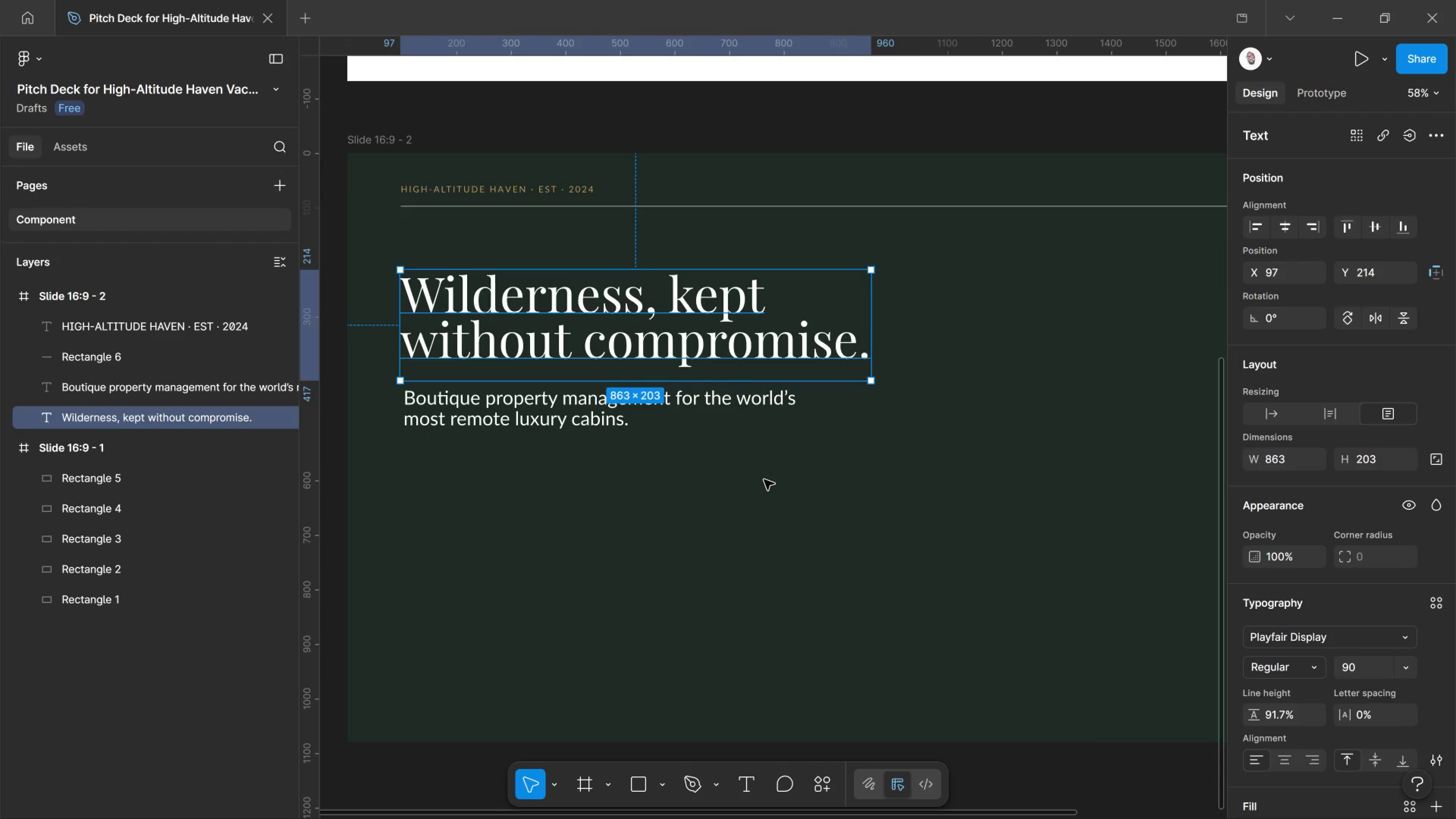 
scroll: coordinate [820, 506], scroll_direction: down, amount: 2.0
 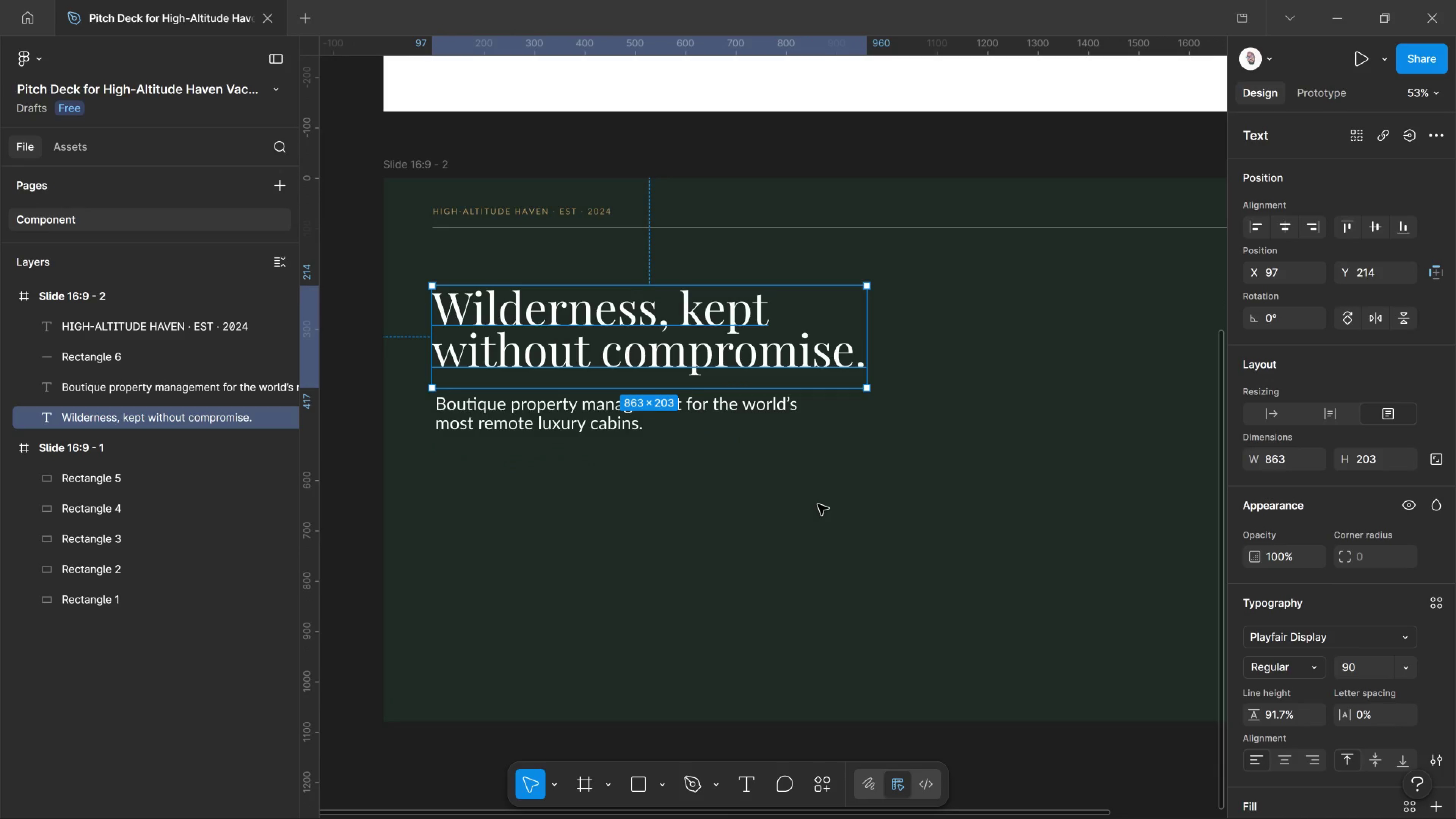 
scroll: coordinate [817, 476], scroll_direction: up, amount: 2.0
 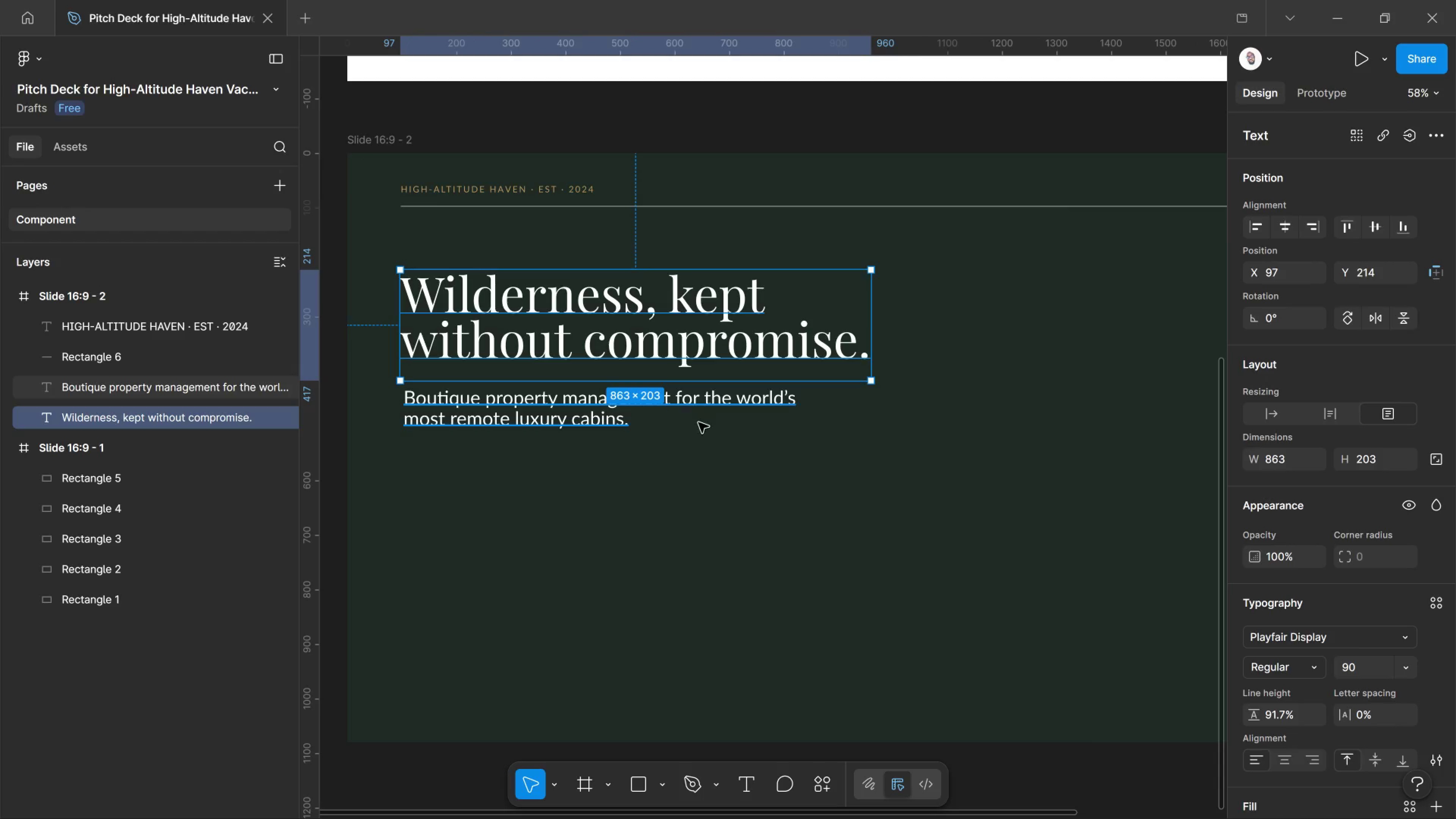 
left_click([752, 410])
 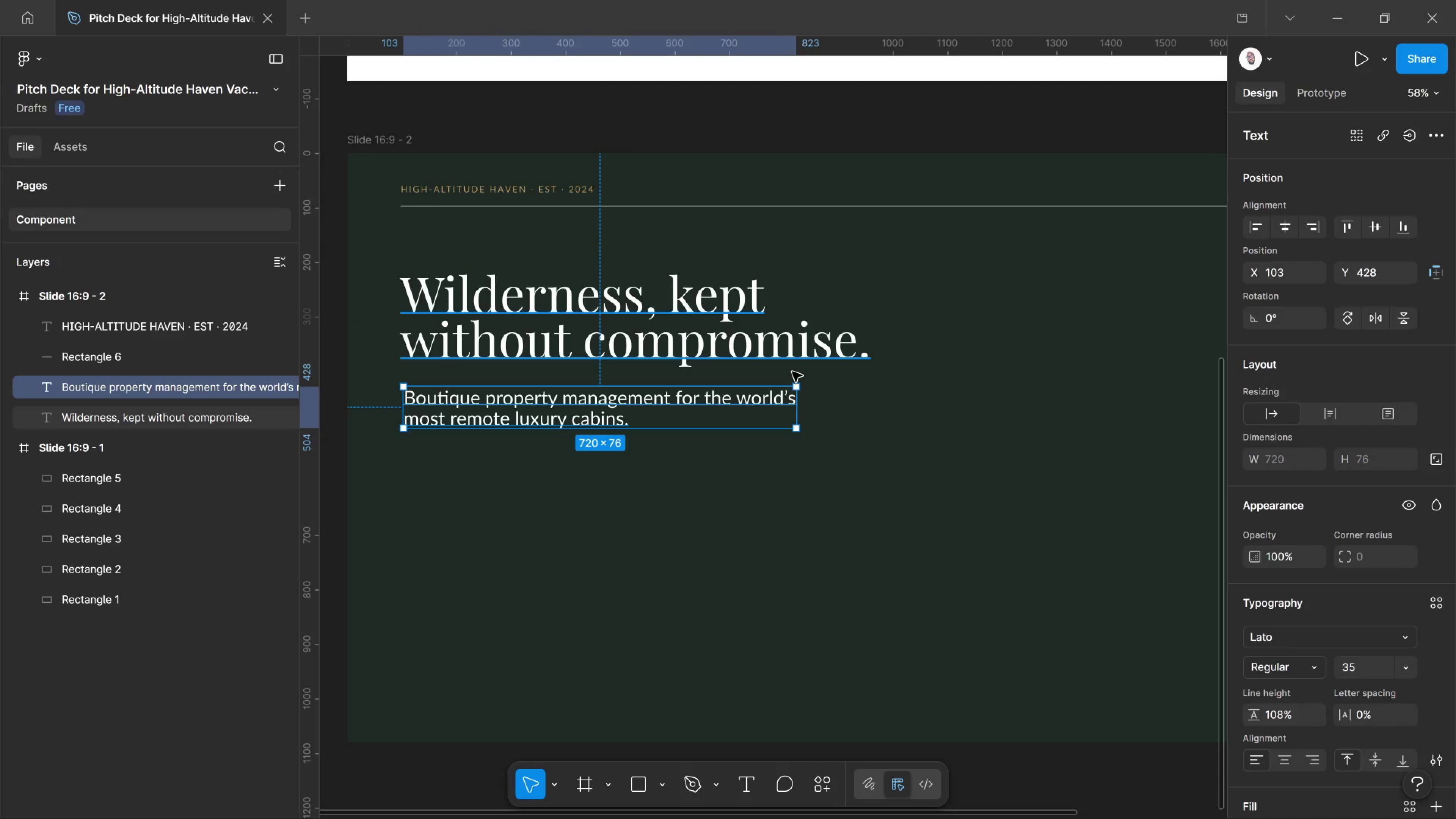 
wait(5.19)
 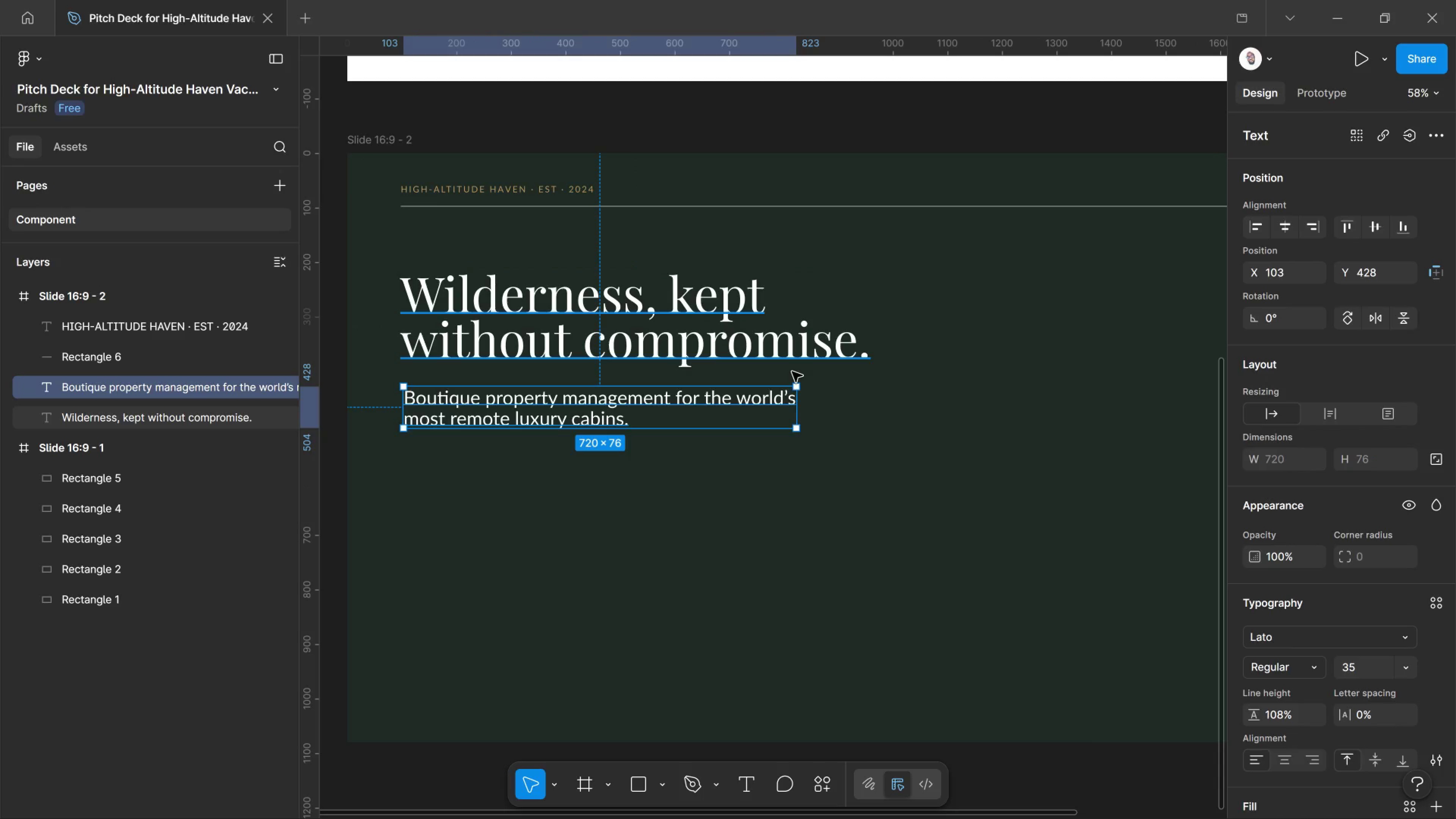 
key(T)
 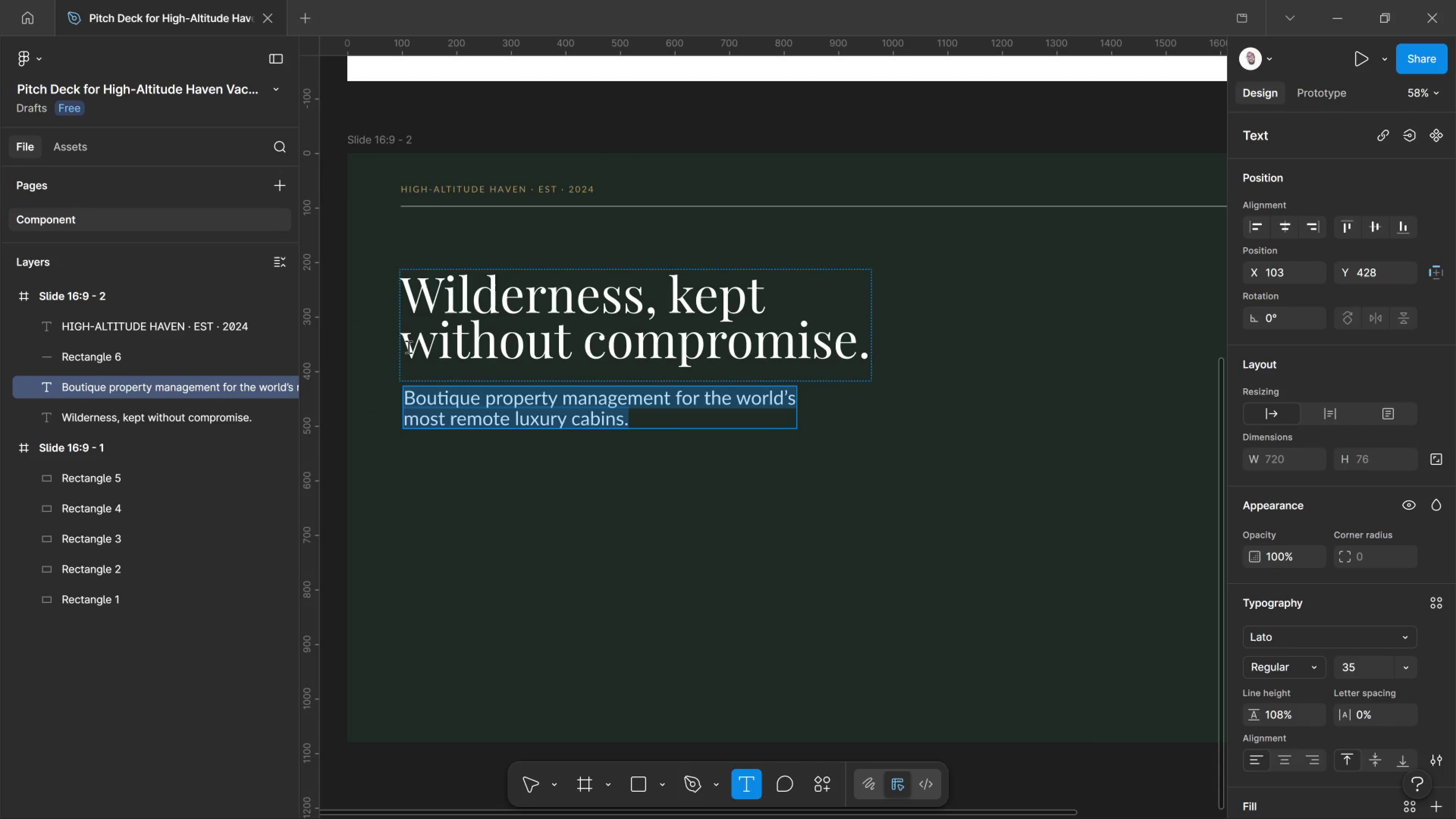 
left_click_drag(start_coordinate=[408, 347], to_coordinate=[1037, 347])
 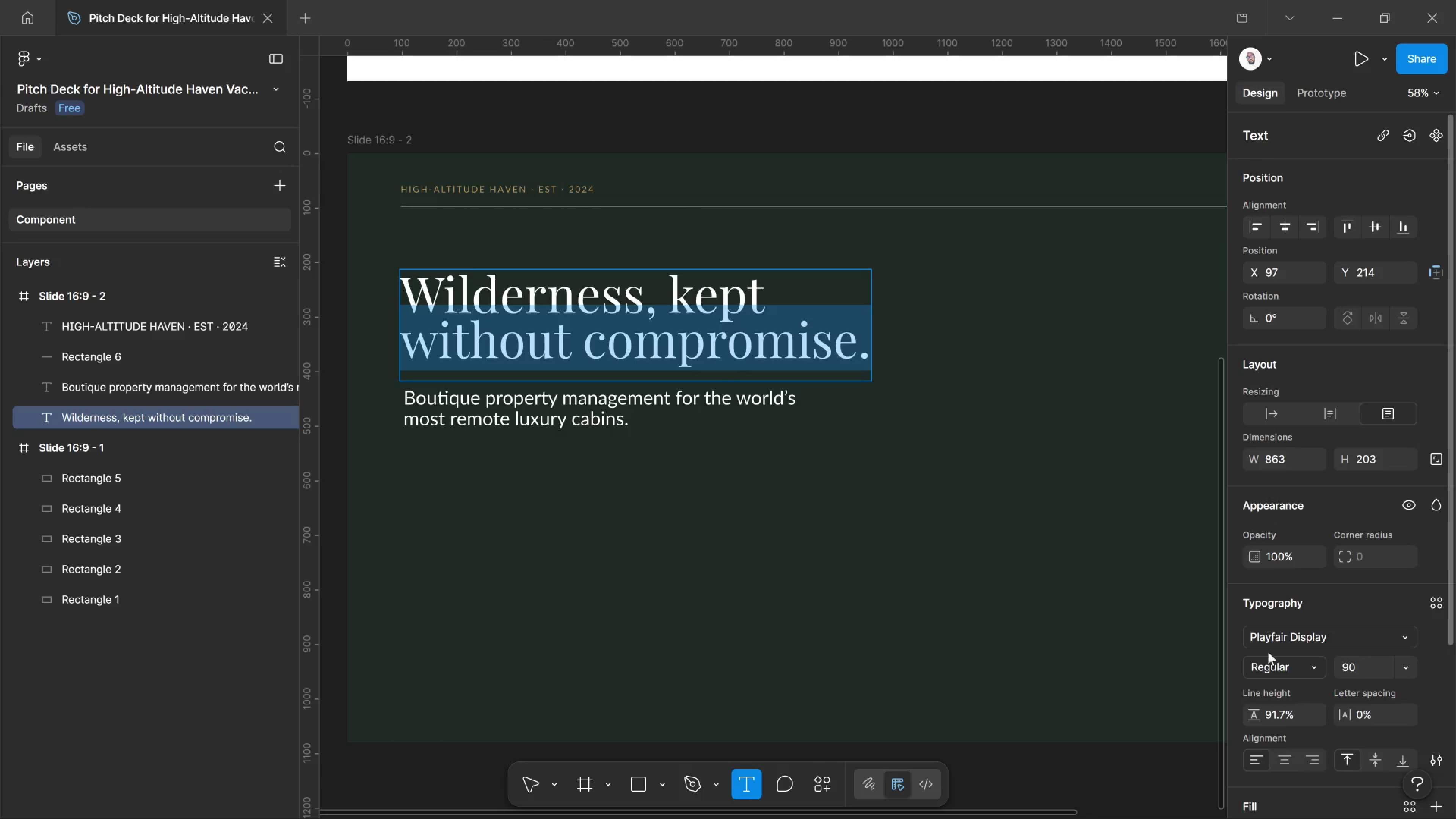 
scroll: coordinate [1268, 661], scroll_direction: down, amount: 1.0
 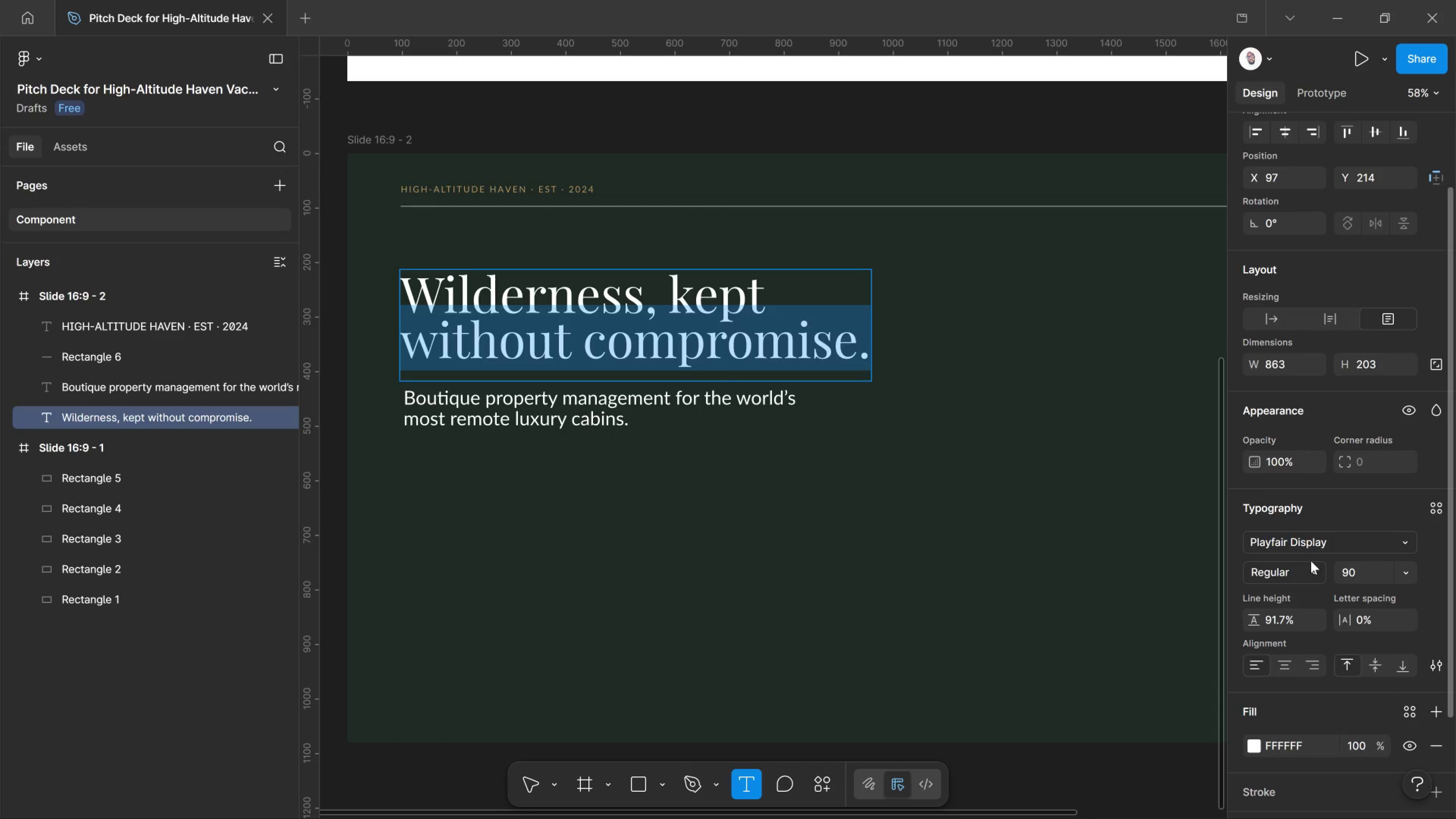 
left_click_drag(start_coordinate=[1311, 561], to_coordinate=[1315, 571])
 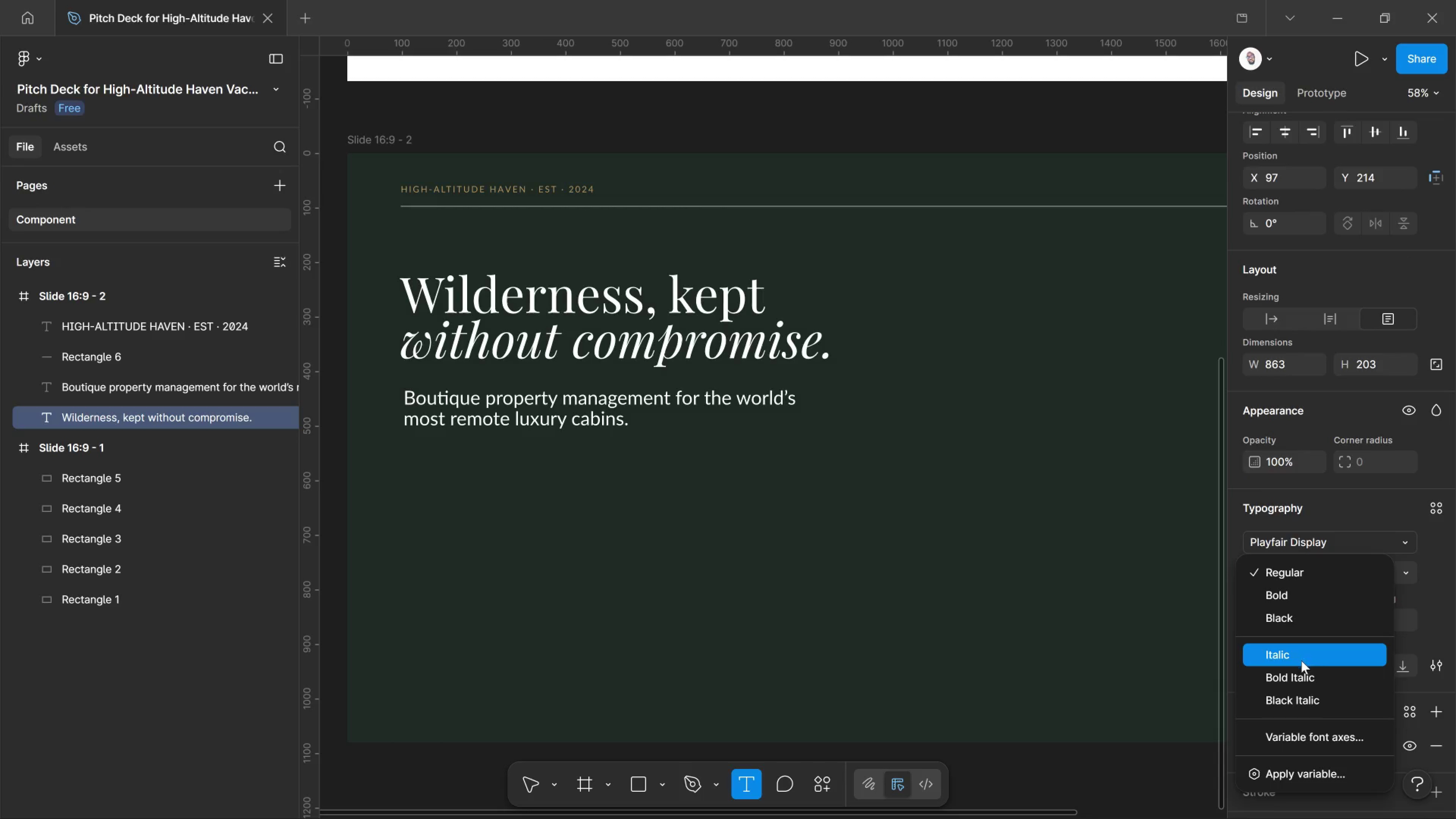 
left_click([1301, 661])
 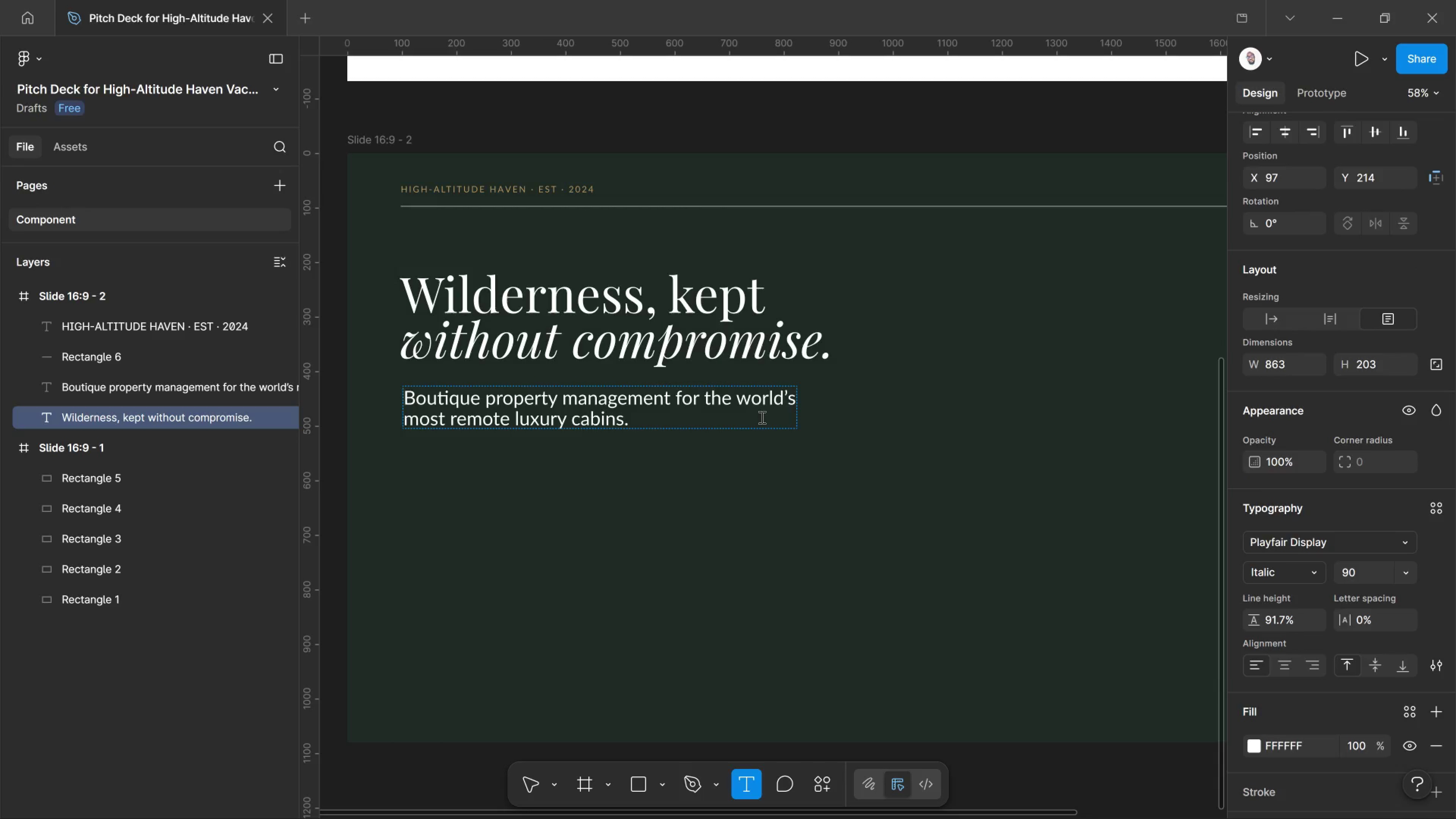 
left_click([761, 417])
 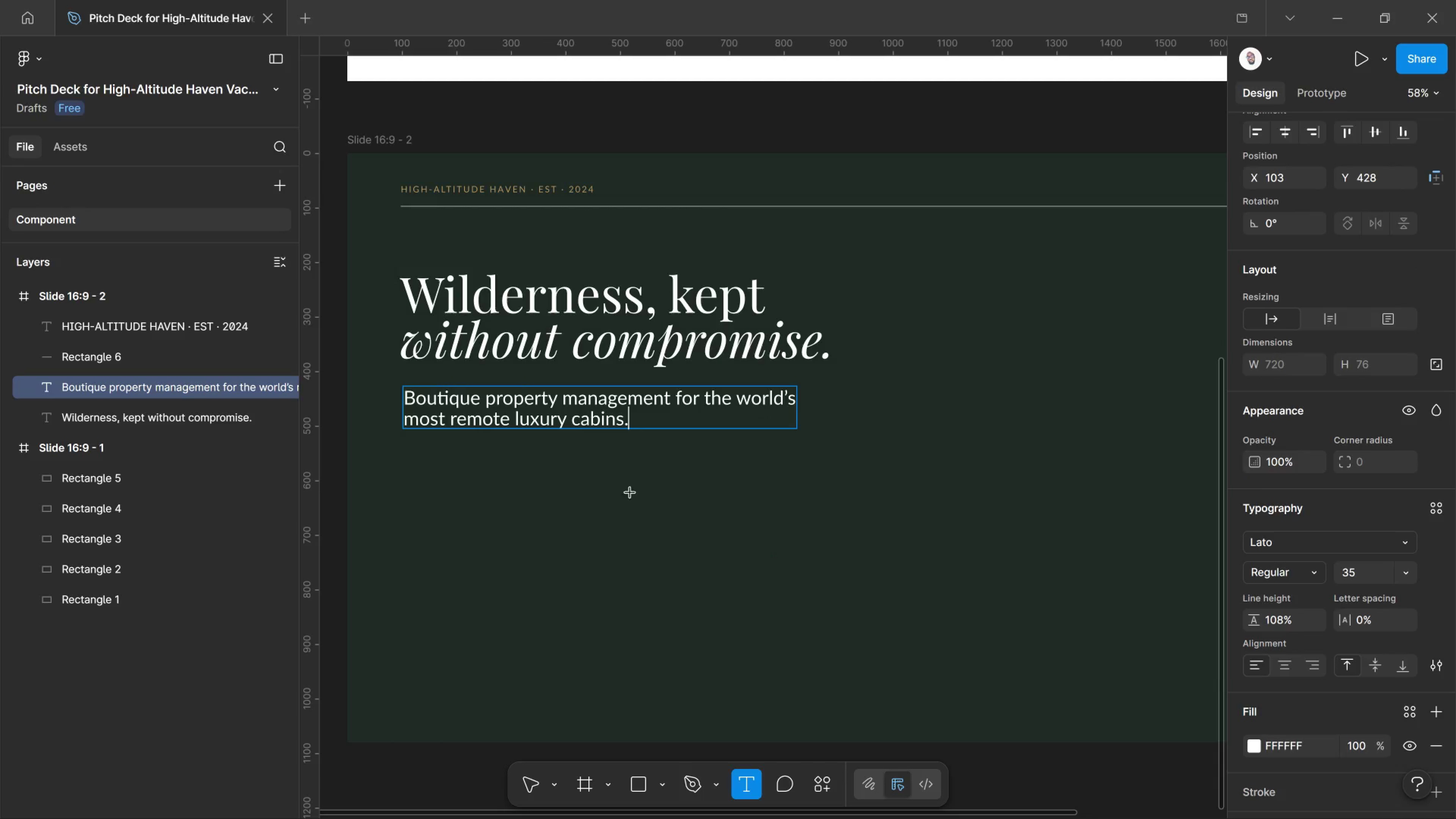 
left_click([535, 792])
 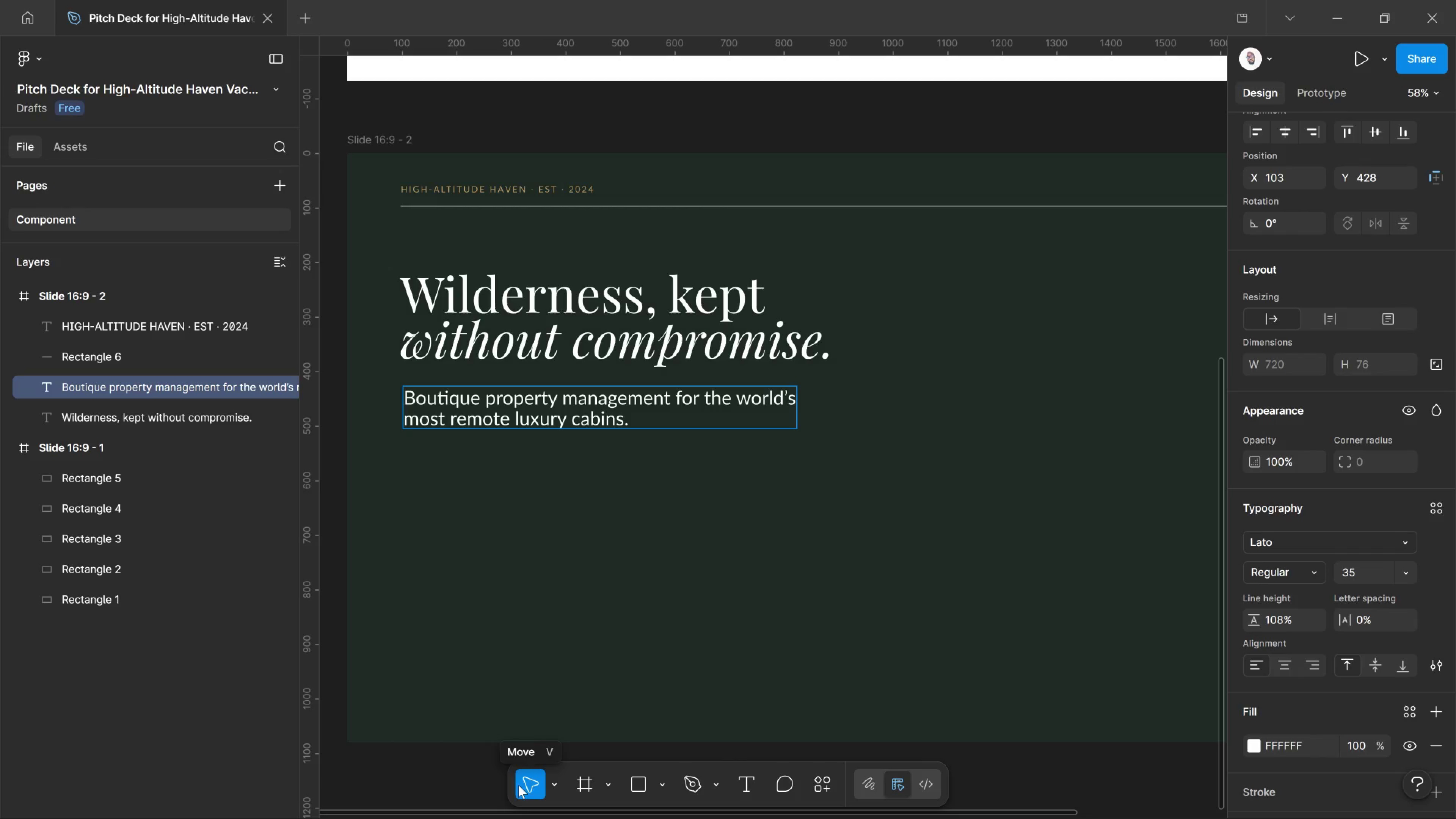 
wait(5.33)
 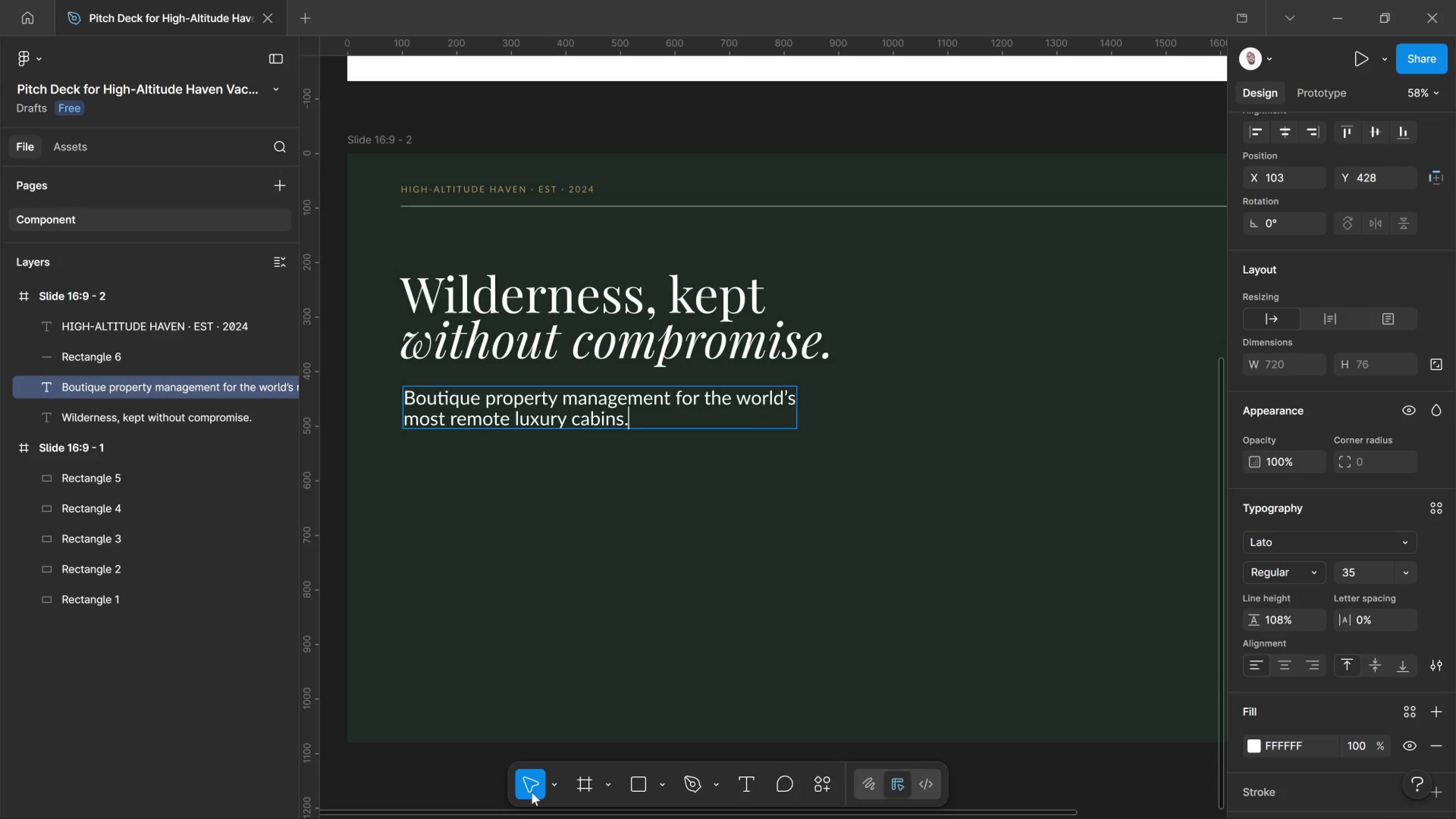 
key(Alt+Tab)
 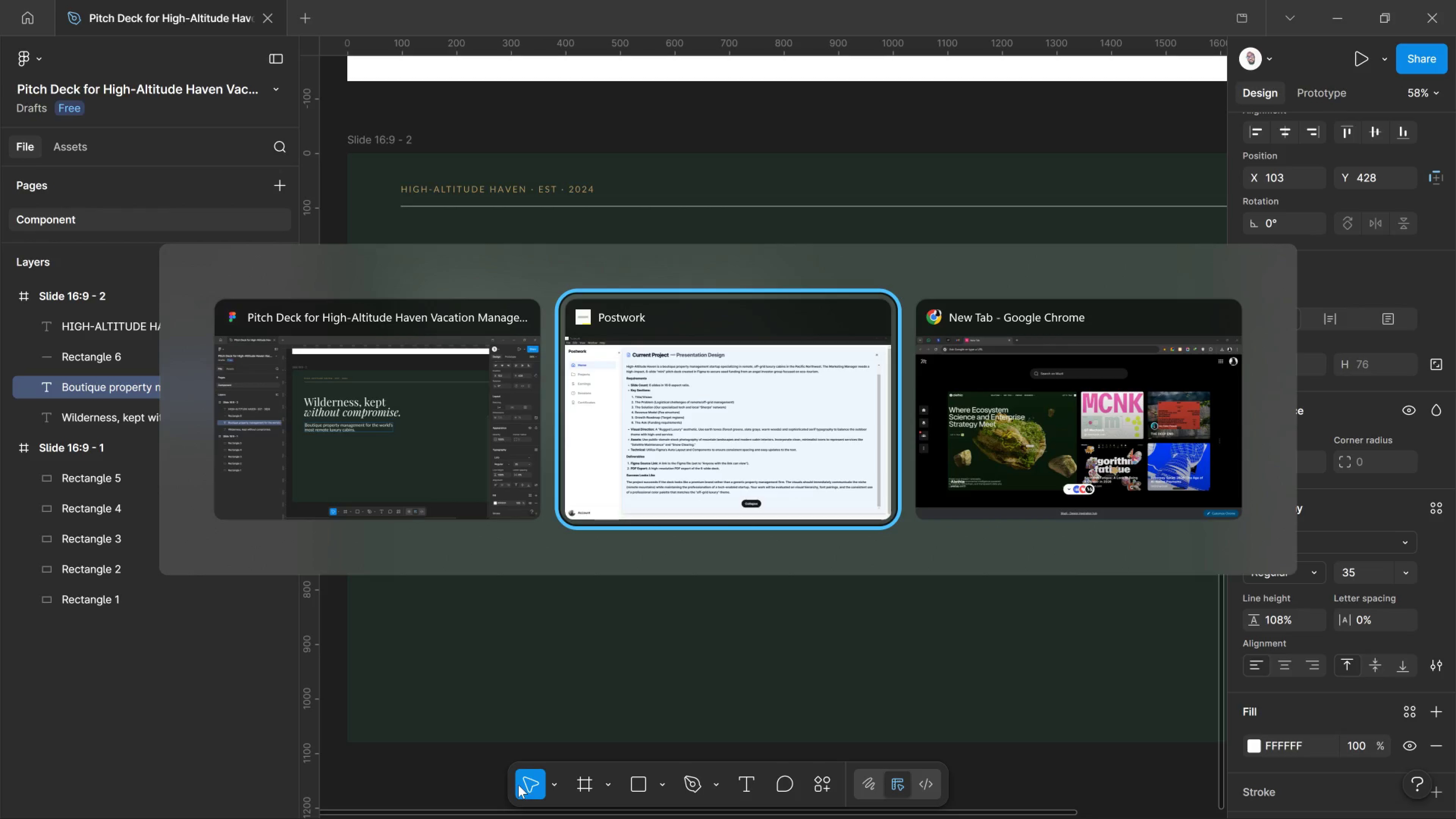 
key(Alt+Tab)
 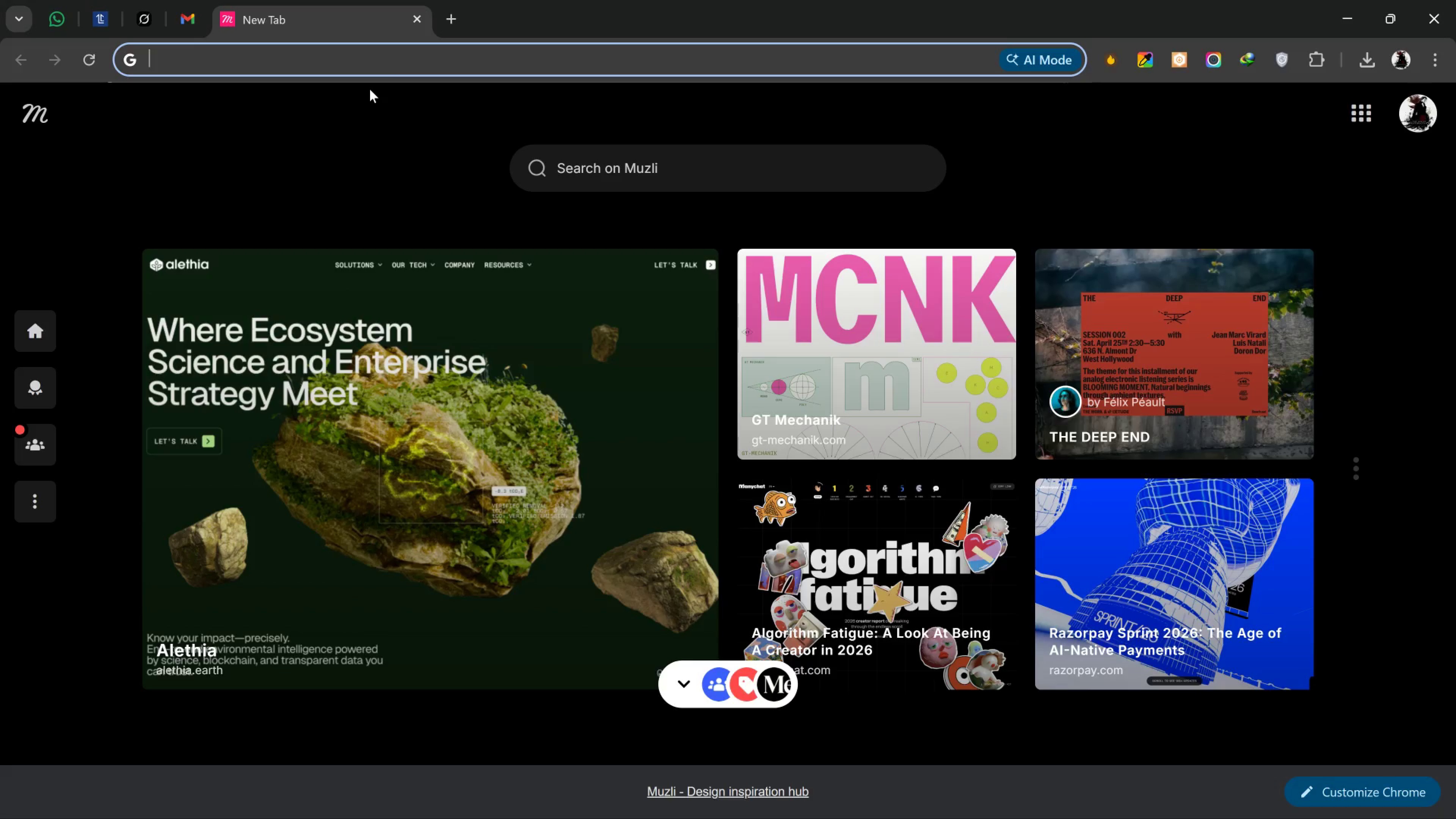 
type(un)
 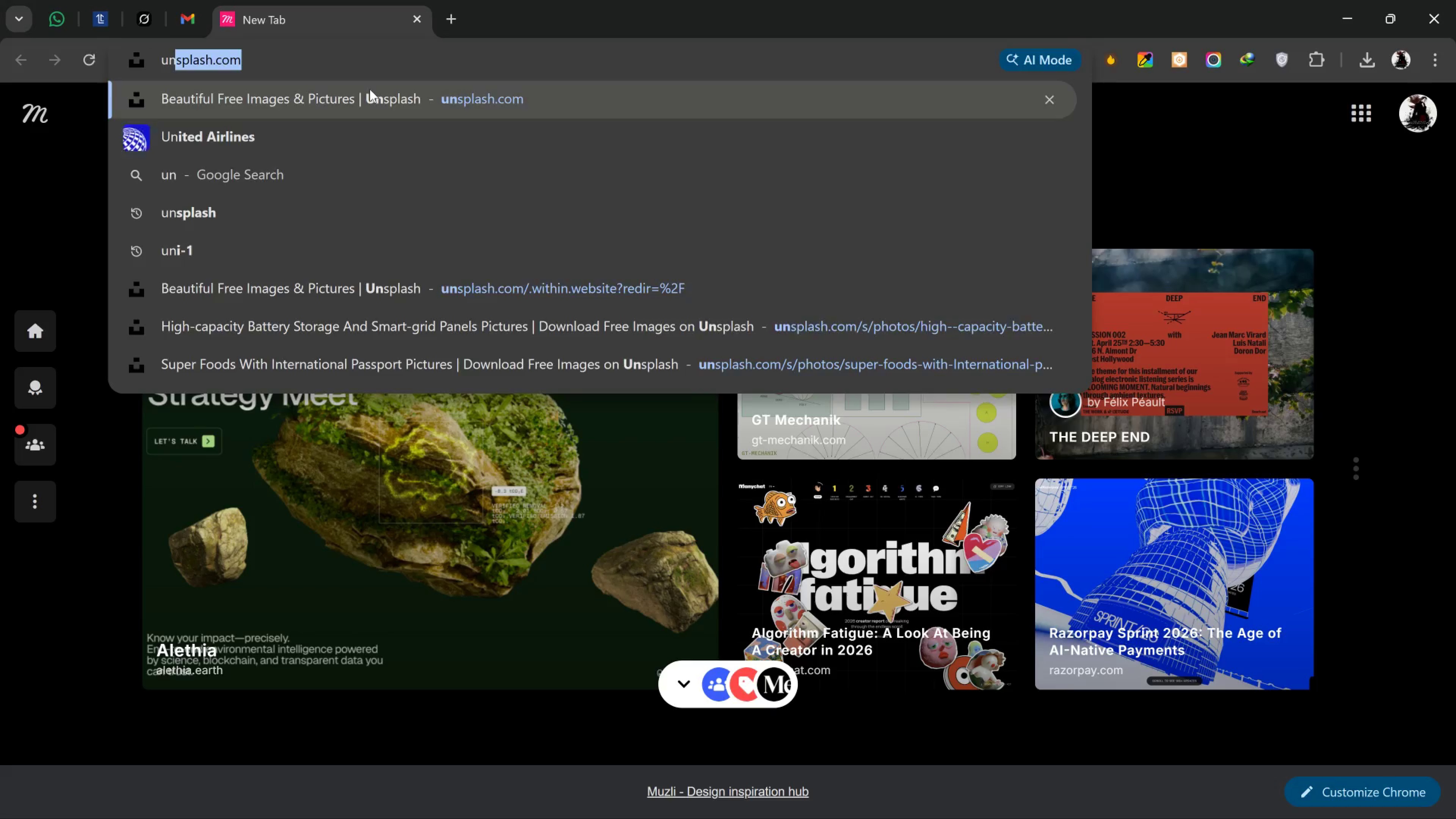 
key(Enter)
 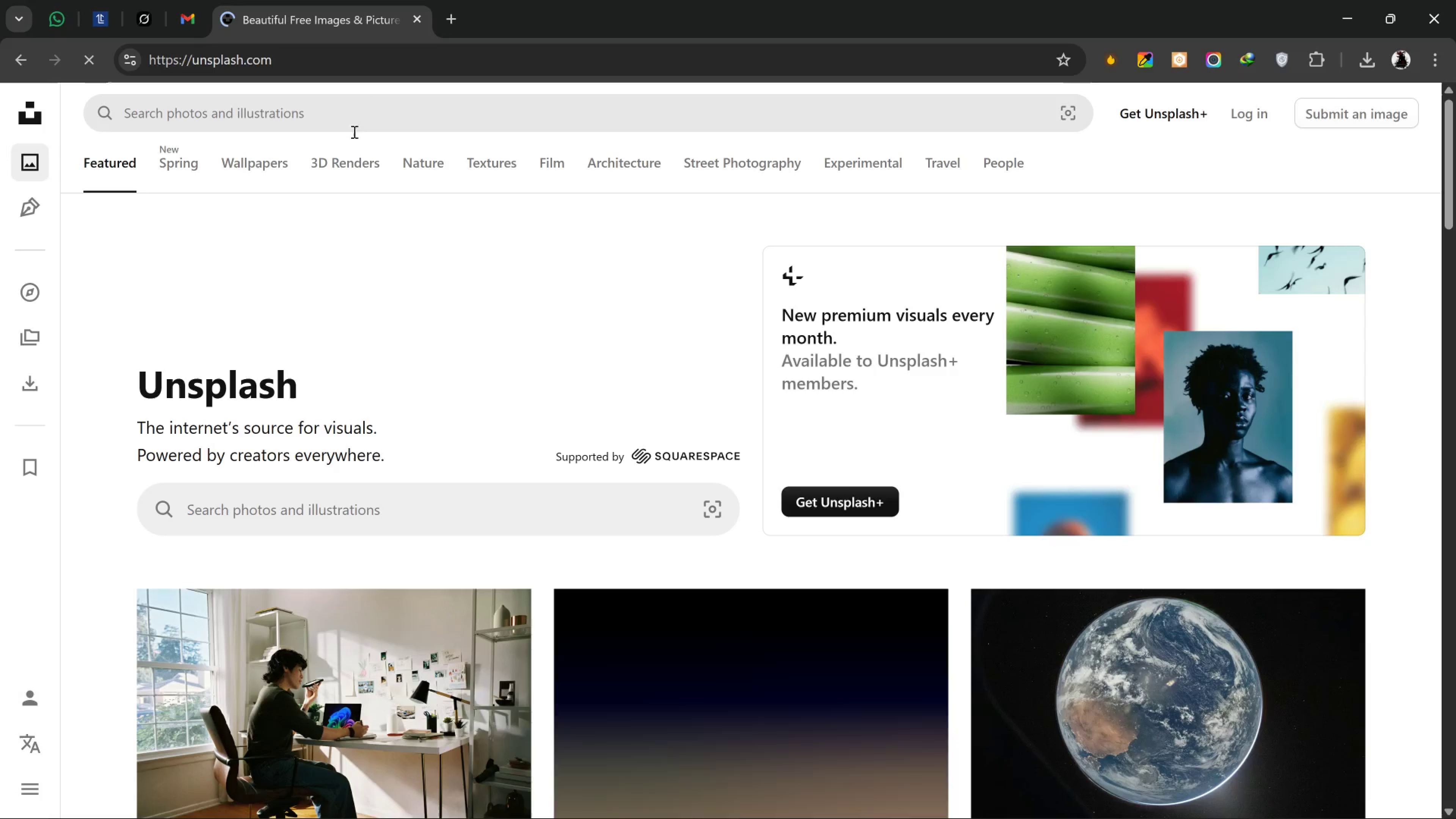 
left_click_drag(start_coordinate=[383, 111], to_coordinate=[384, 113])
 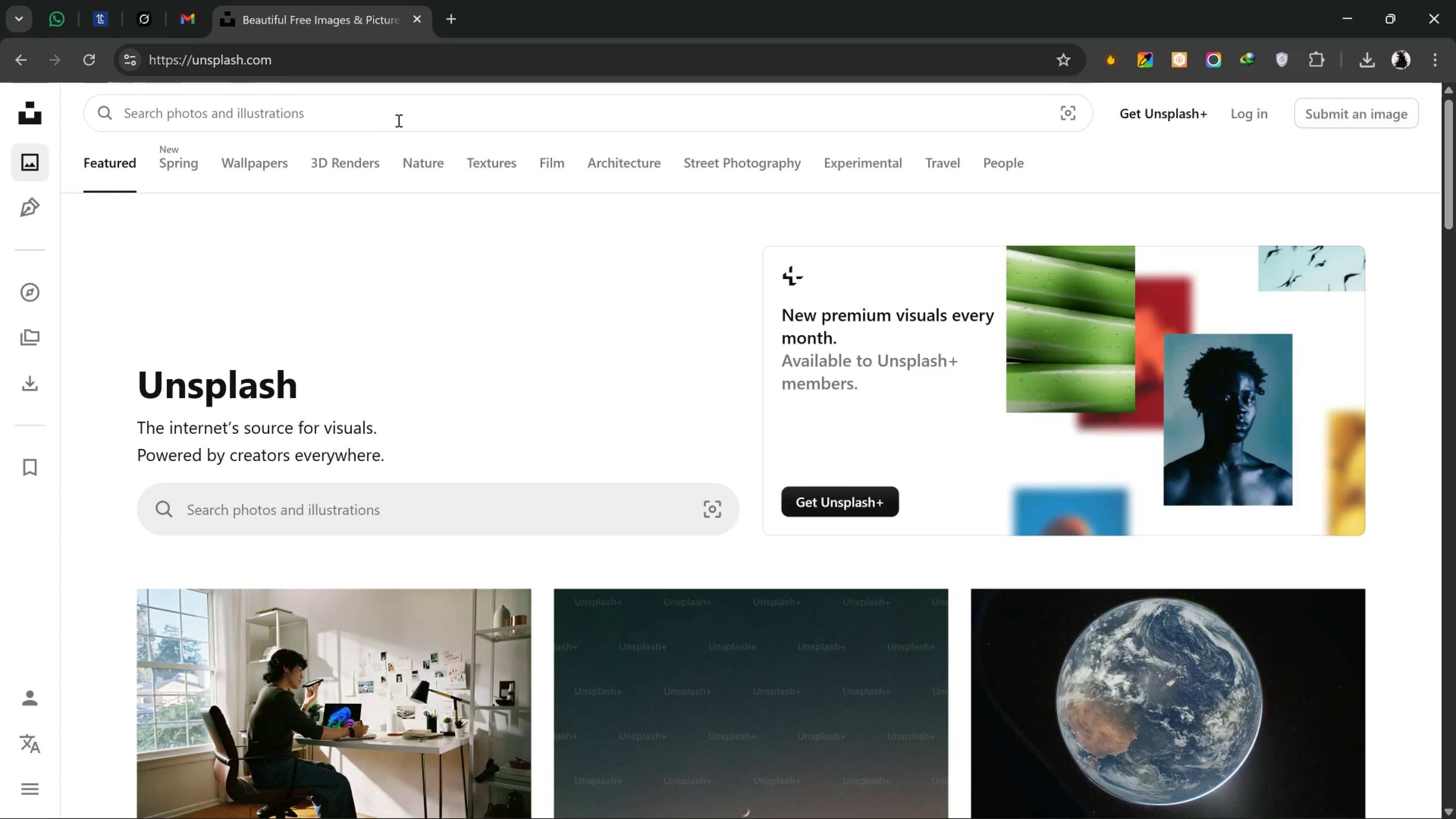 
type(cabin house in )
 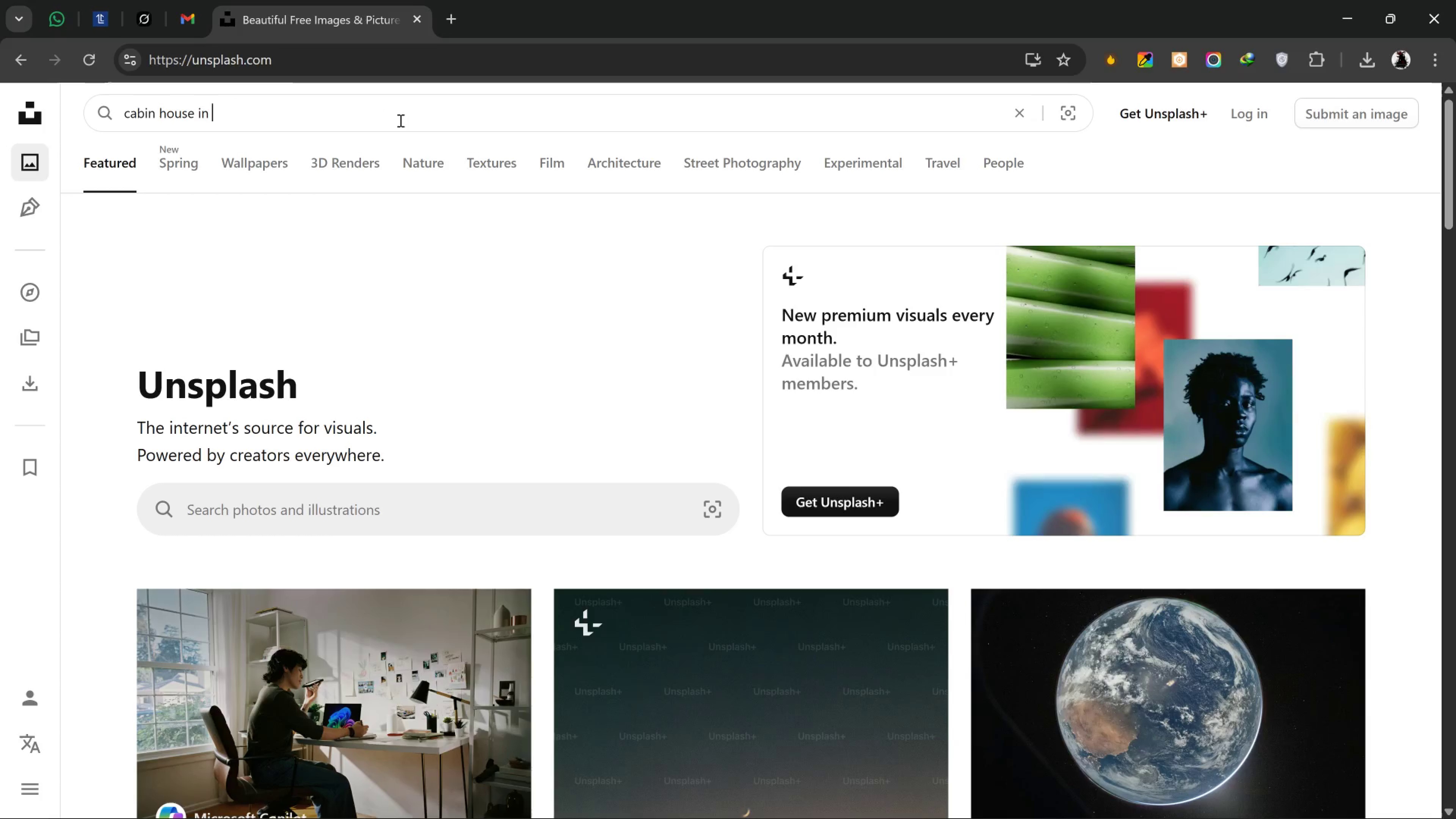 
type(th )
key(Backspace)
type(e mountain close to the river)
 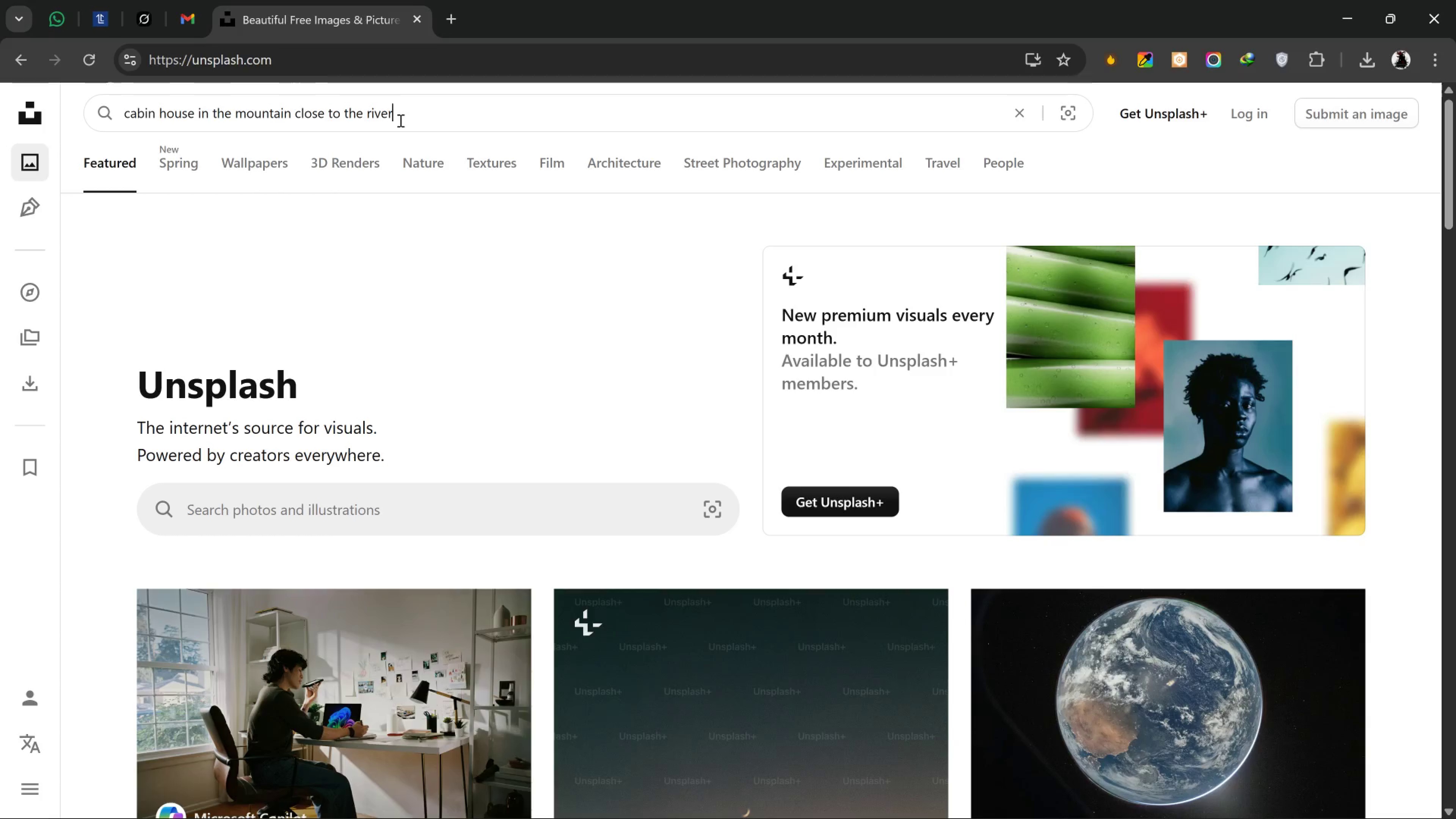 
key(Enter)
 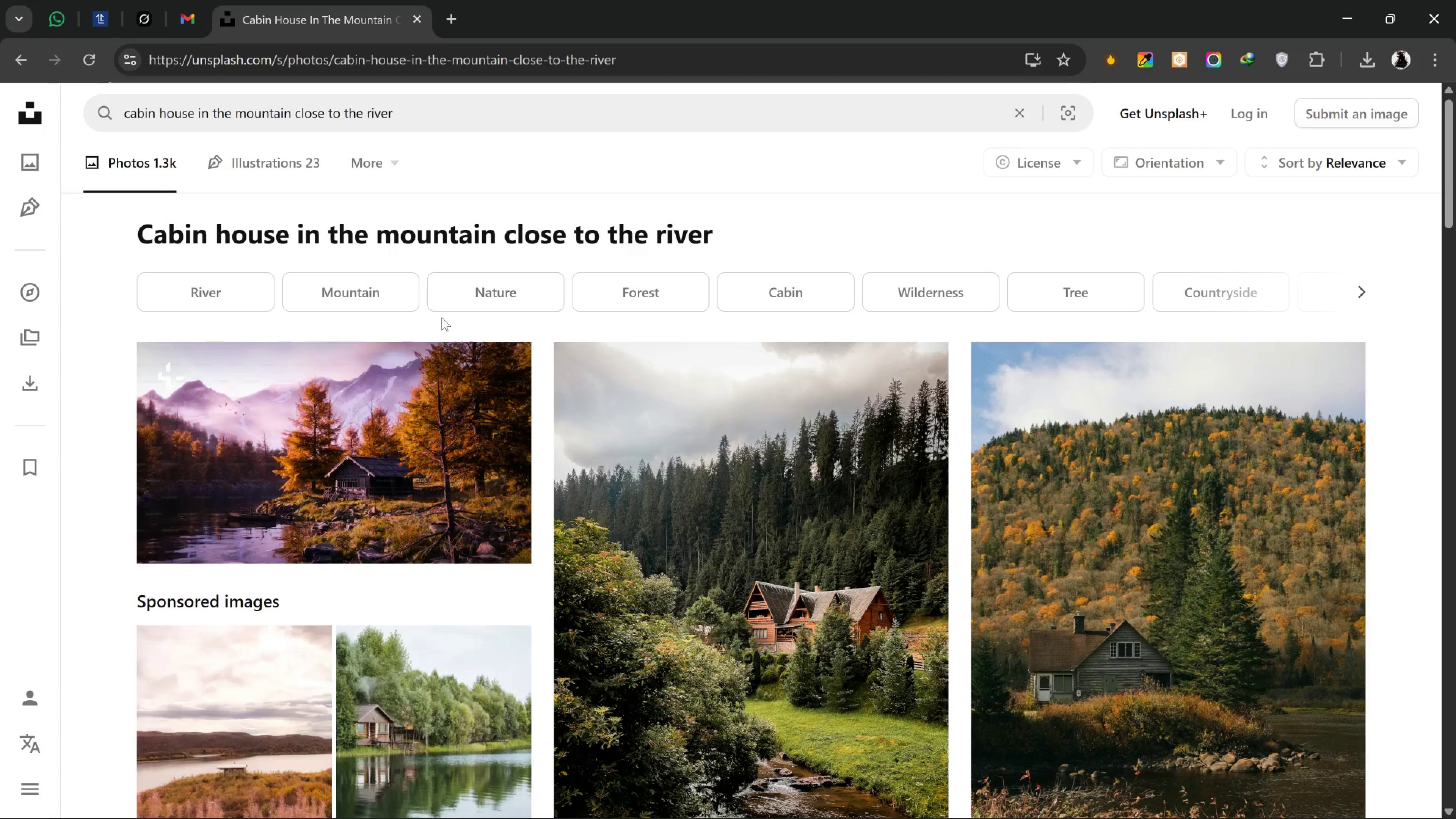 
scroll: coordinate [482, 358], scroll_direction: down, amount: 19.0
 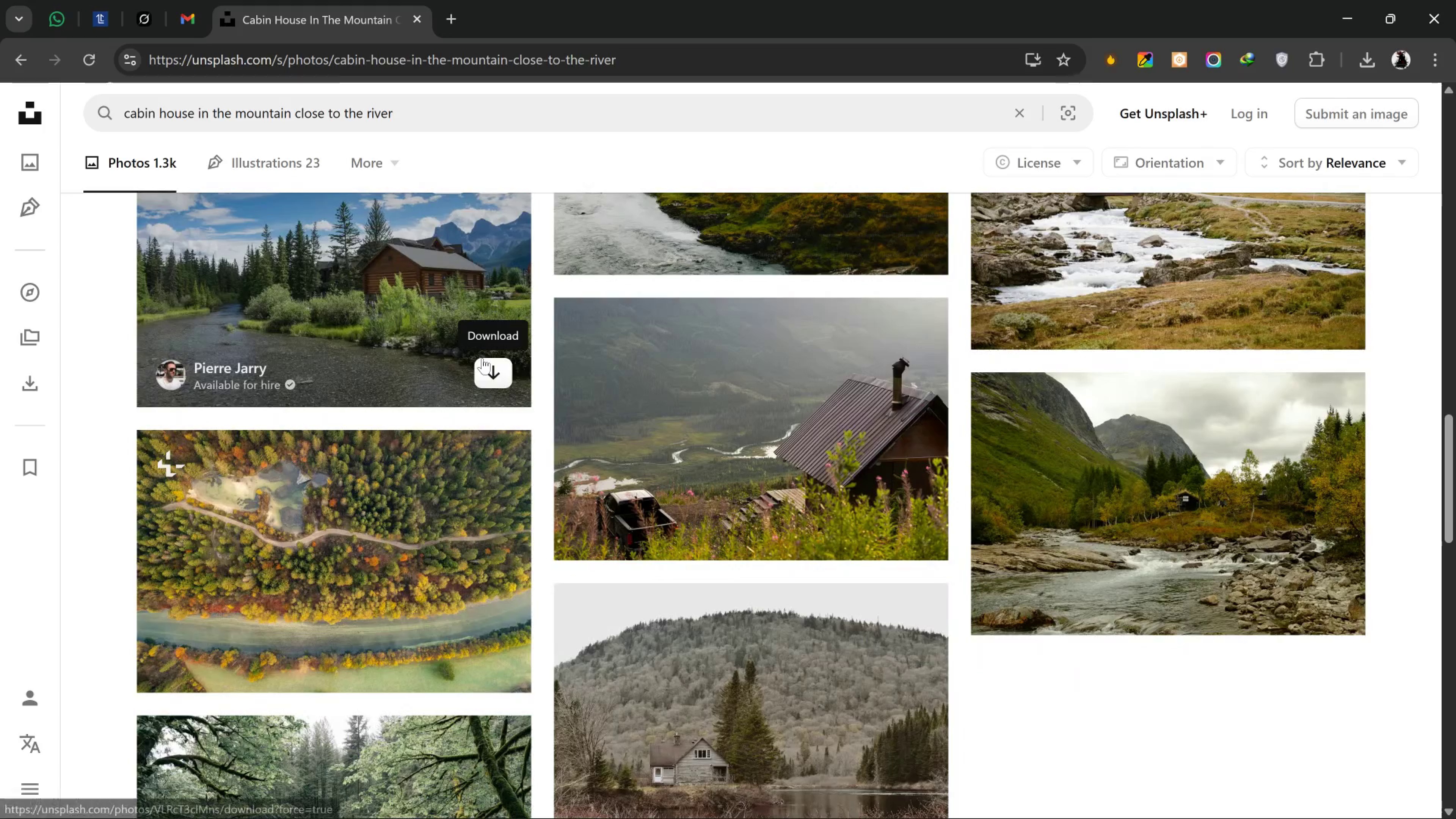 
scroll: coordinate [475, 414], scroll_direction: down, amount: 23.0
 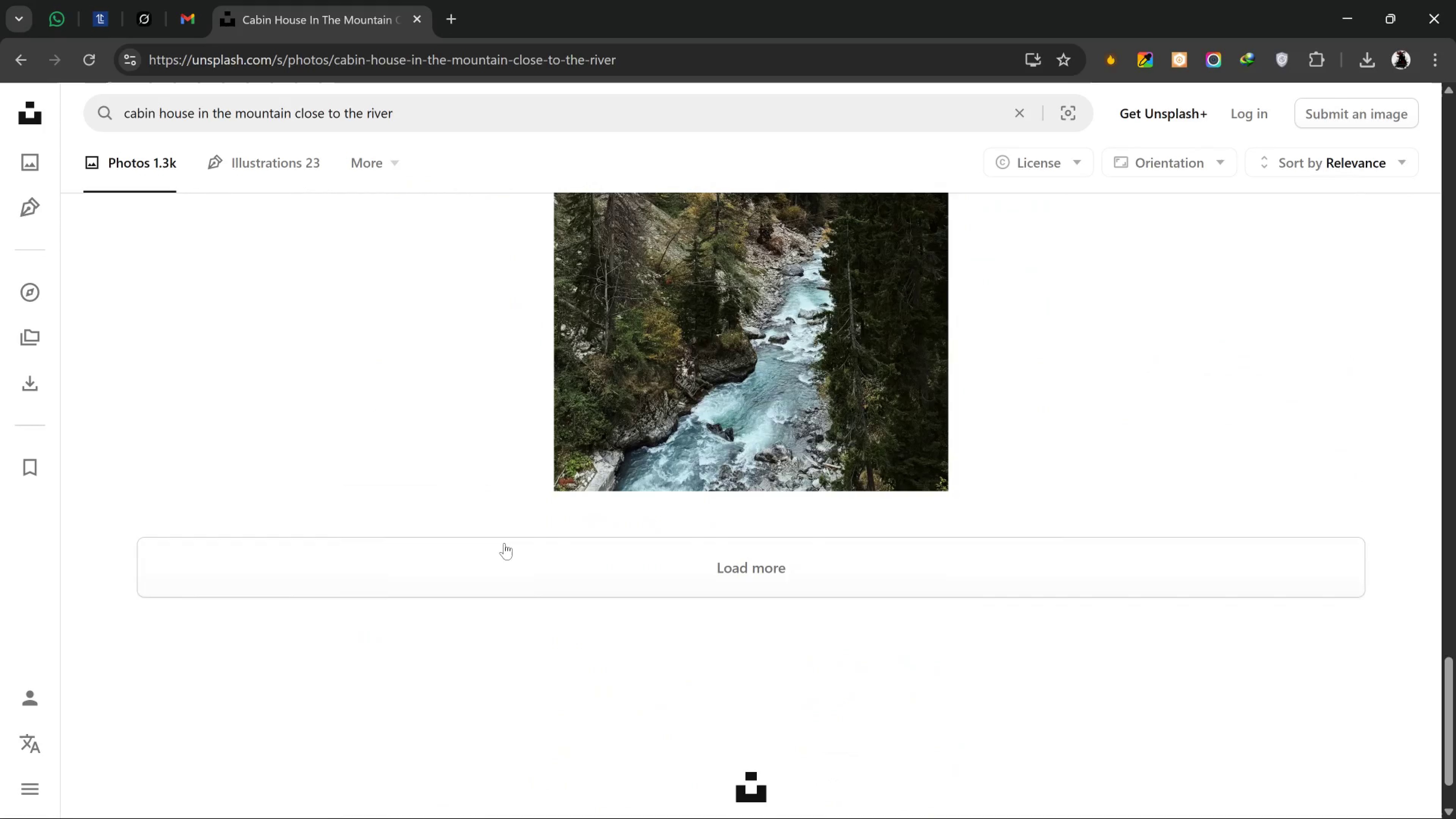 
left_click([504, 543])
 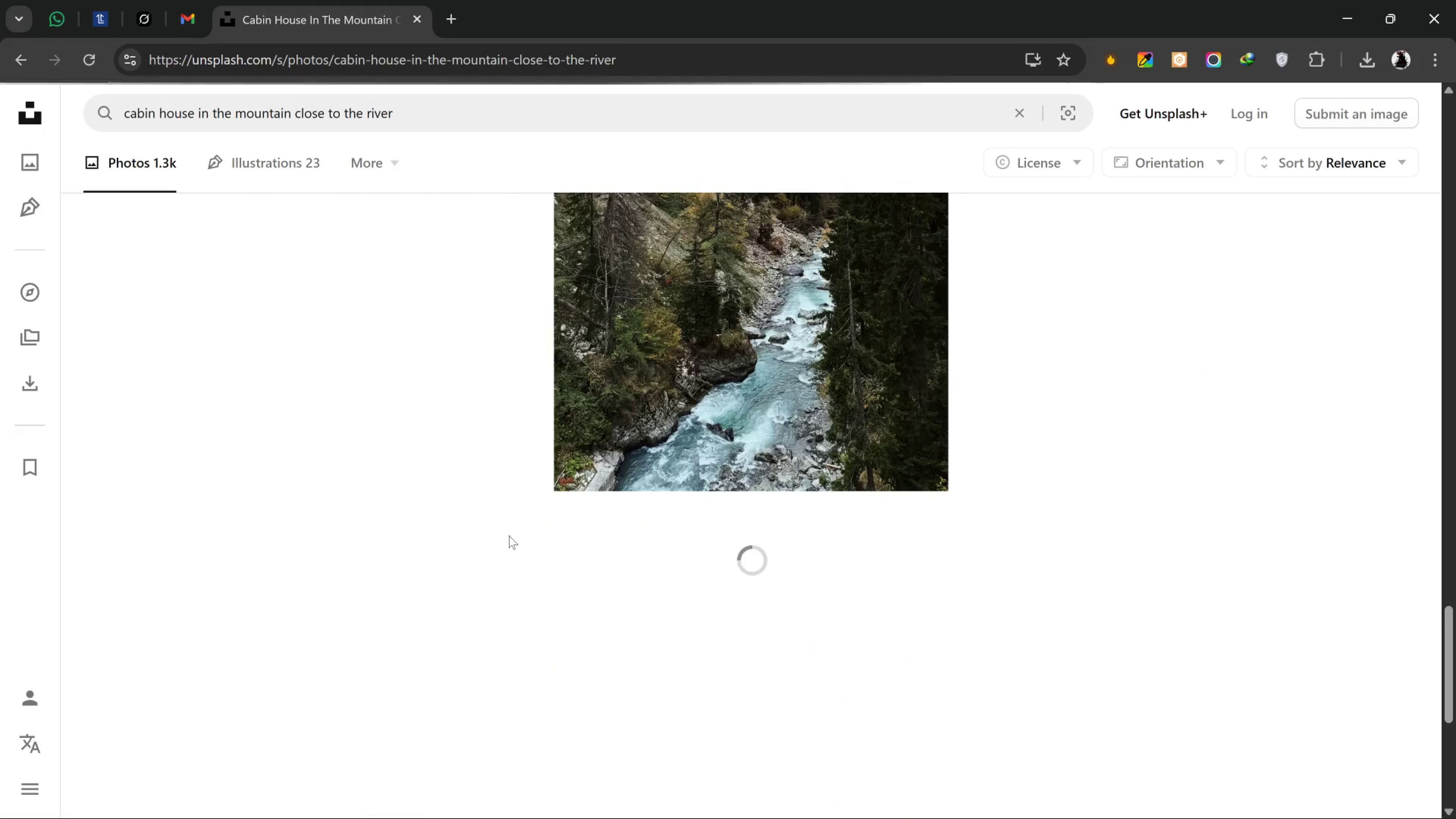 
scroll: coordinate [512, 524], scroll_direction: down, amount: 3.0
 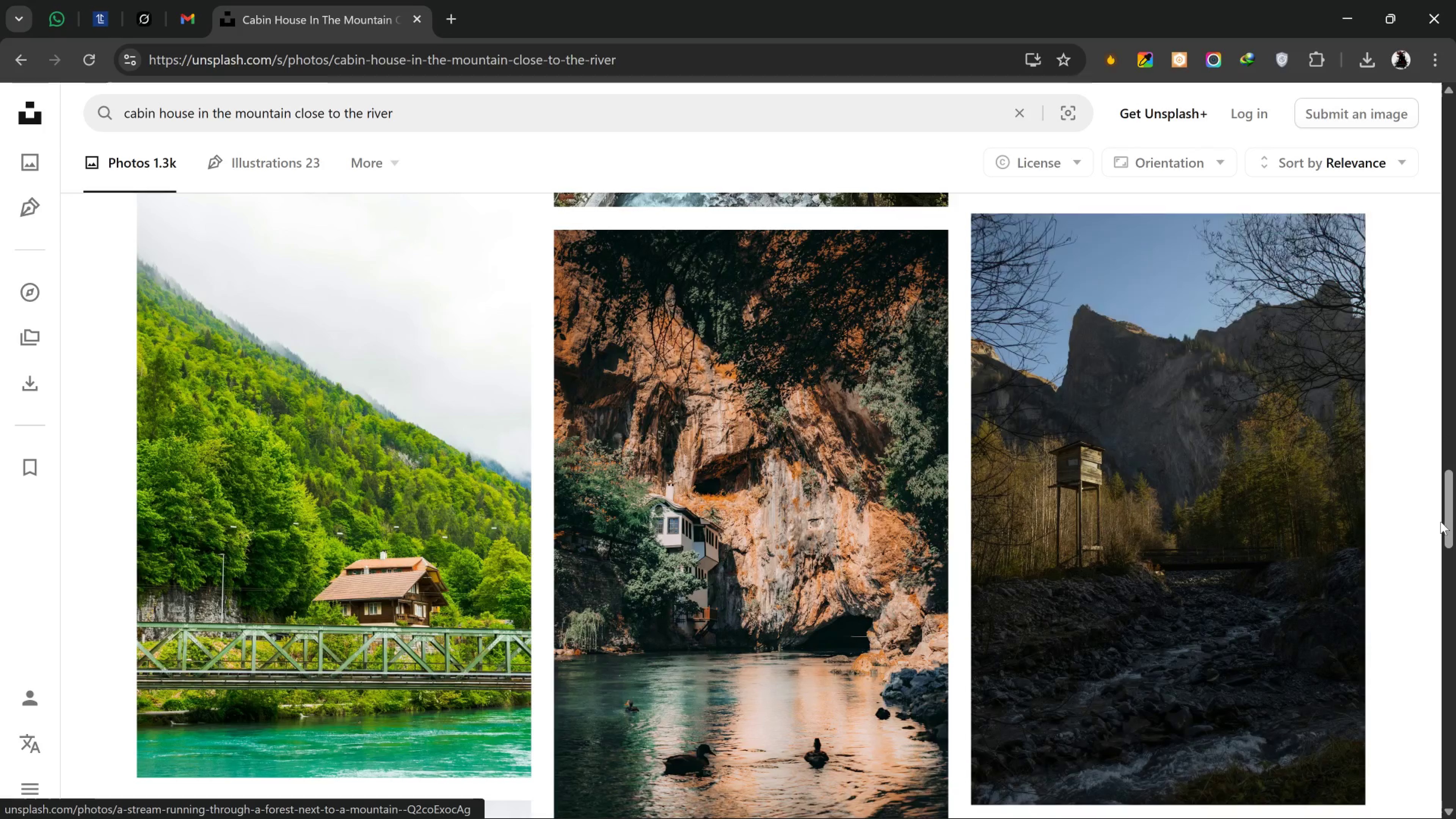 
left_click_drag(start_coordinate=[1456, 516], to_coordinate=[1425, 413])
 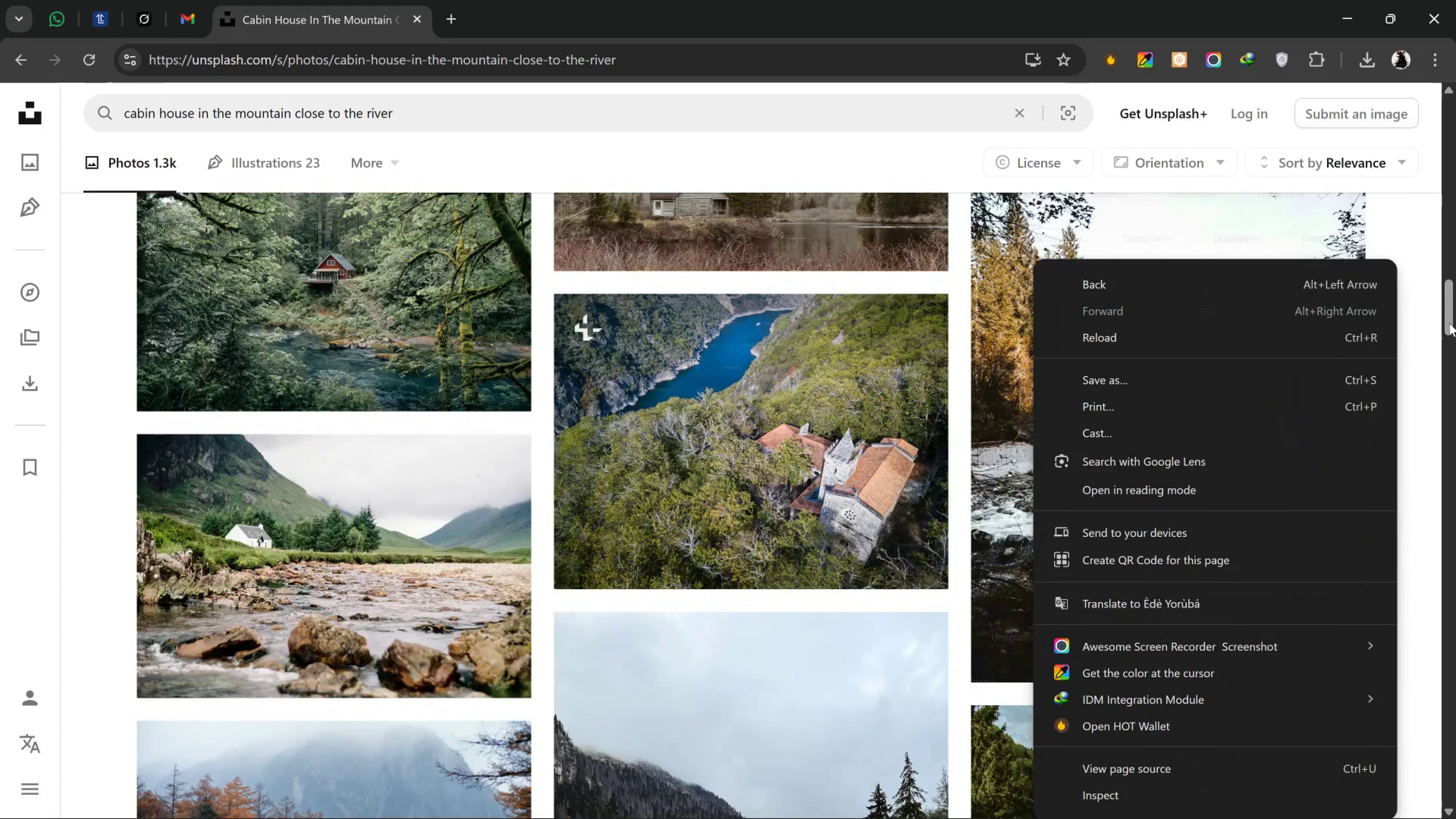 
left_click([1449, 323])
 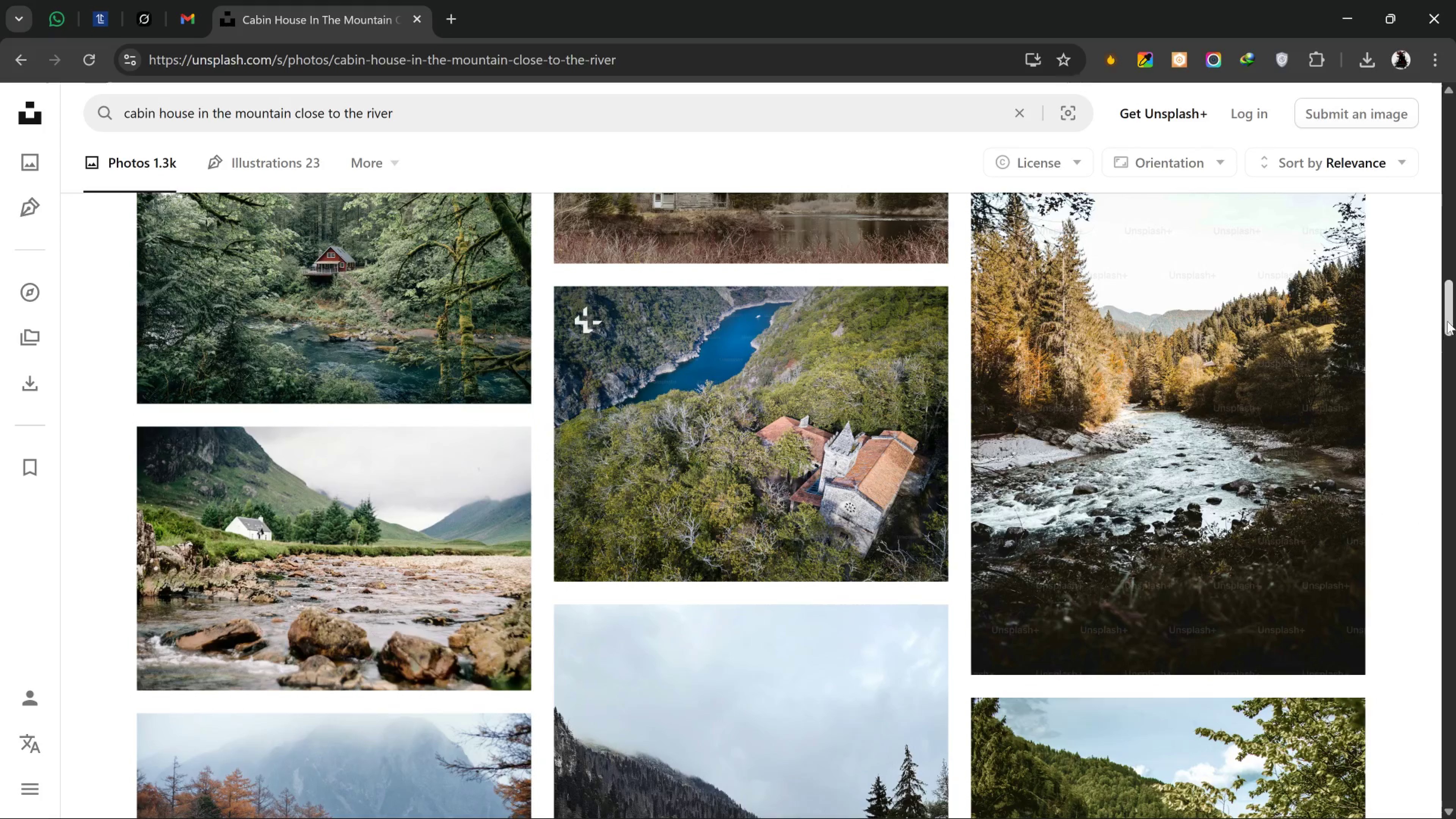 
left_click_drag(start_coordinate=[1449, 319], to_coordinate=[1410, 126])
 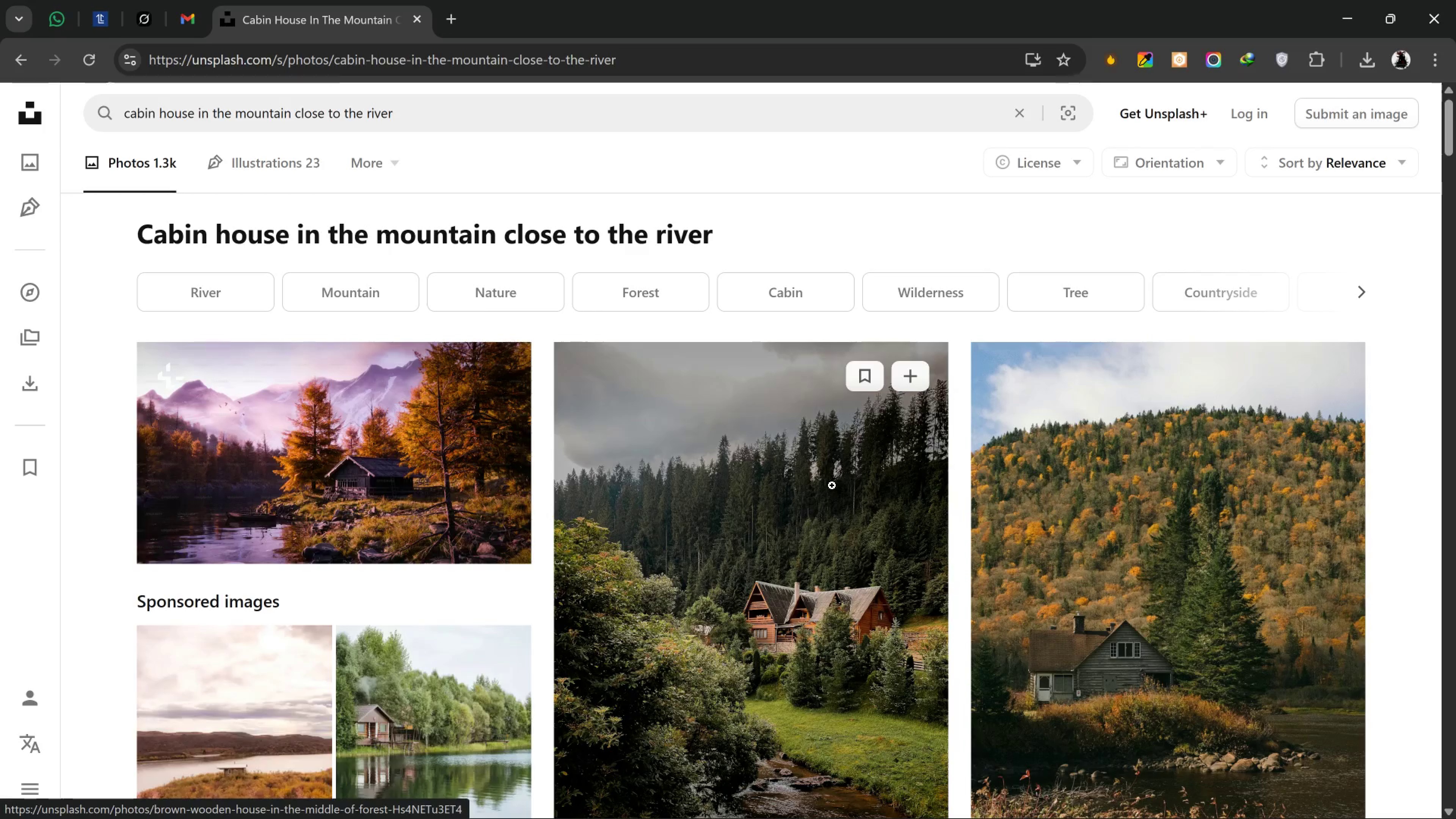 
scroll: coordinate [925, 734], scroll_direction: down, amount: 5.0
 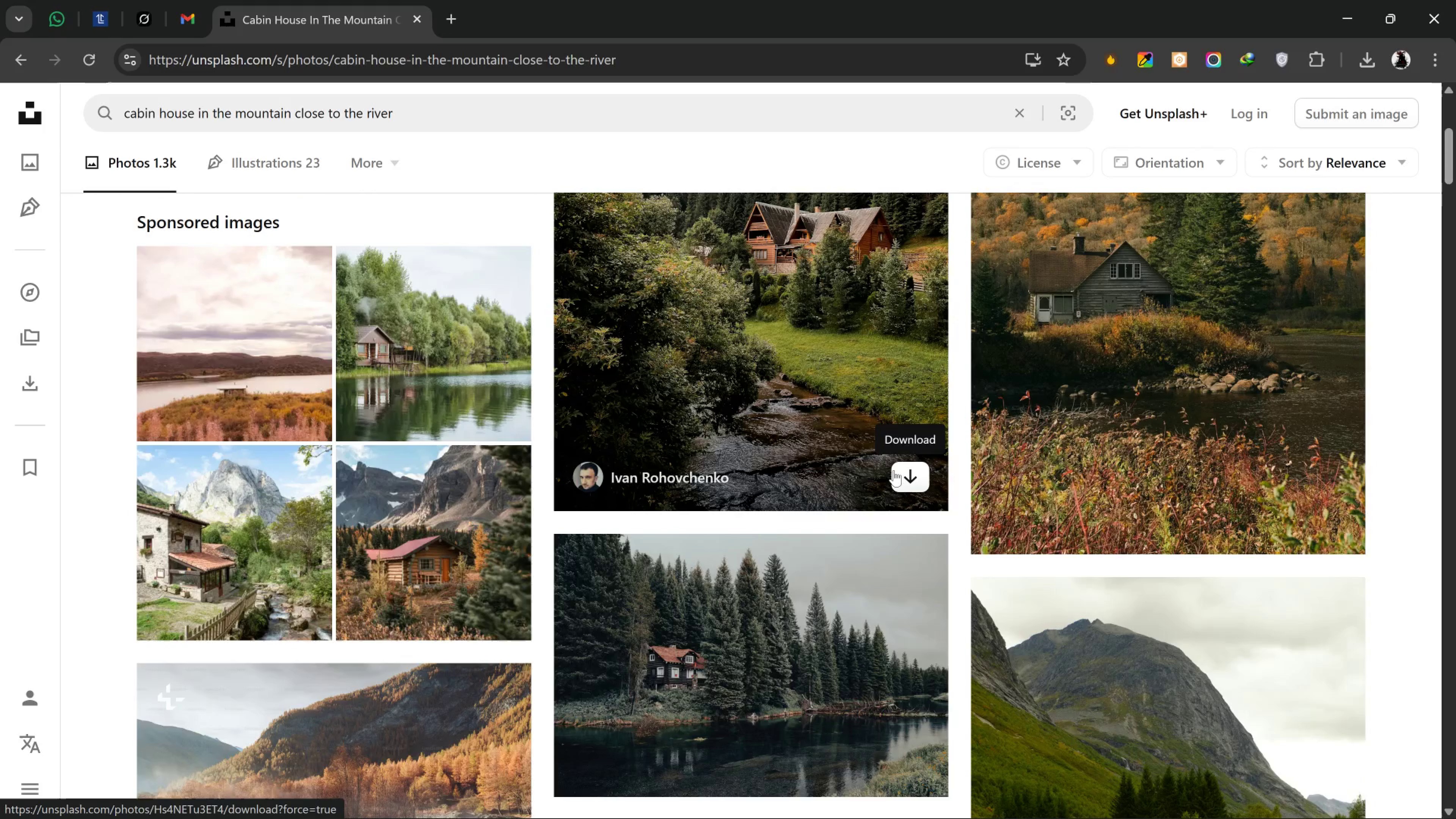 
left_click([896, 470])
 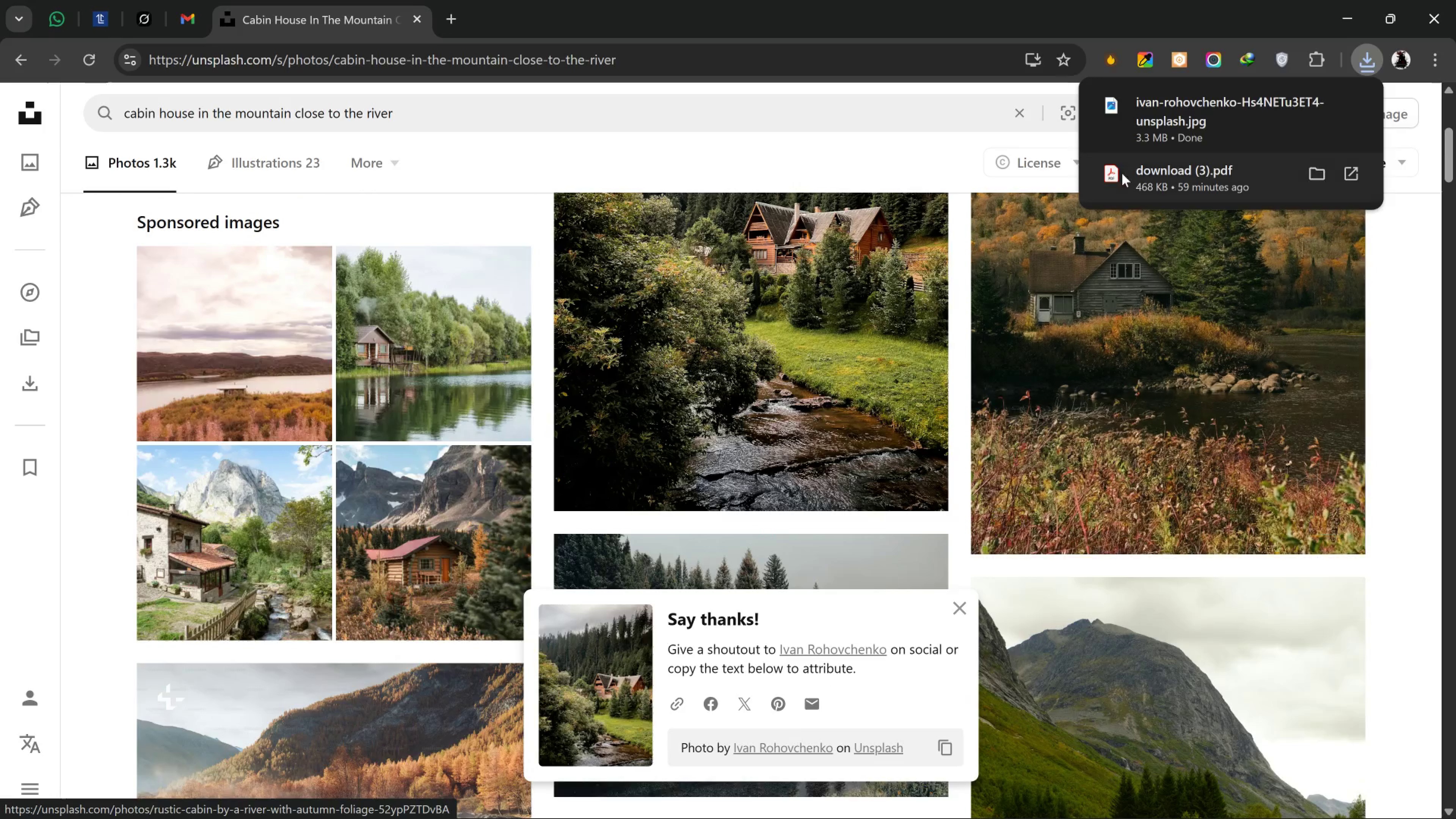 
left_click_drag(start_coordinate=[1202, 114], to_coordinate=[832, 446])
 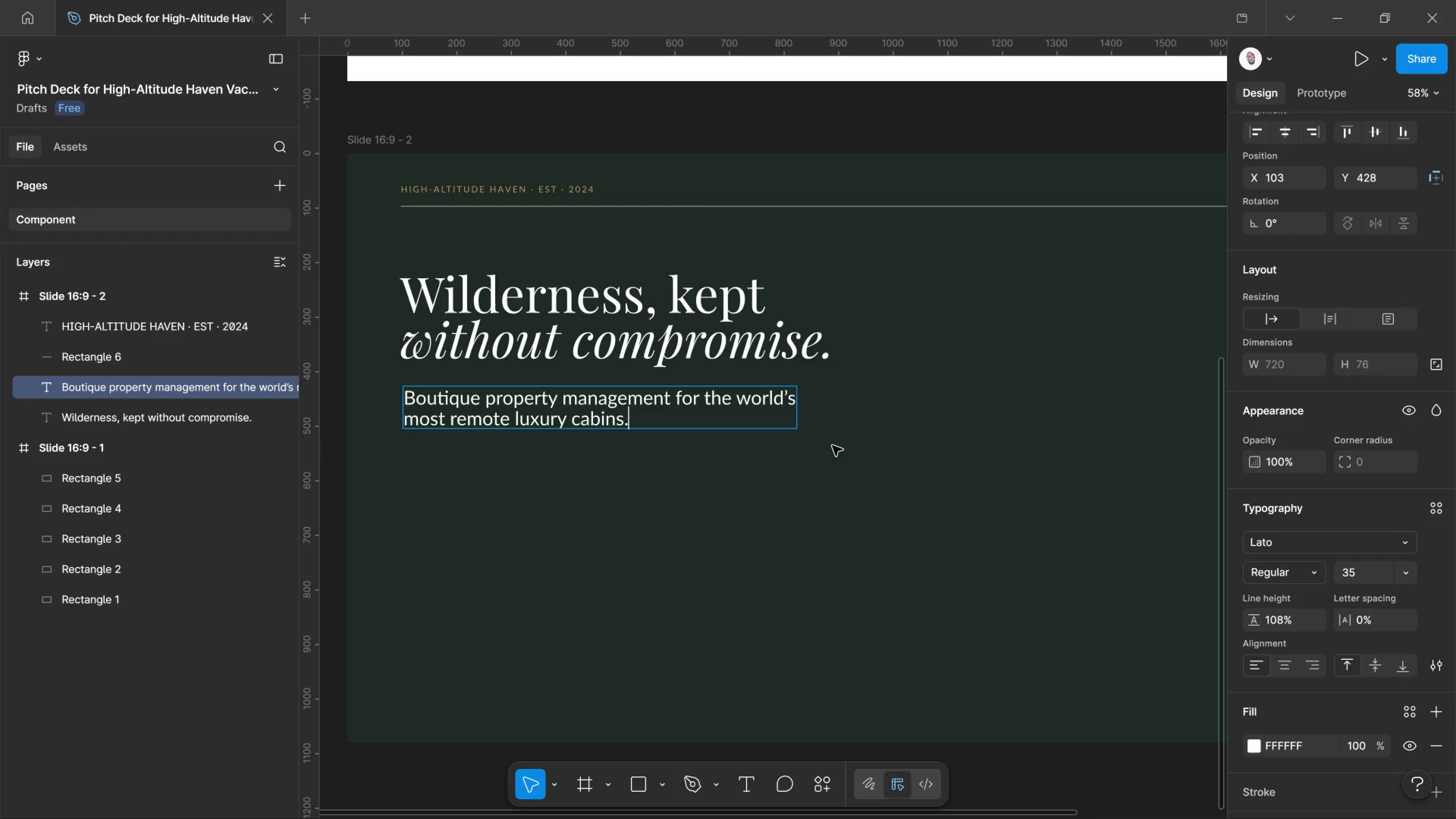 
key(Alt+Tab)
 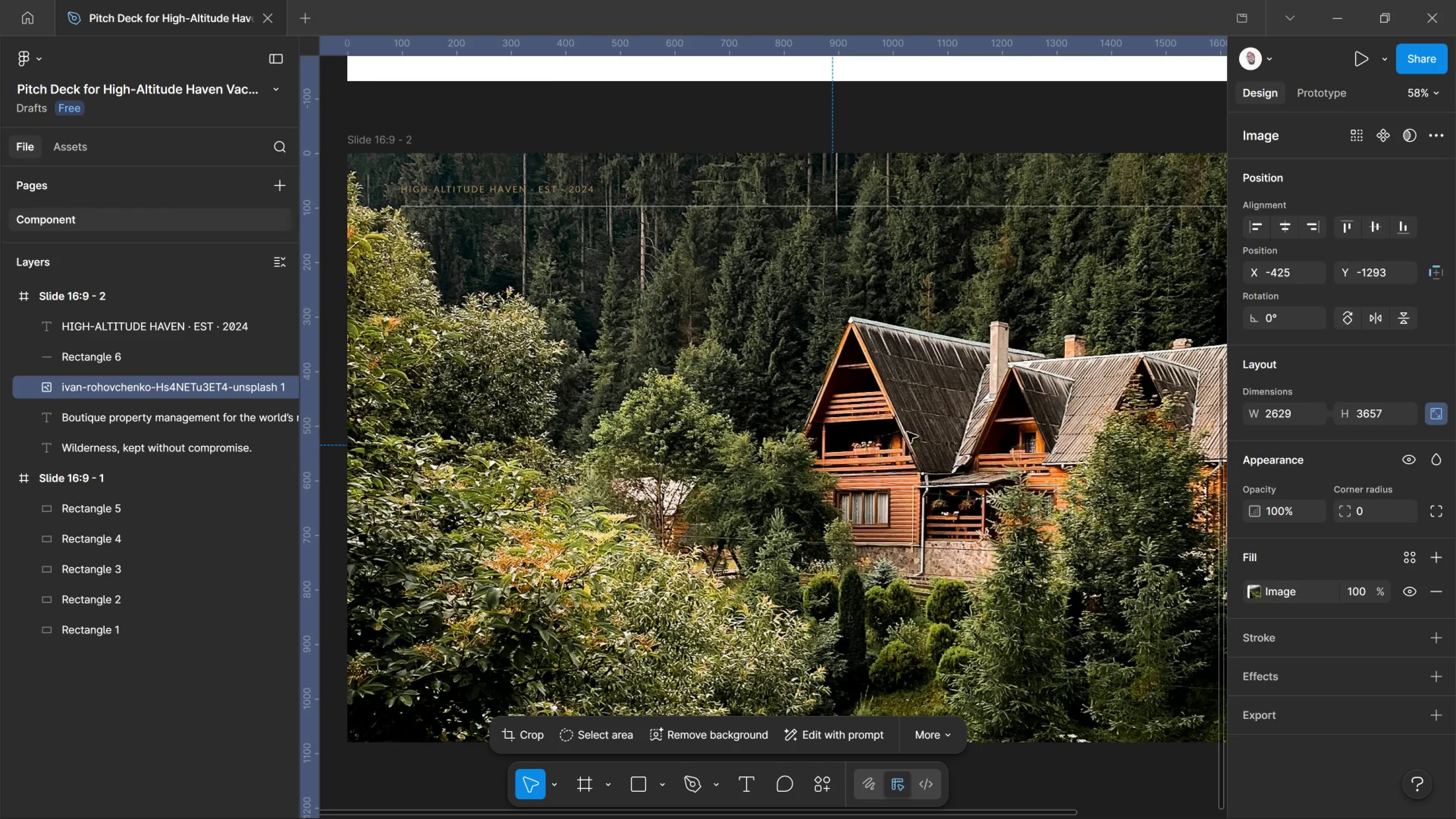 
left_click_drag(start_coordinate=[90, 386], to_coordinate=[78, 463])
 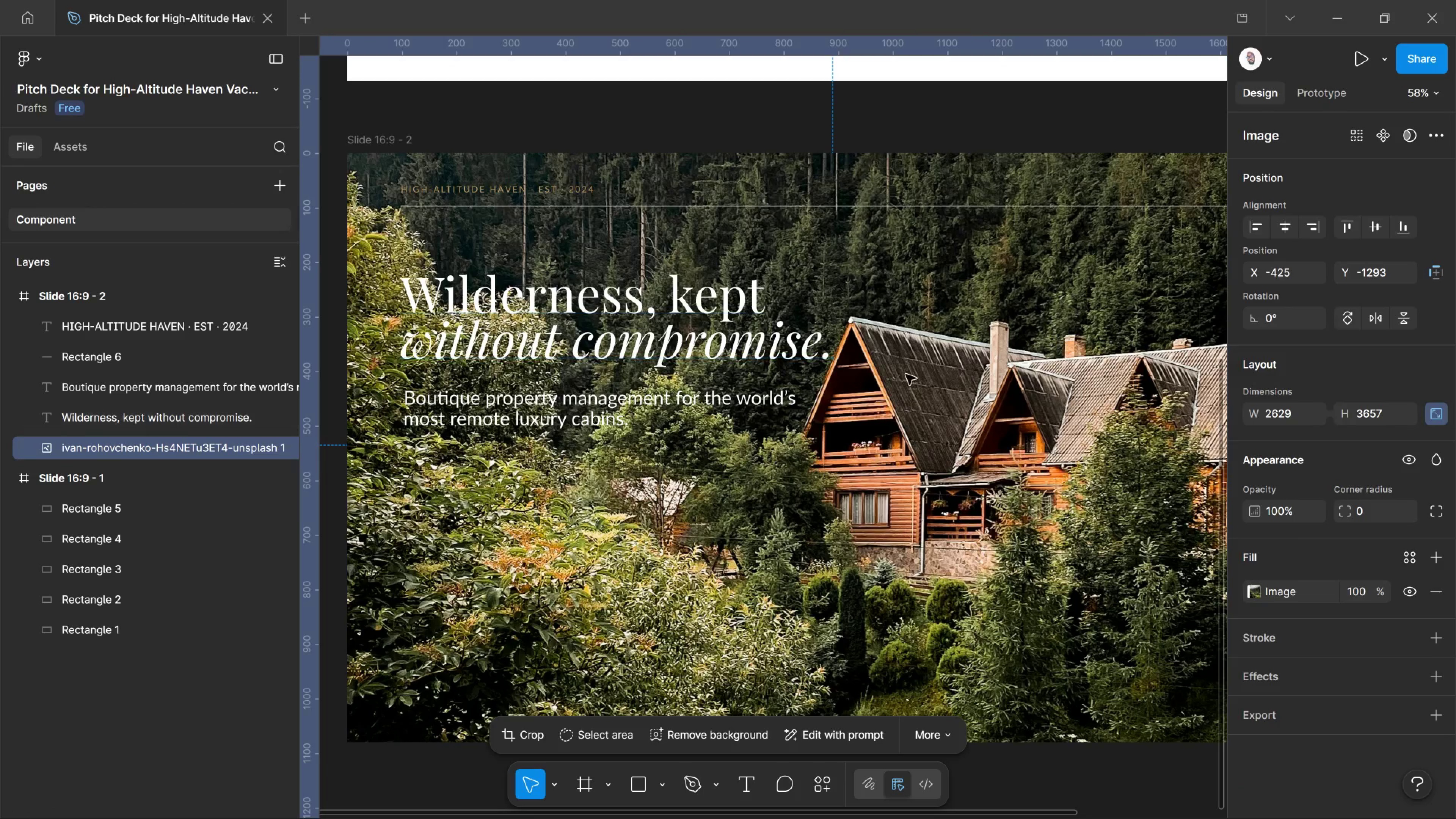 
key(Control+ControlLeft)
 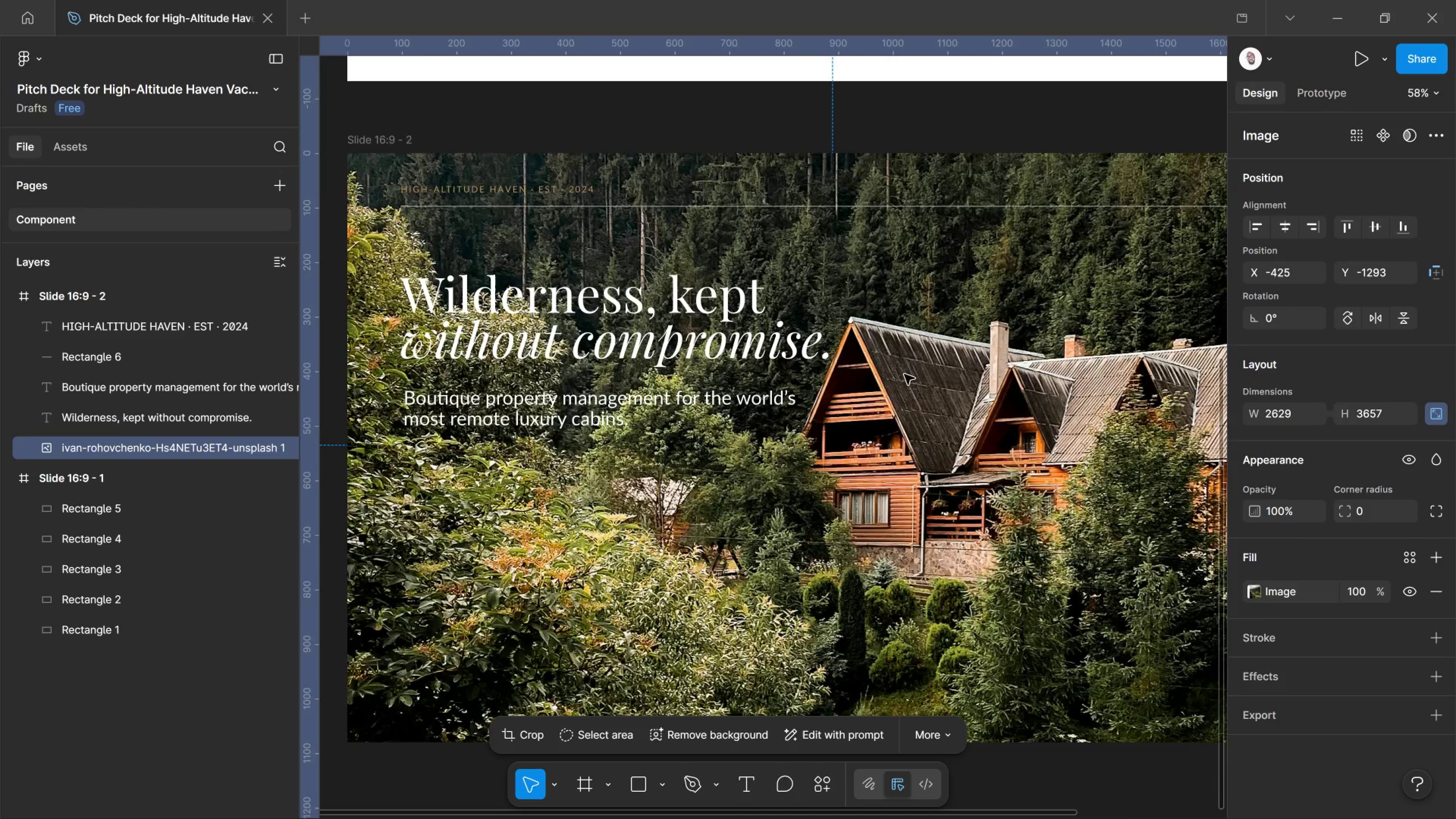 
hold_key(key=ControlLeft, duration=1.81)
scroll: coordinate [894, 393], scroll_direction: down, amount: 17.0
 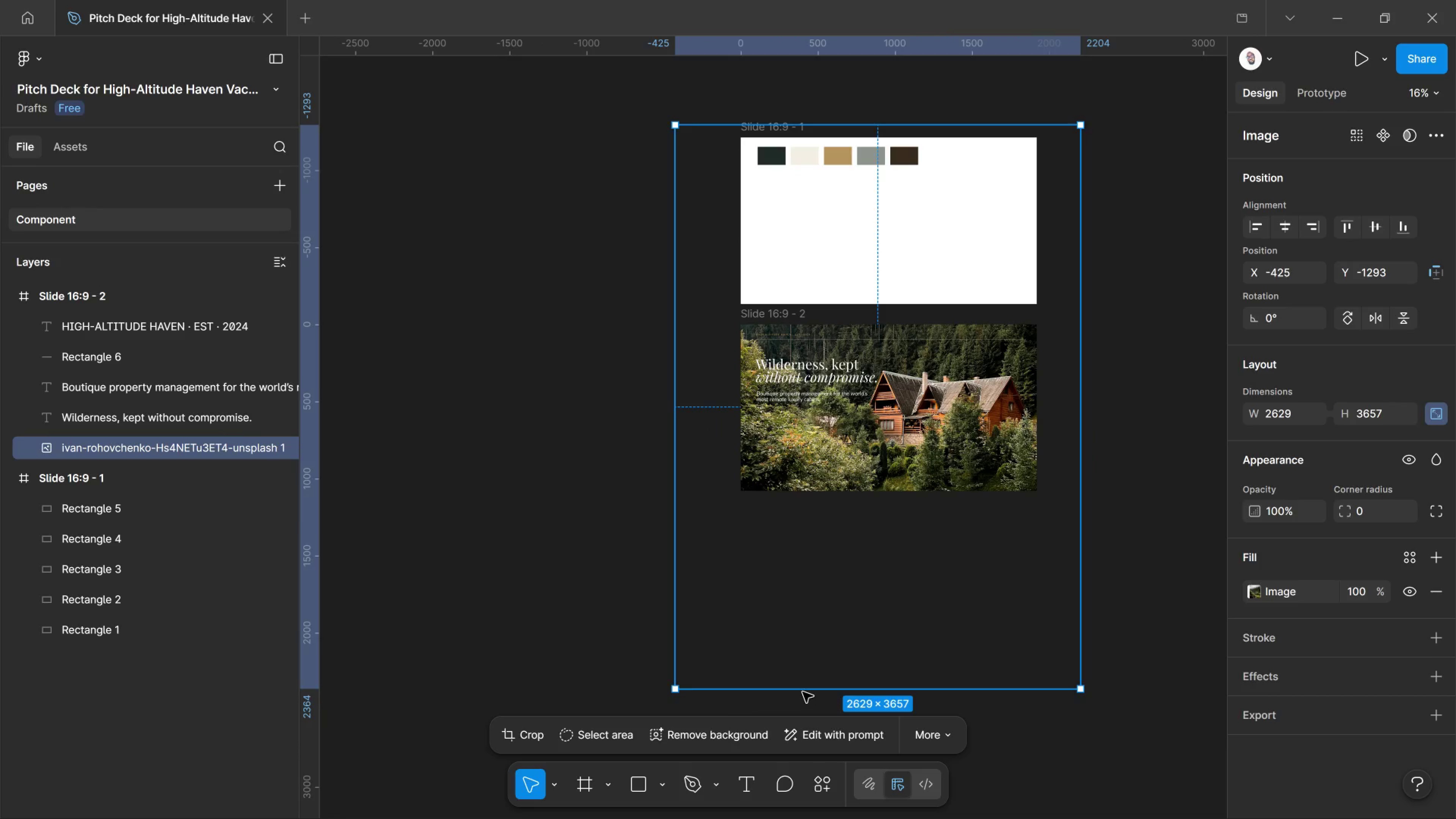 
left_click_drag(start_coordinate=[801, 686], to_coordinate=[781, 526])
 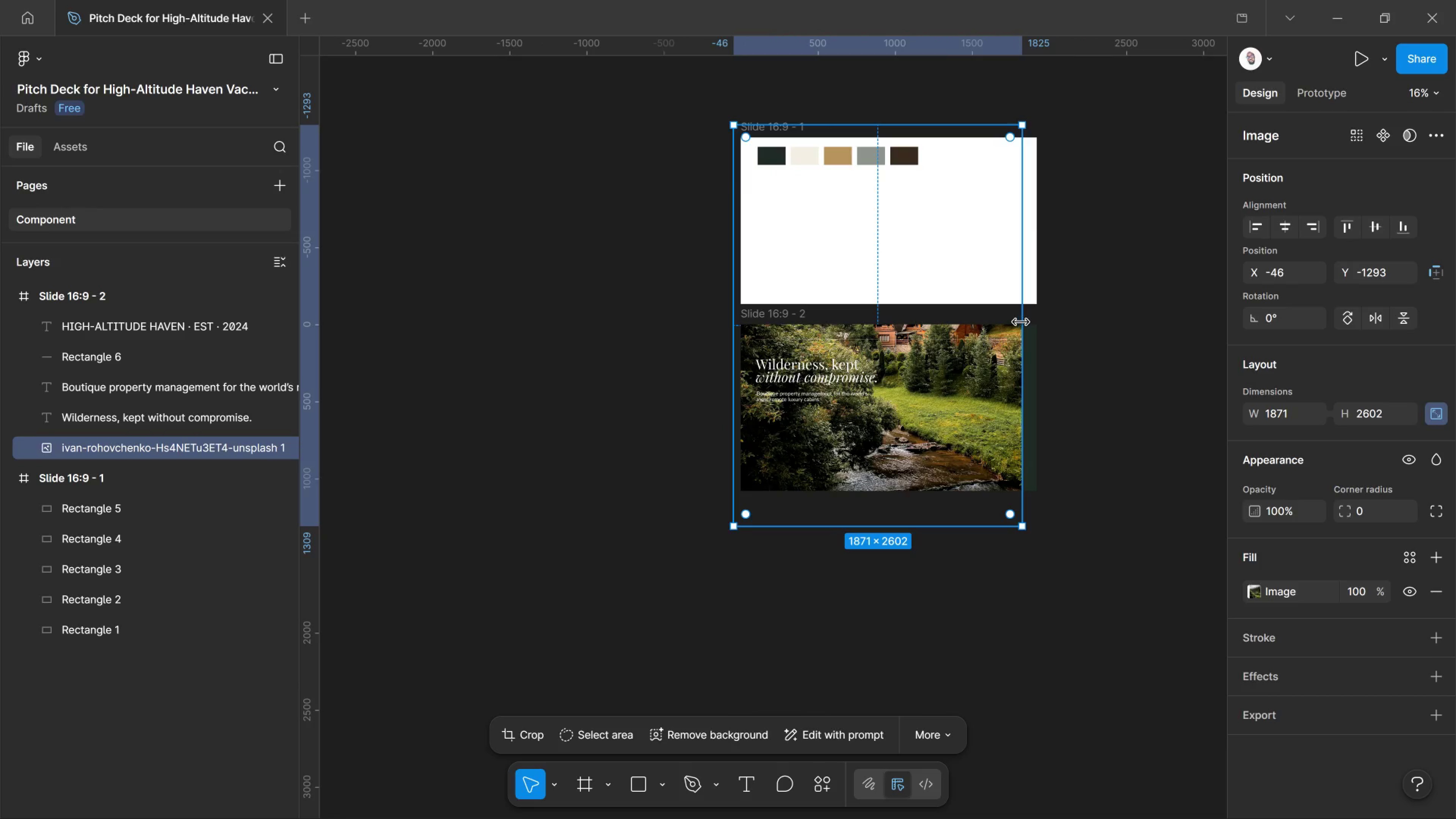 
left_click_drag(start_coordinate=[1021, 322], to_coordinate=[1042, 325])
 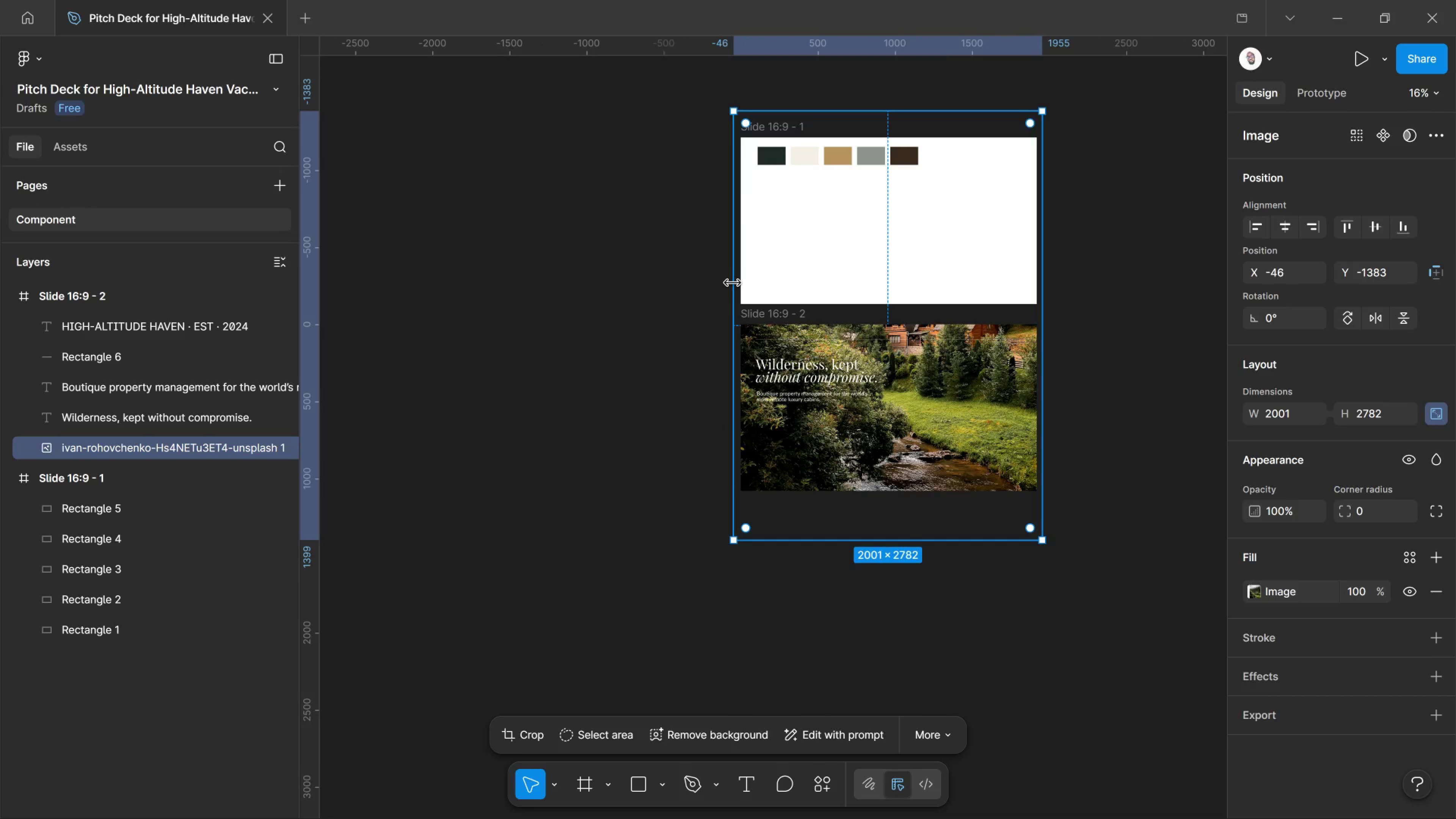 
left_click_drag(start_coordinate=[733, 282], to_coordinate=[742, 284])
 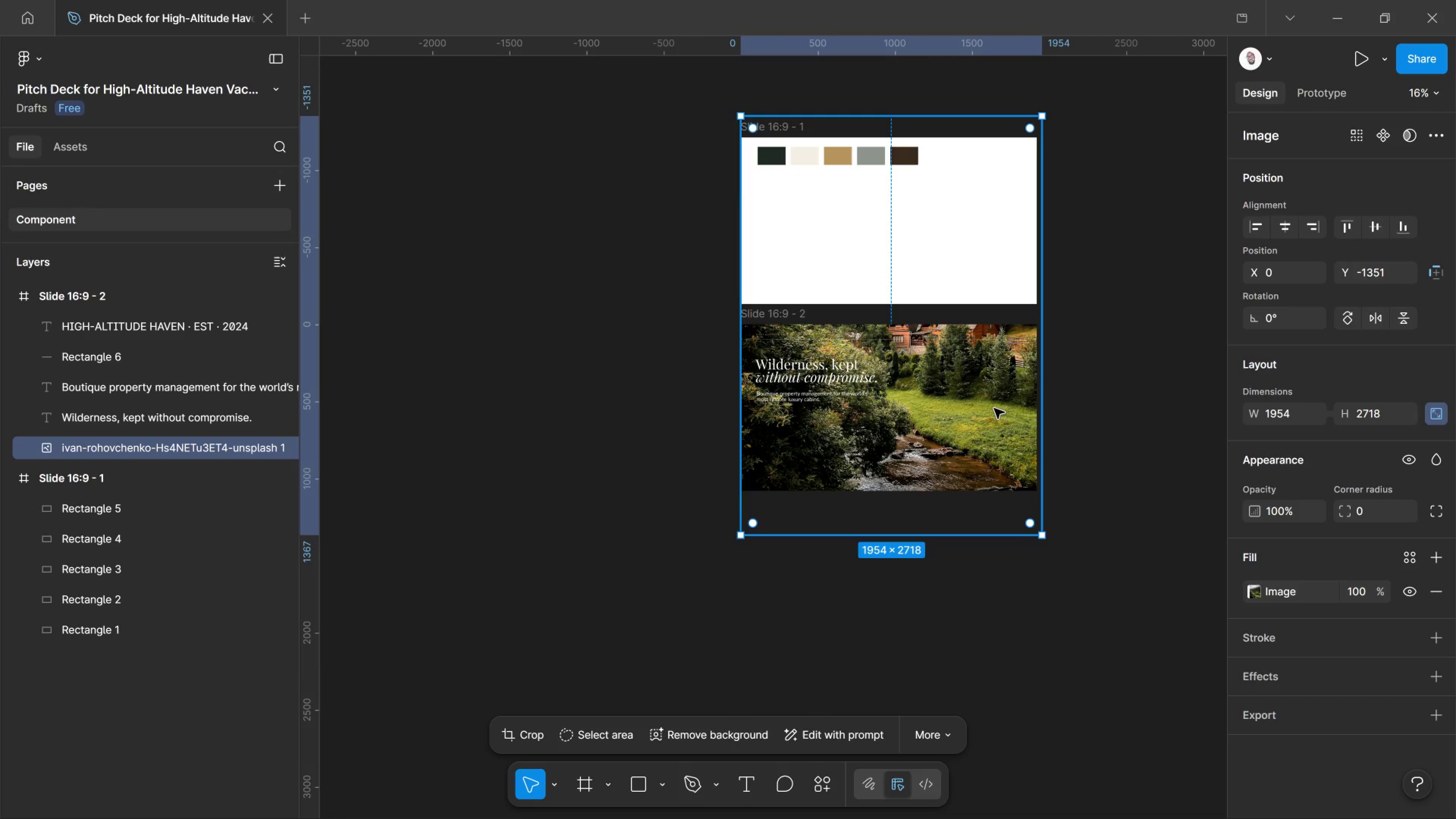 
left_click_drag(start_coordinate=[994, 406], to_coordinate=[999, 439])
 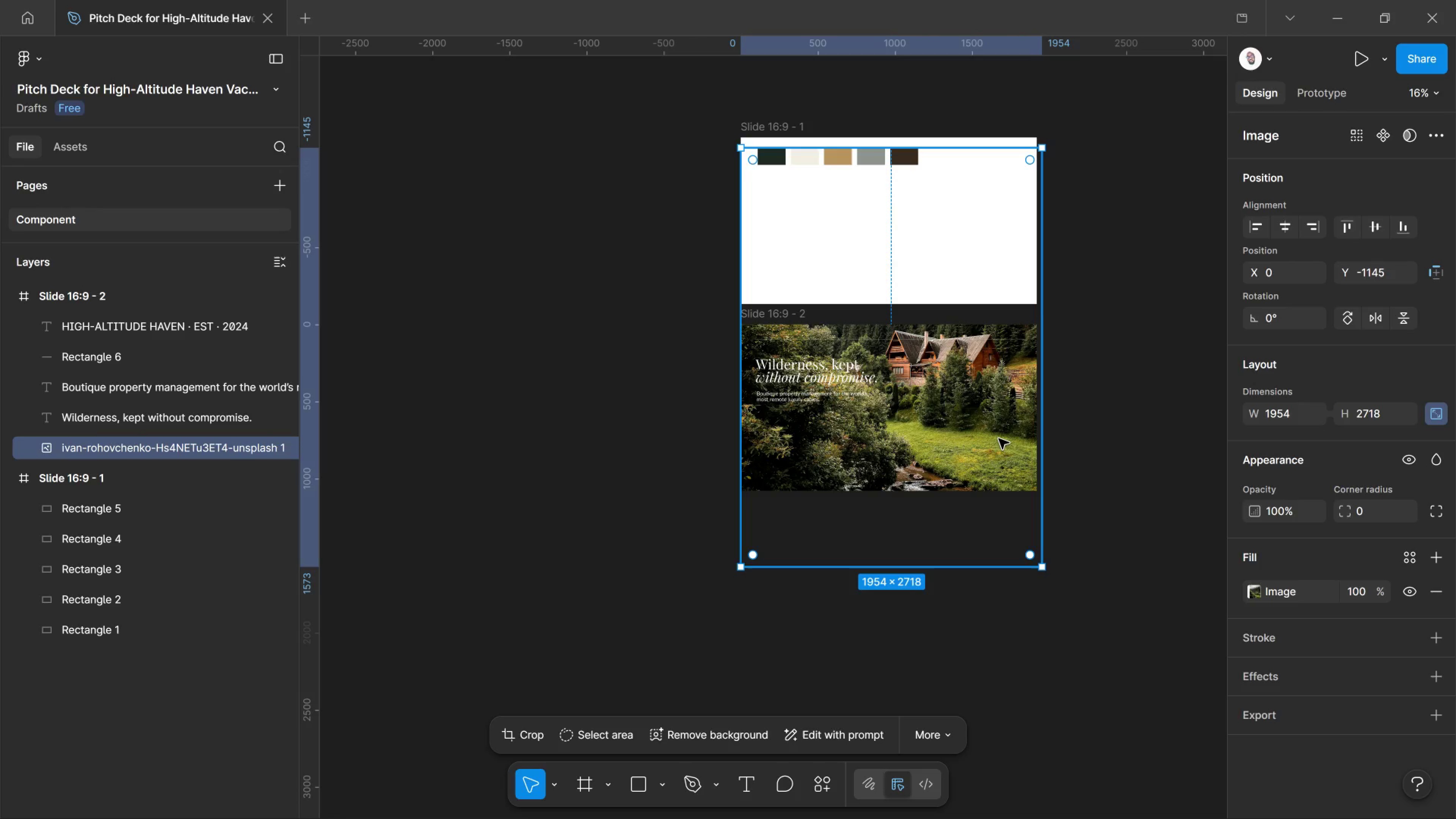 
hold_key(key=ShiftLeft, duration=2.53)
 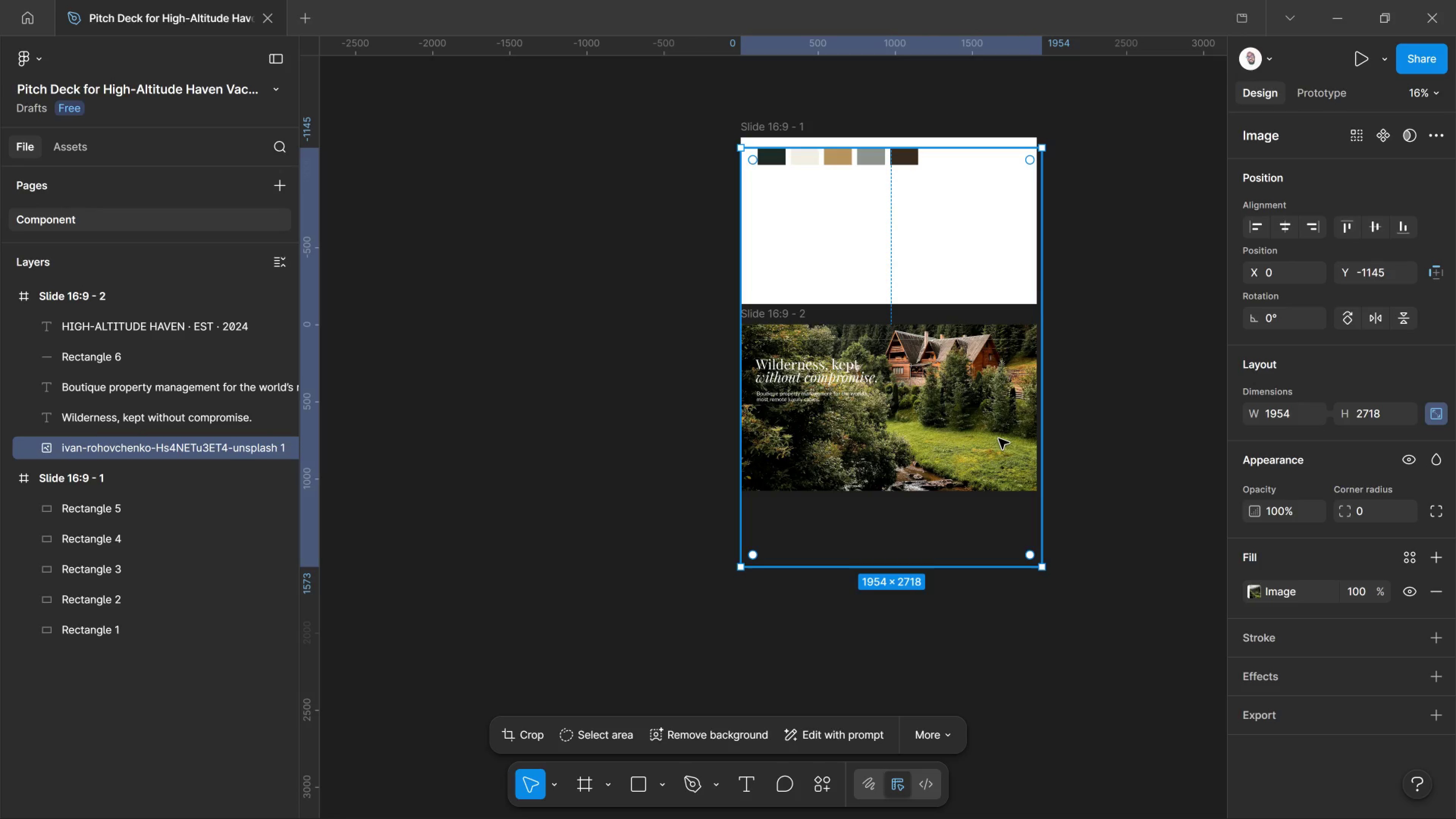 
left_click_drag(start_coordinate=[999, 439], to_coordinate=[997, 439])
 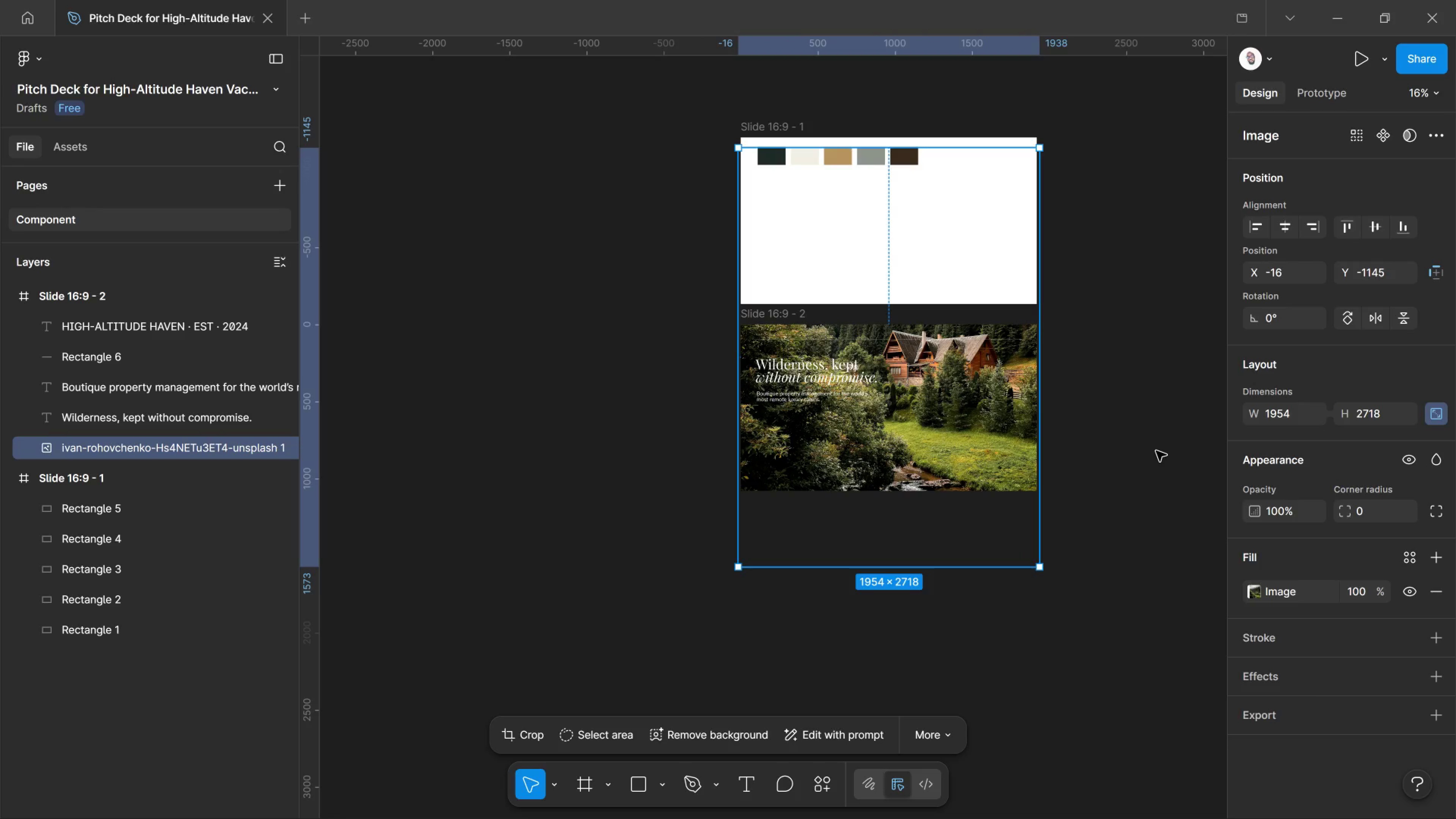 
left_click([1156, 451])
 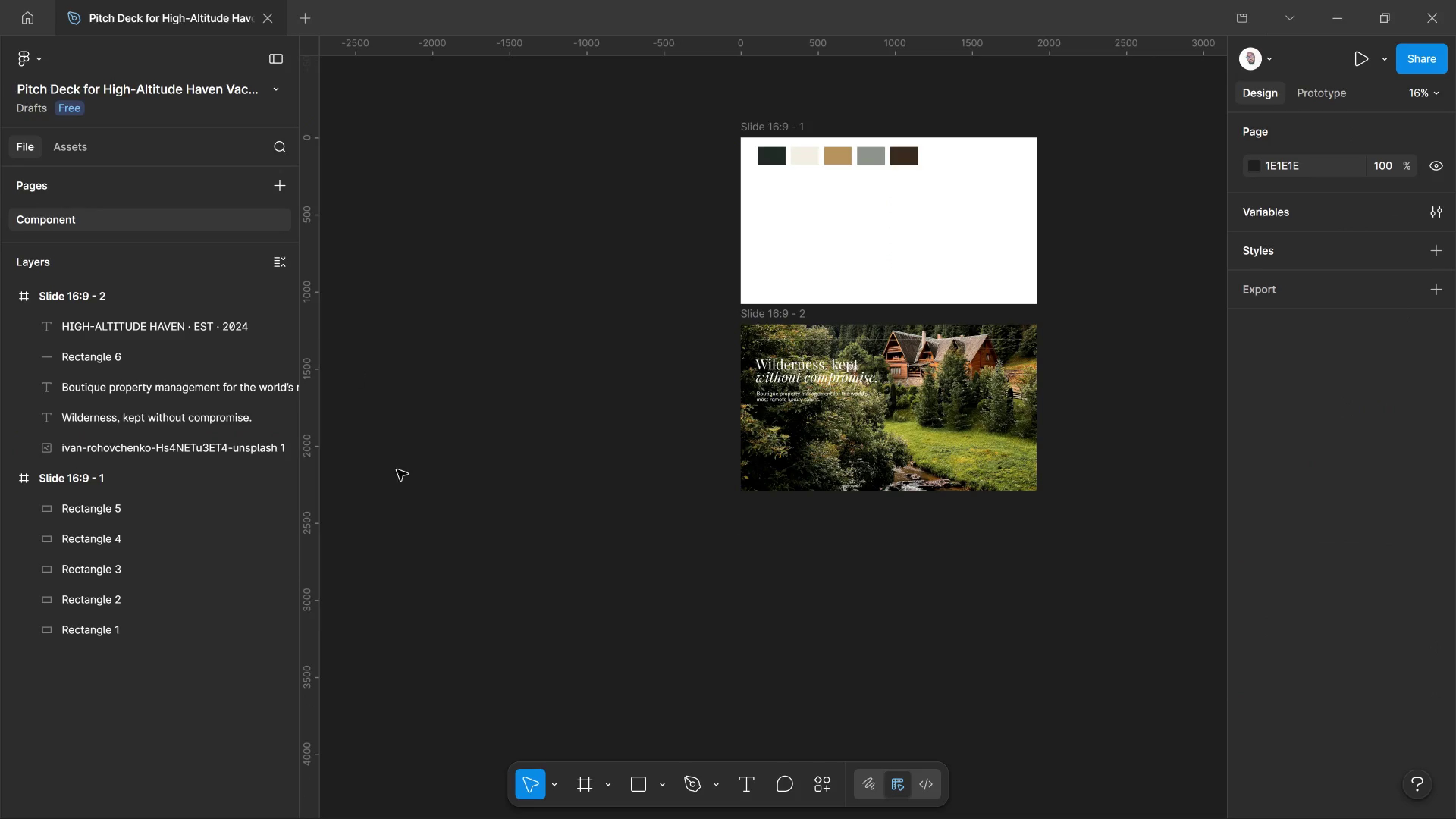 
left_click([633, 789])
 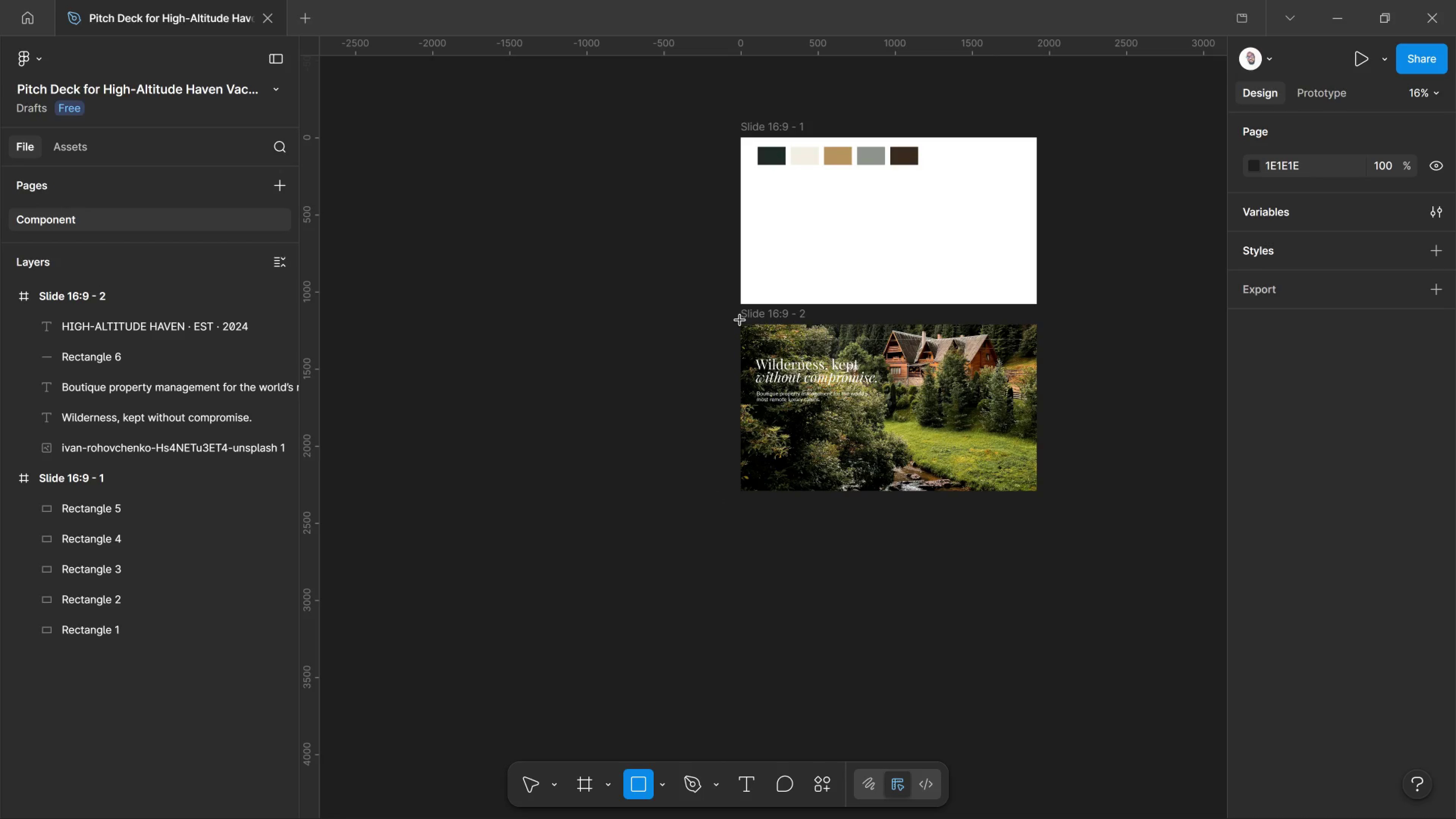 
hold_key(key=ControlLeft, duration=1.42)
scroll: coordinate [1083, 383], scroll_direction: up, amount: 9.0
 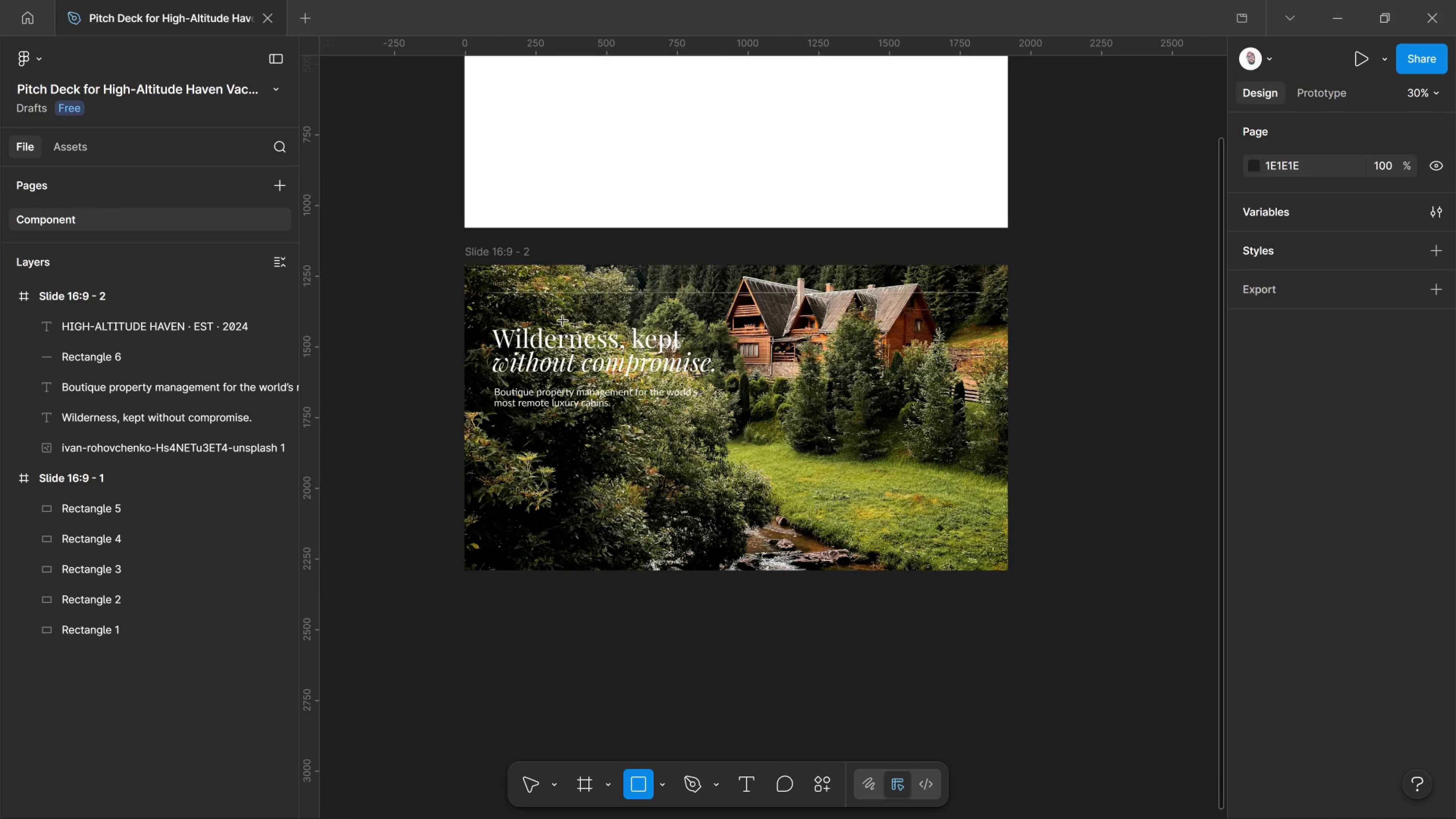 
hold_key(key=ControlLeft, duration=1.36)
scroll: coordinate [493, 354], scroll_direction: up, amount: 4.0
 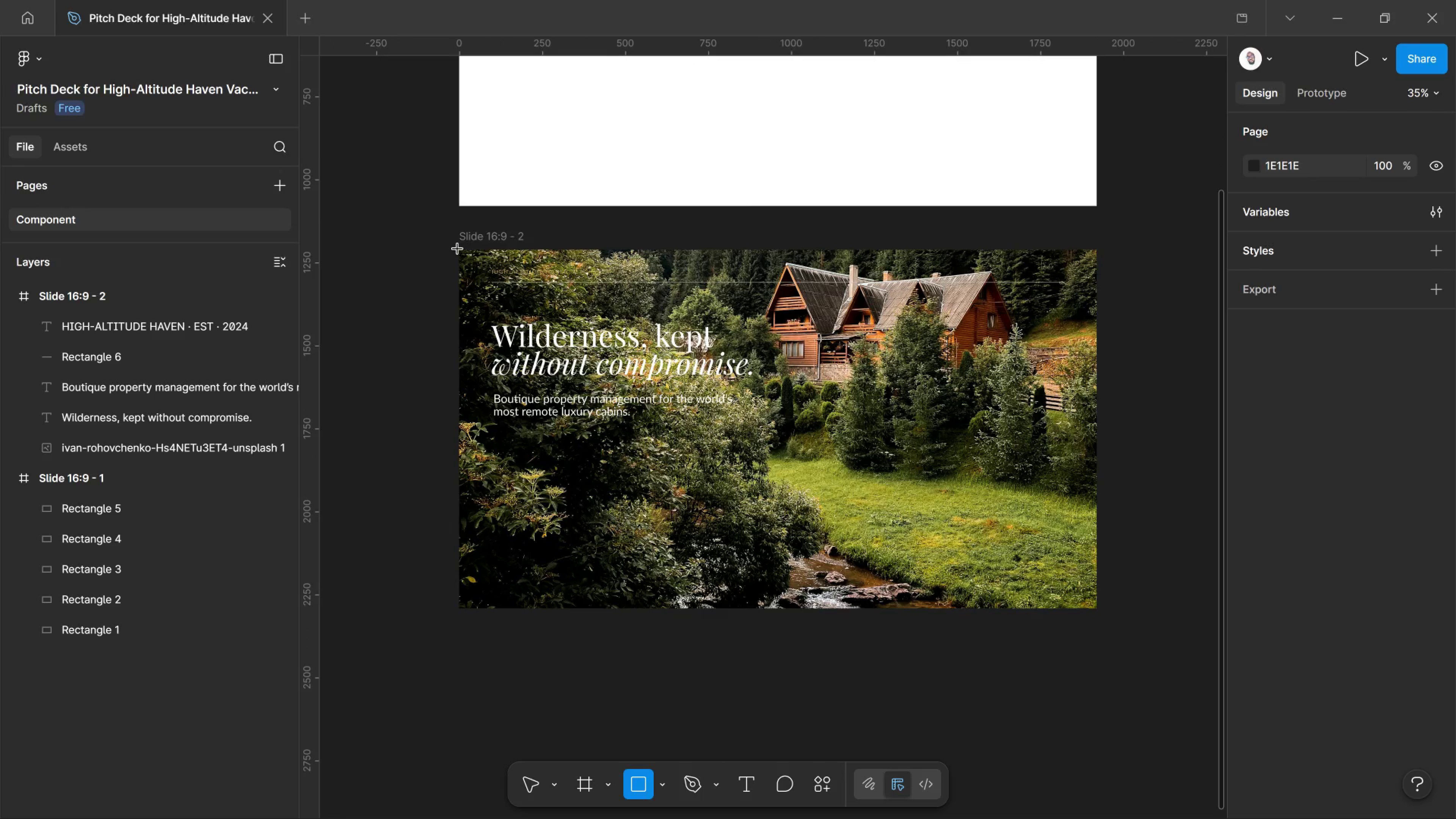 
left_click_drag(start_coordinate=[458, 247], to_coordinate=[1095, 607])
 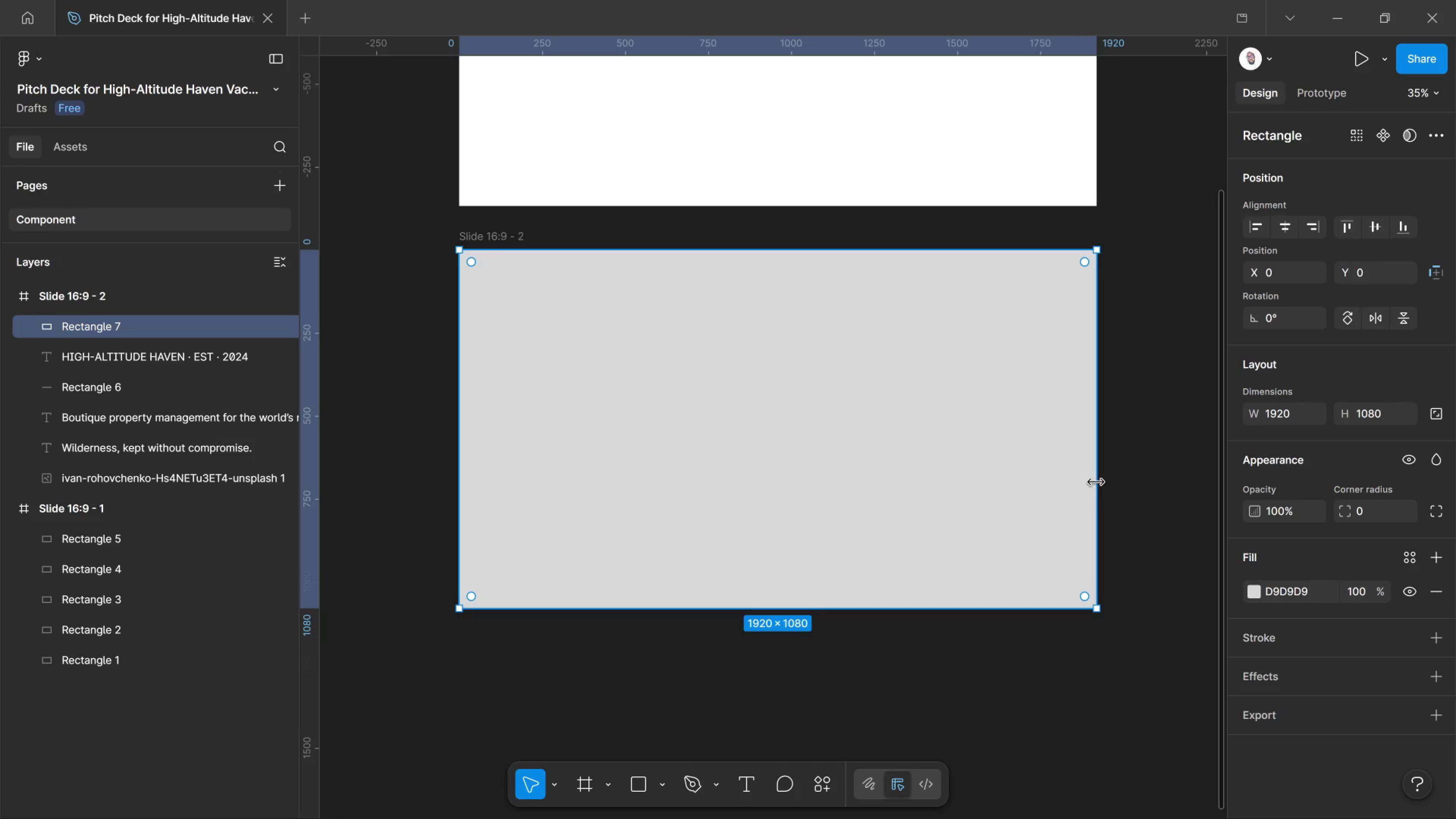 
wait(17.39)
 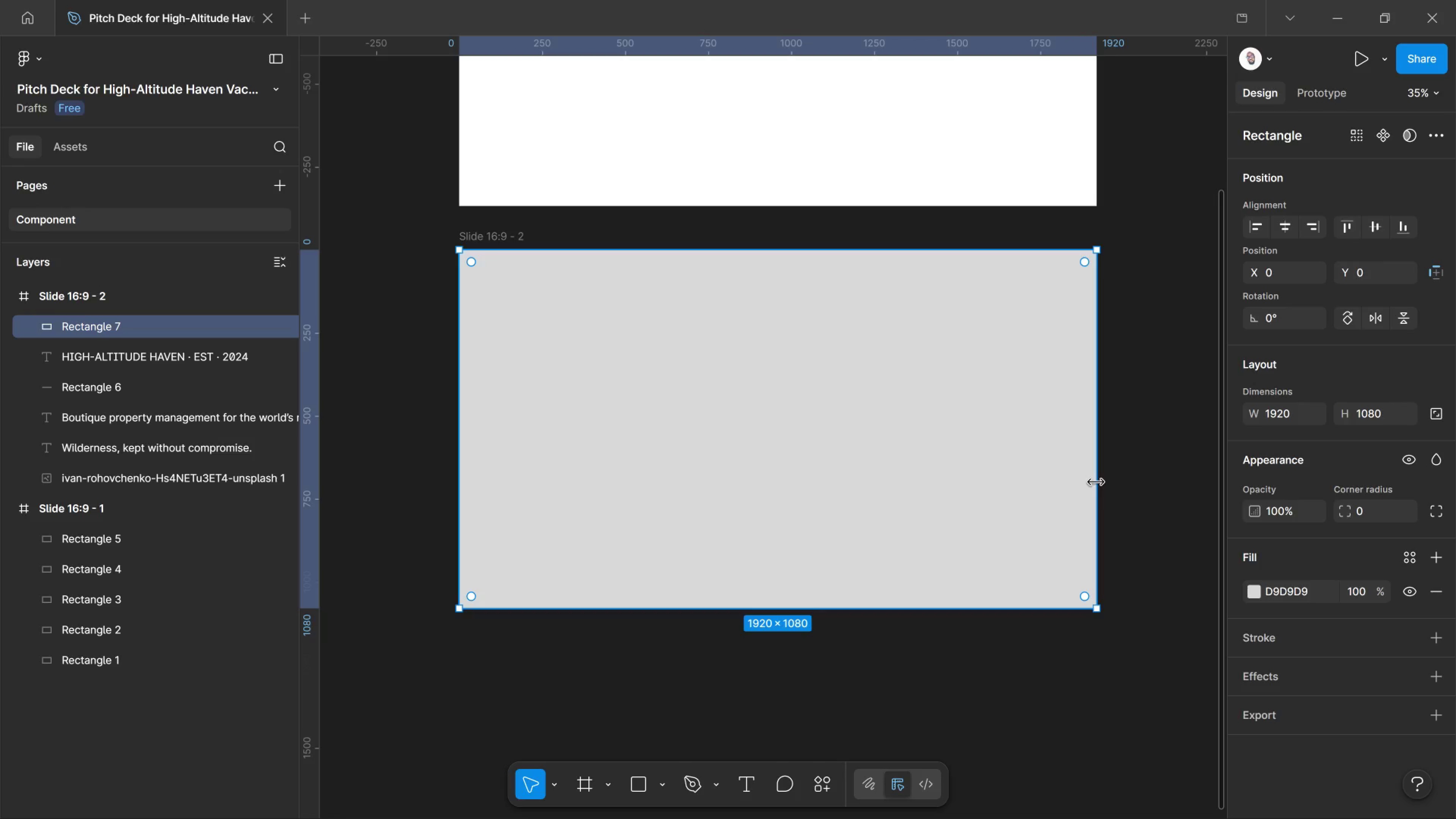 
scroll: coordinate [477, 455], scroll_direction: down, amount: 1.0
 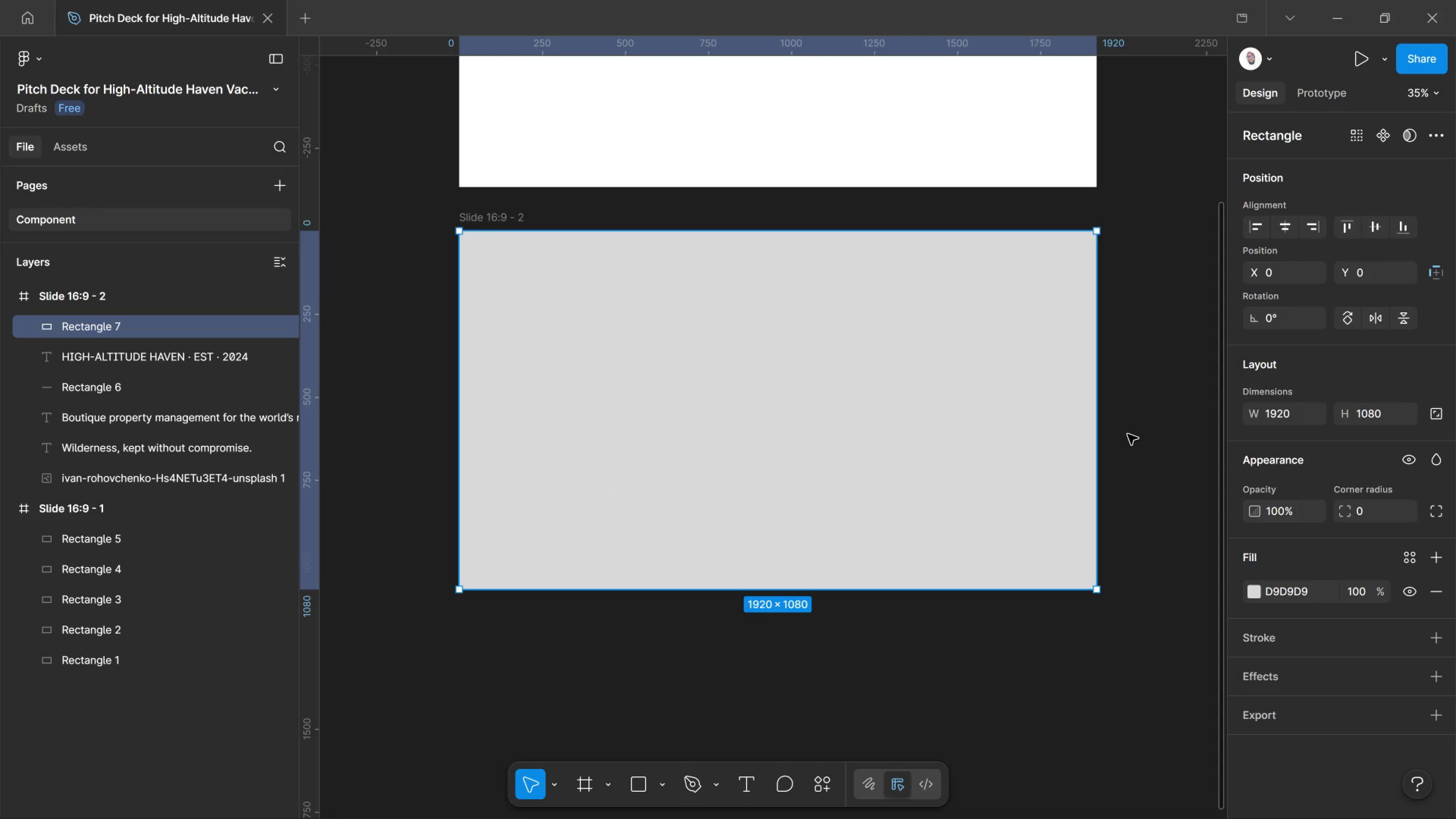 
left_click([1128, 434])
 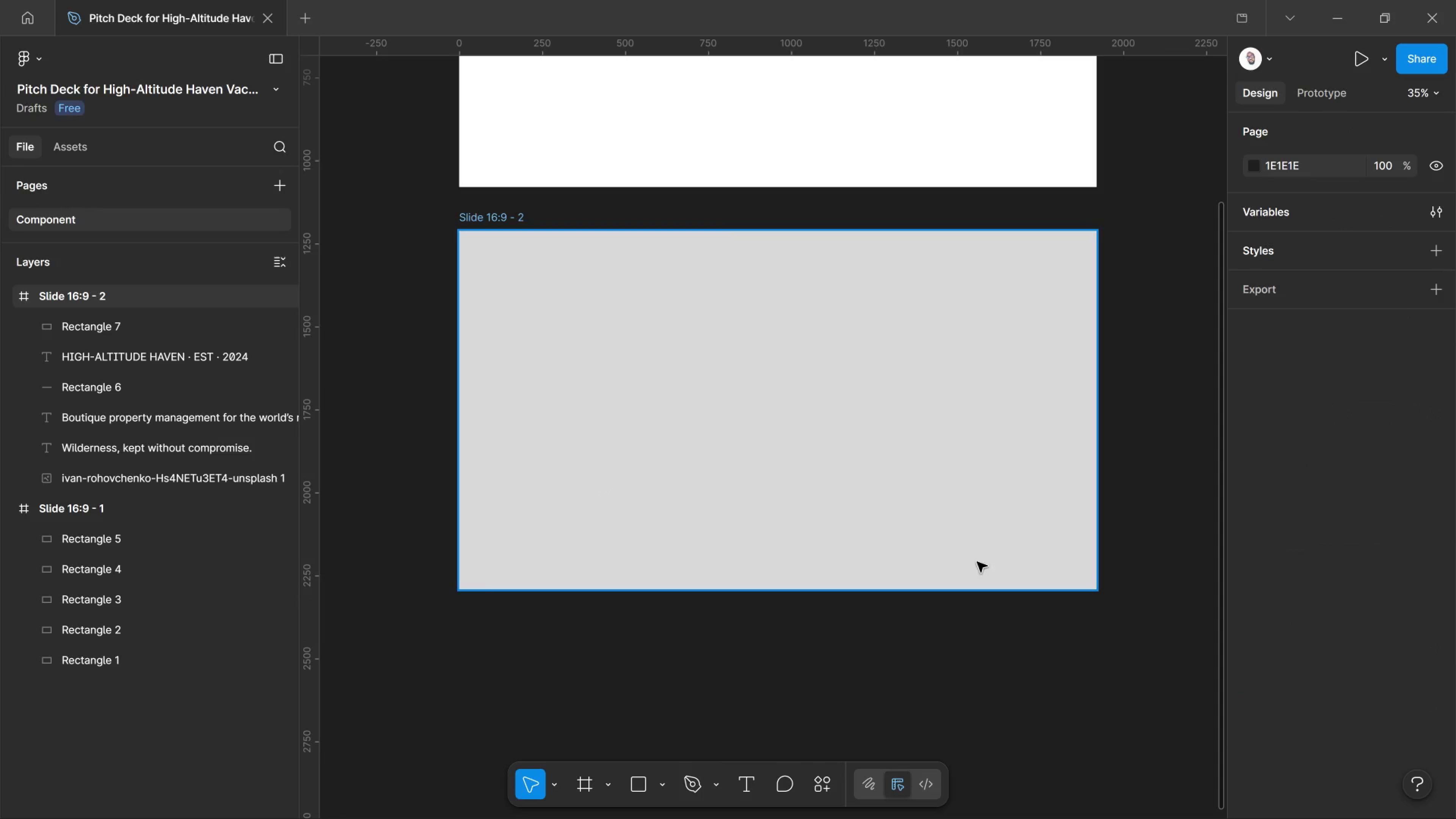 
left_click([952, 544])
 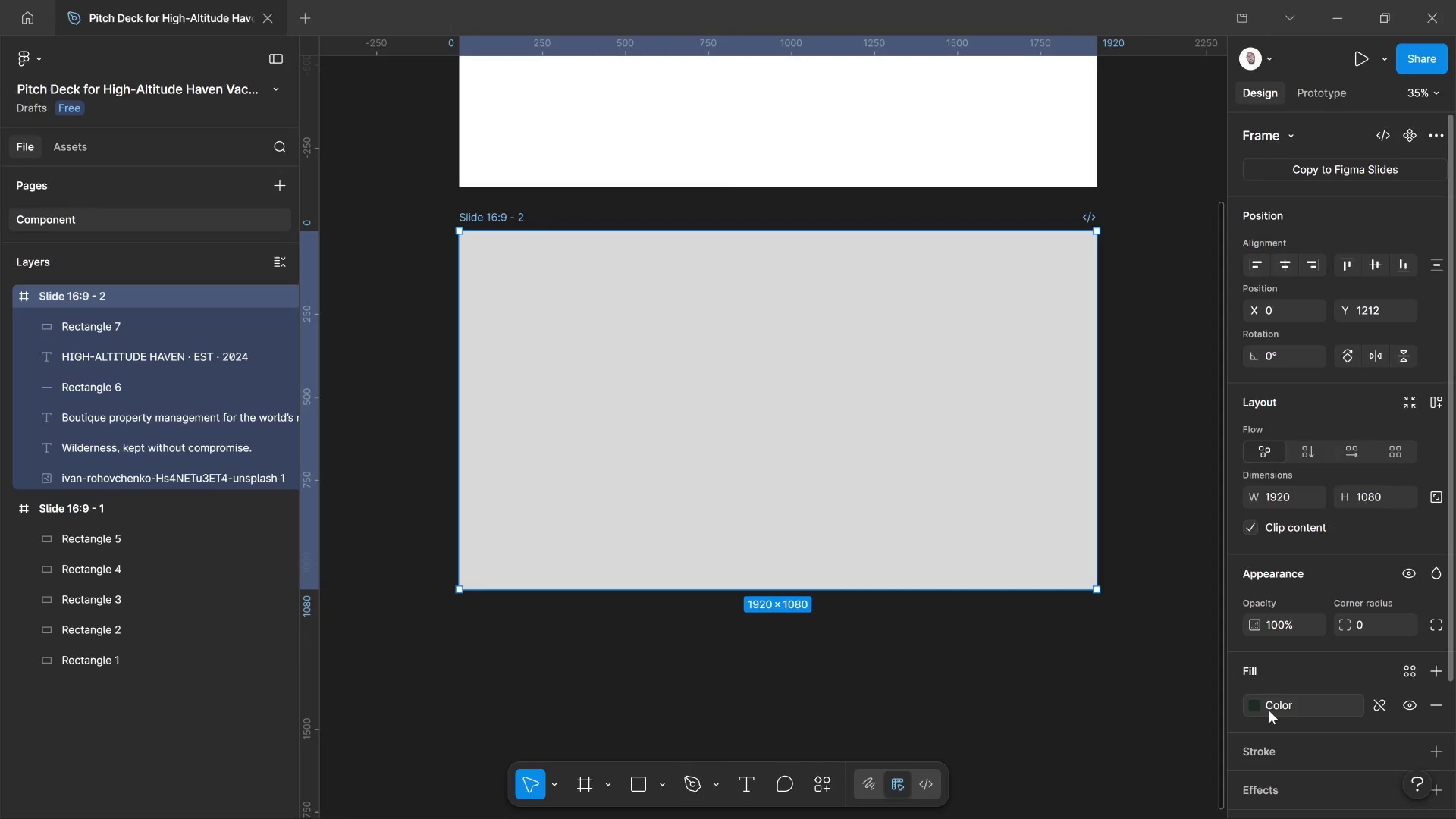 
scroll: coordinate [1319, 668], scroll_direction: down, amount: 11.0
 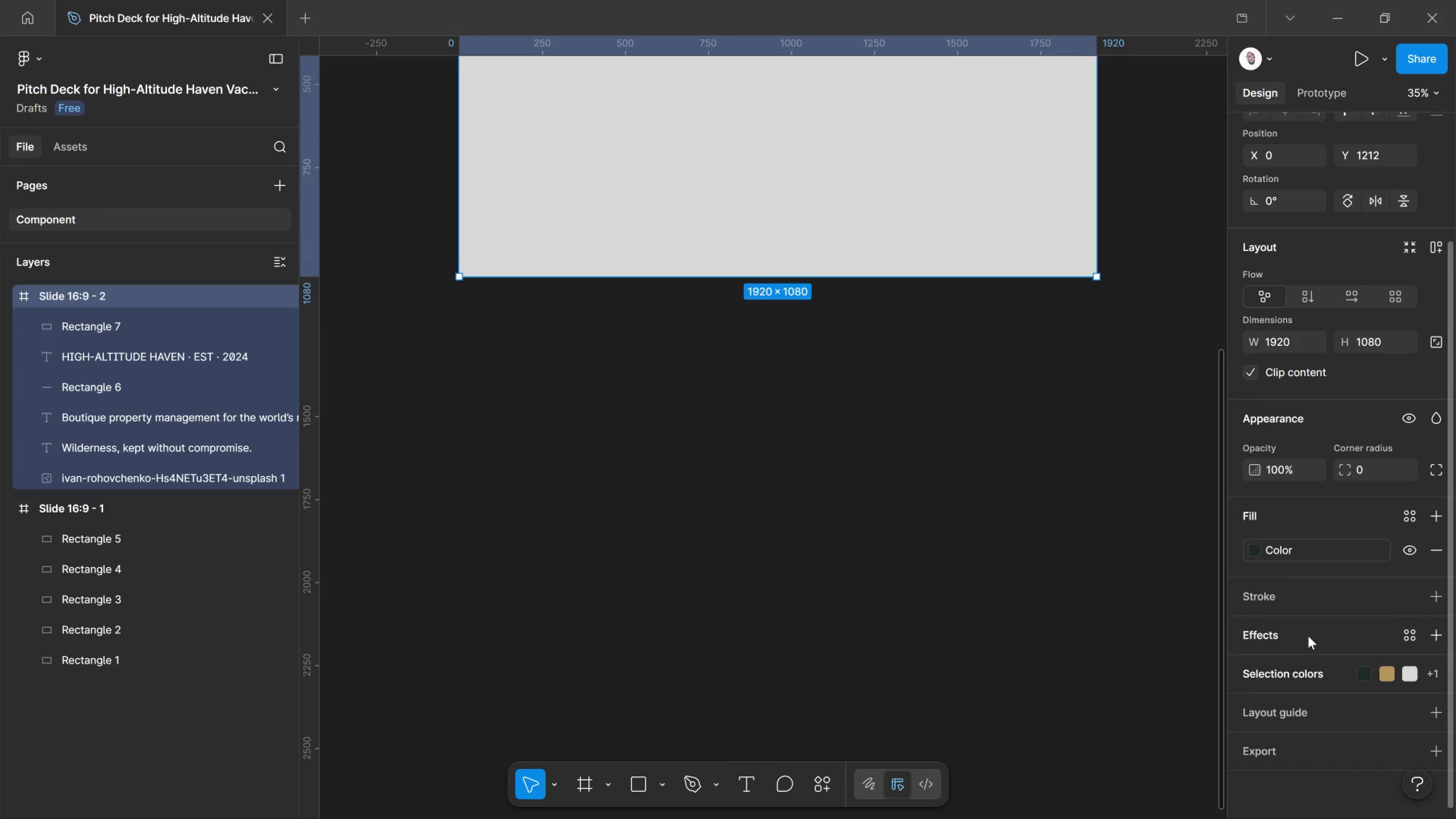 
scroll: coordinate [1085, 522], scroll_direction: up, amount: 7.0
 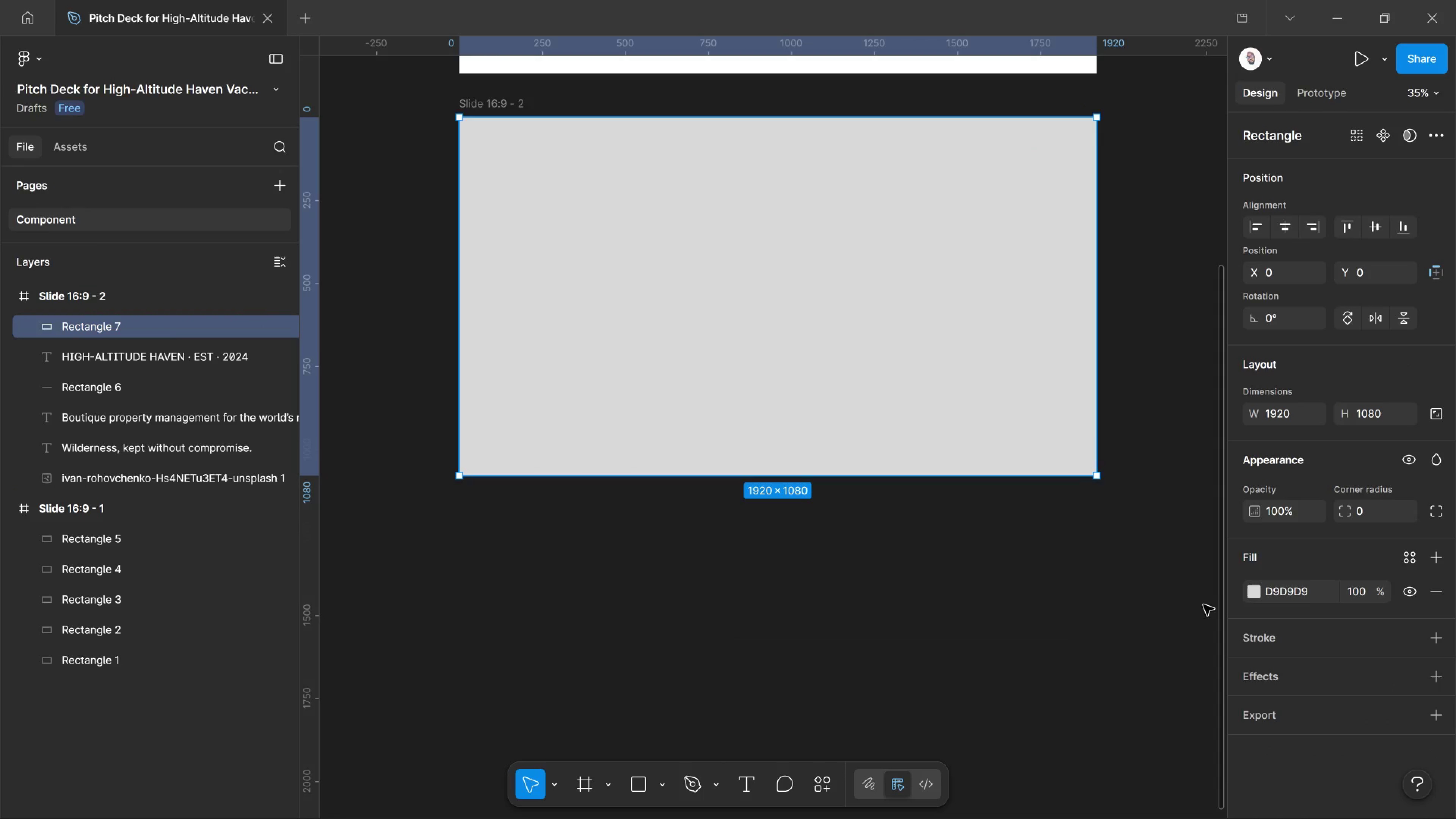 
left_click([1257, 598])
 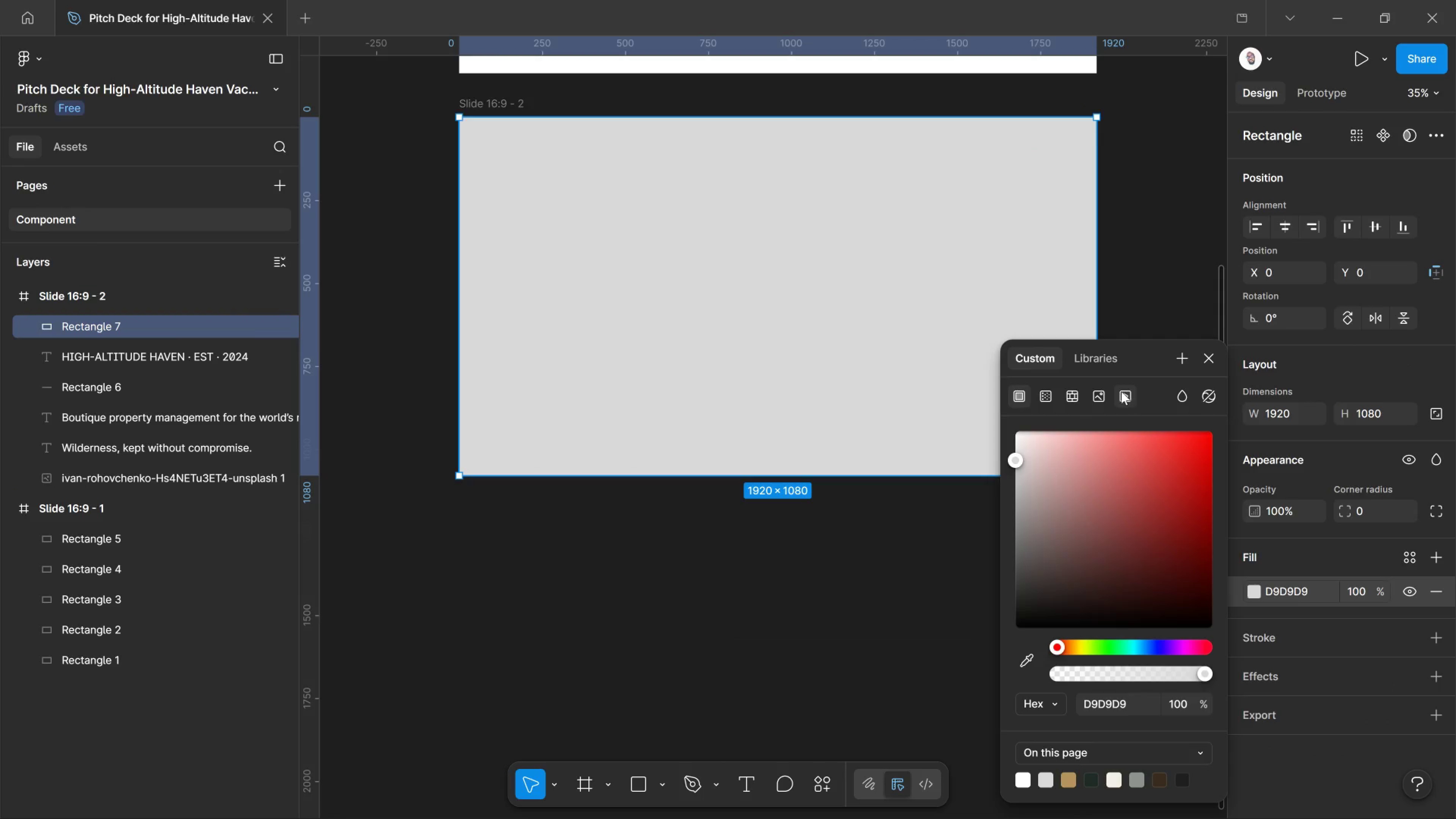 
left_click([1084, 365])
 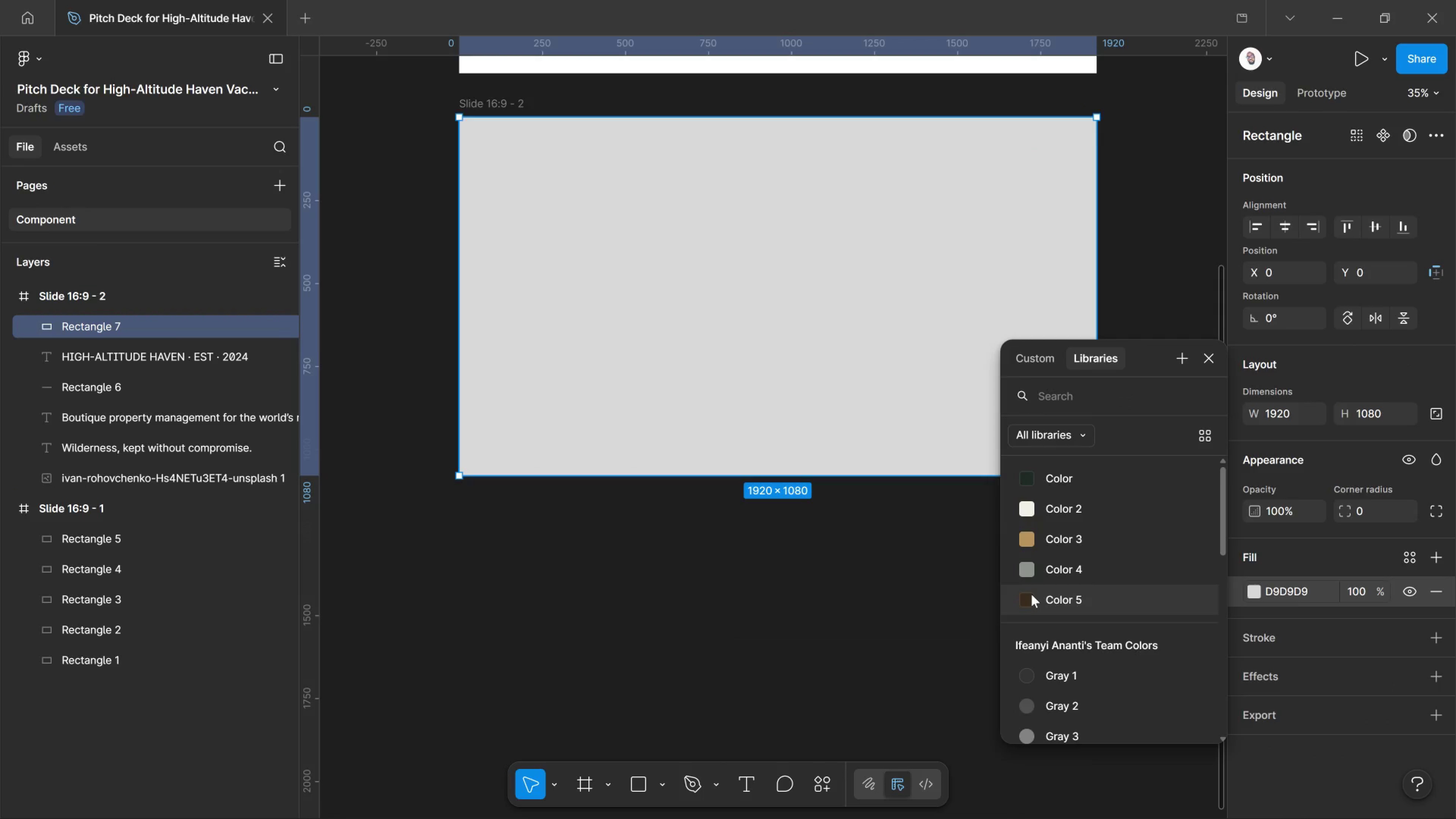 
left_click([1029, 594])
 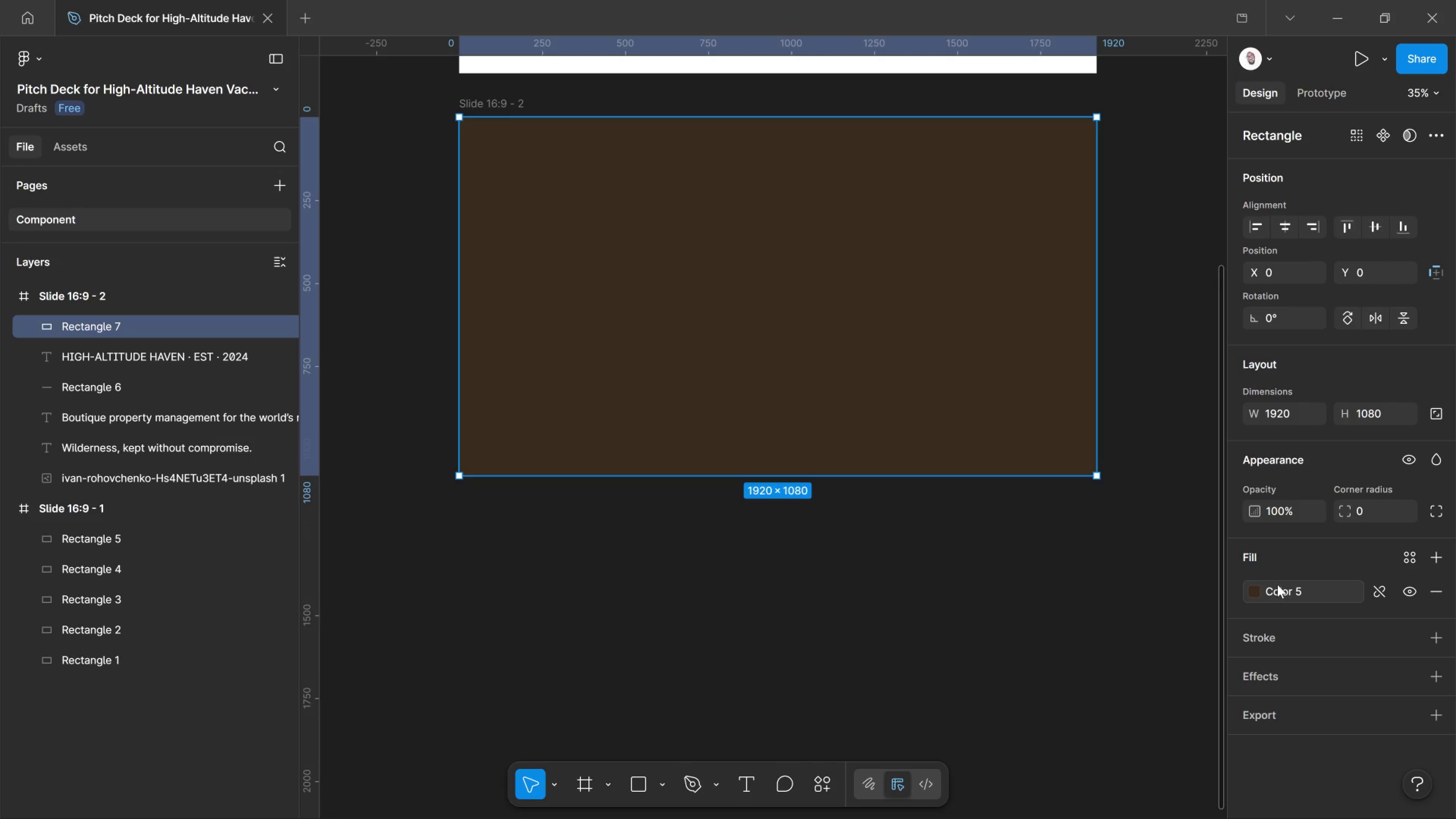 
left_click([1257, 592])
 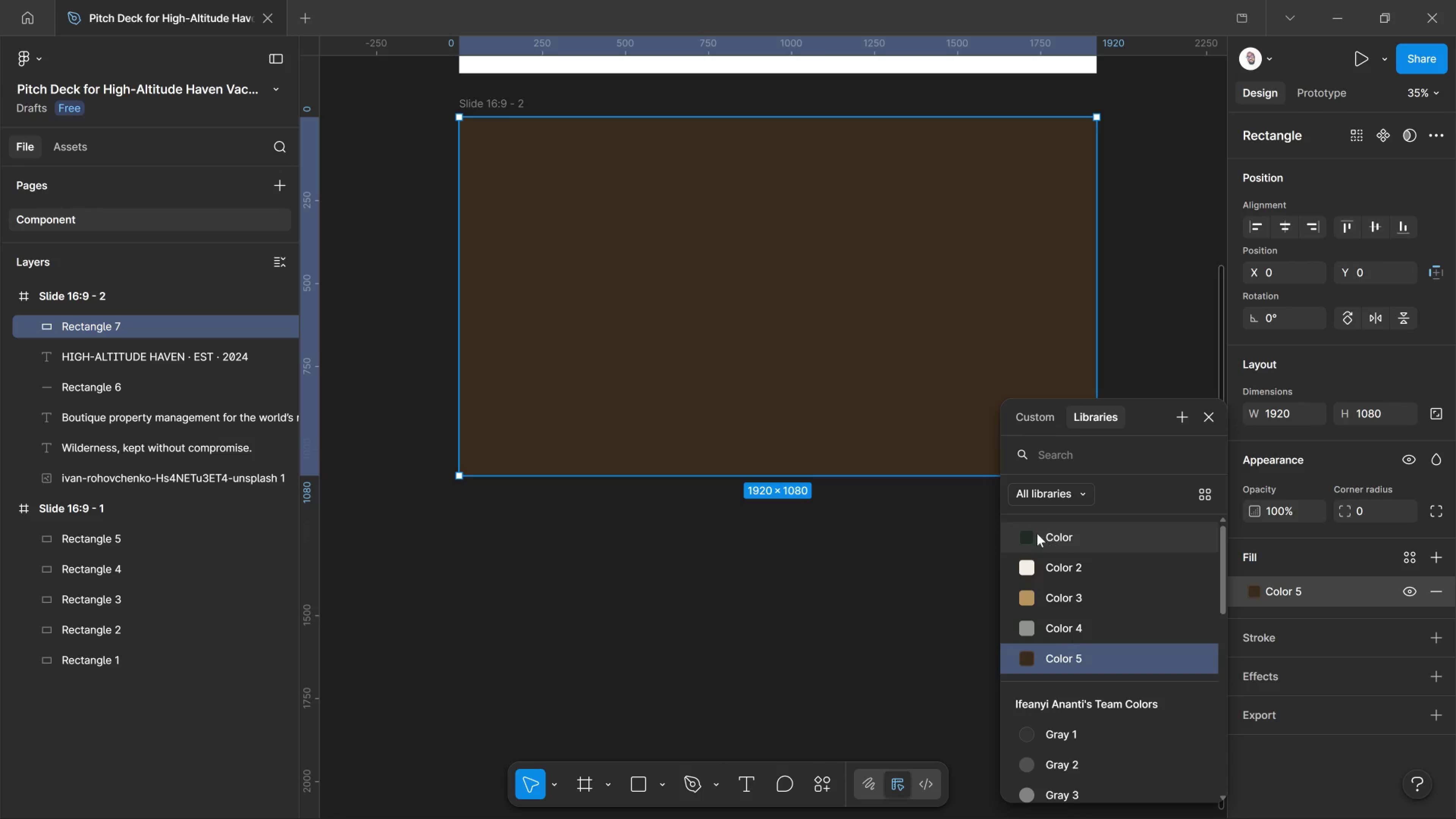 
left_click([1030, 532])
 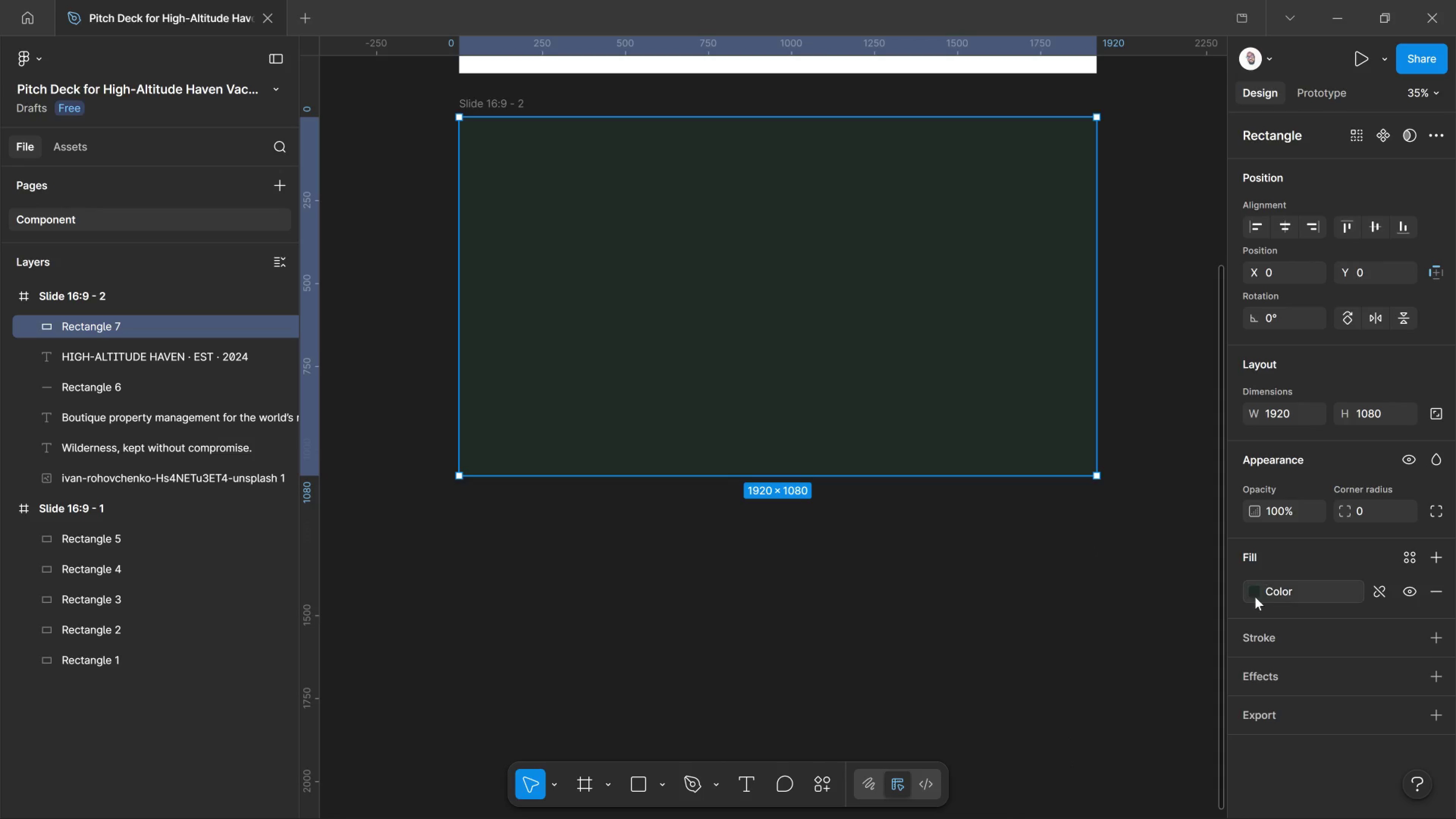 
left_click([1251, 586])
 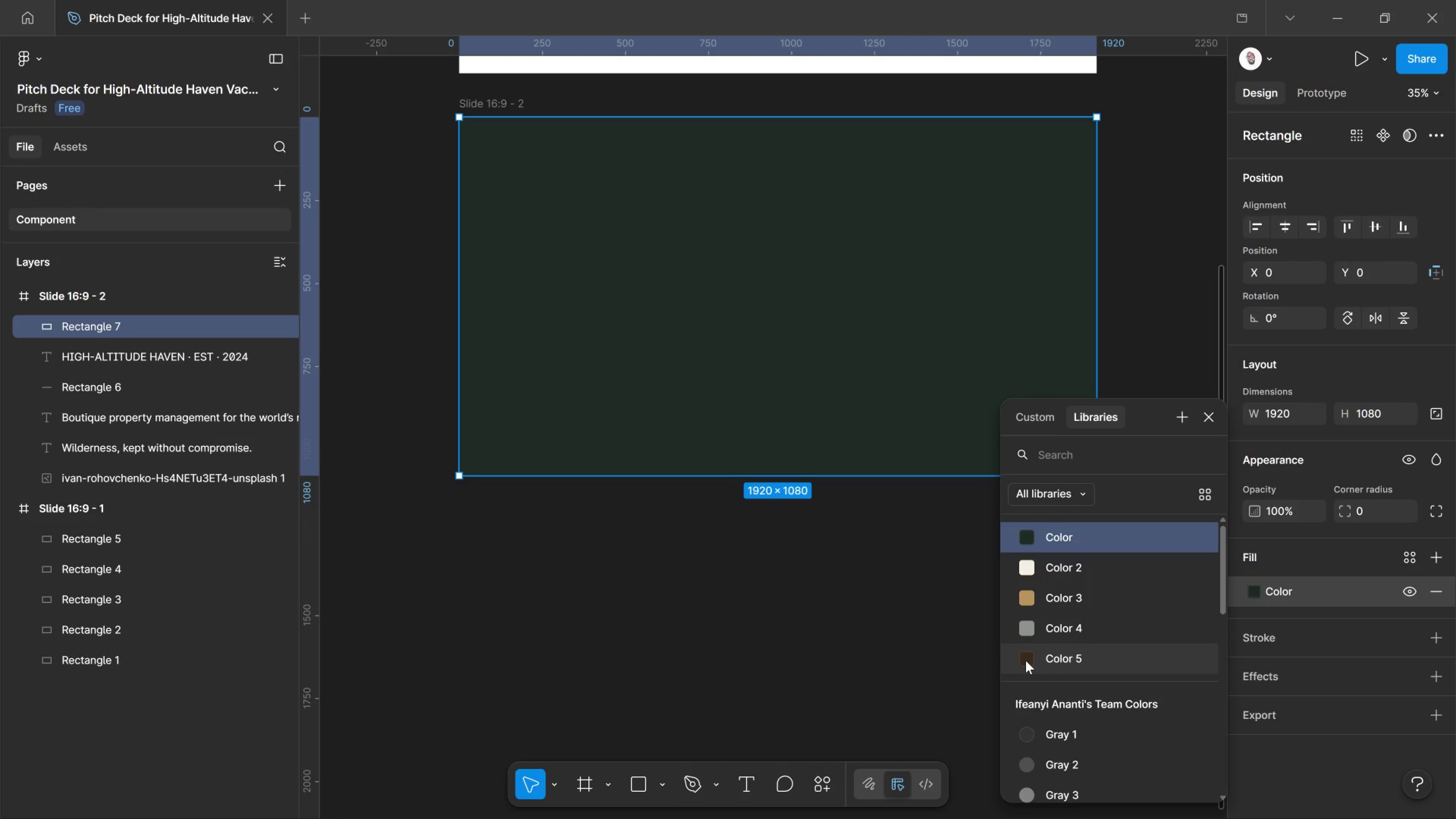 
left_click([1025, 659])
 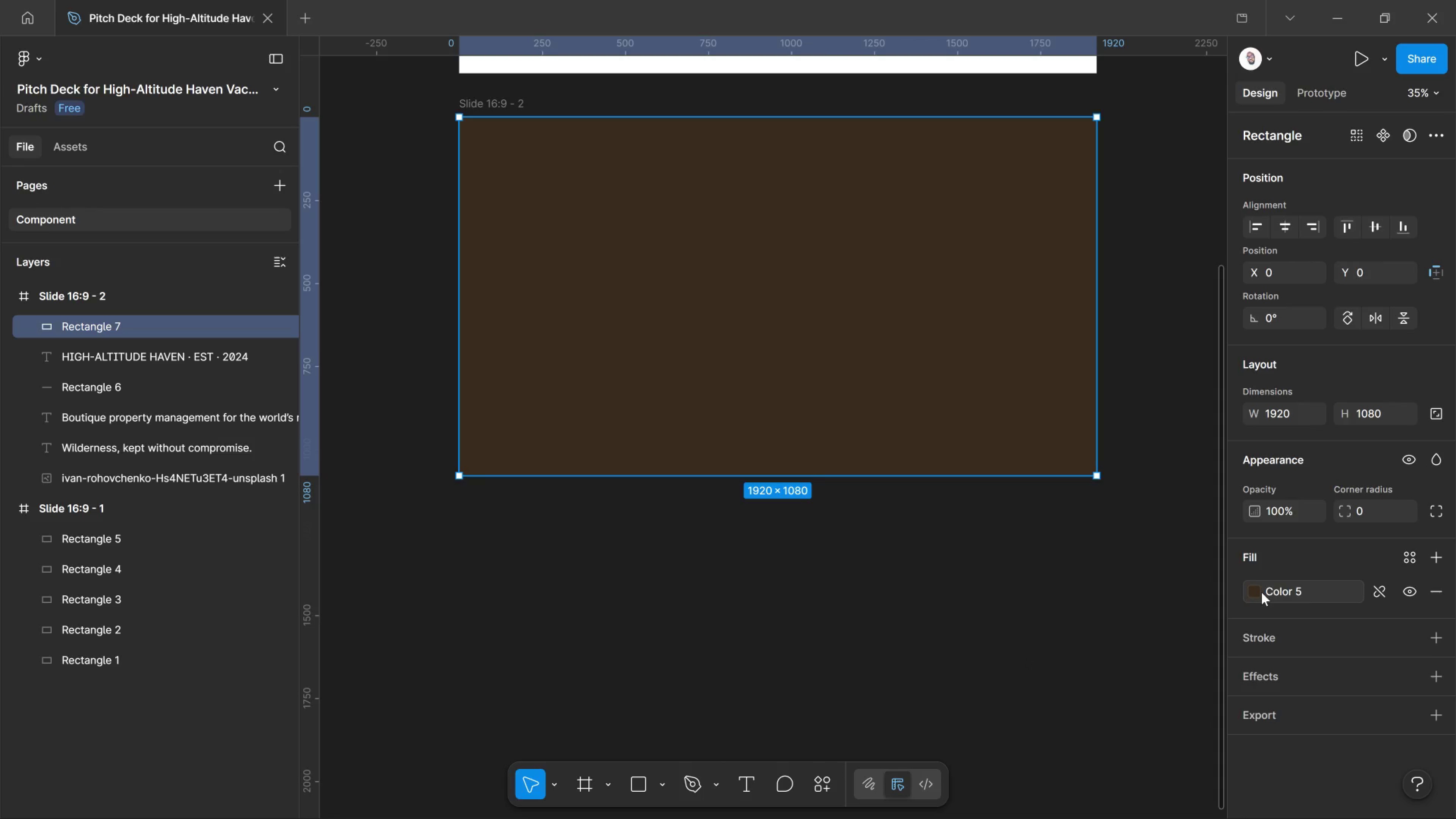 
wait(8.52)
 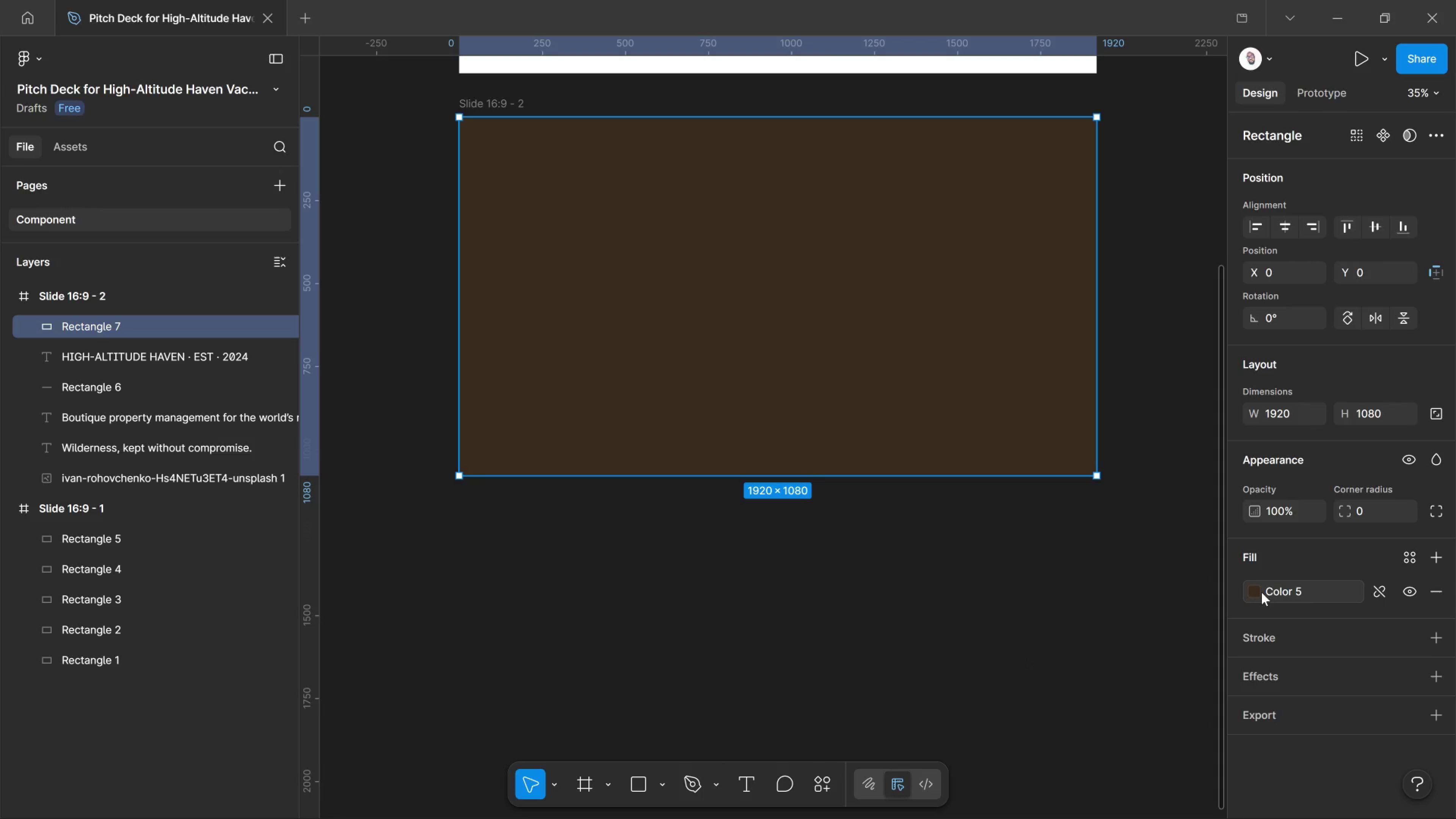 
left_click([1259, 589])
 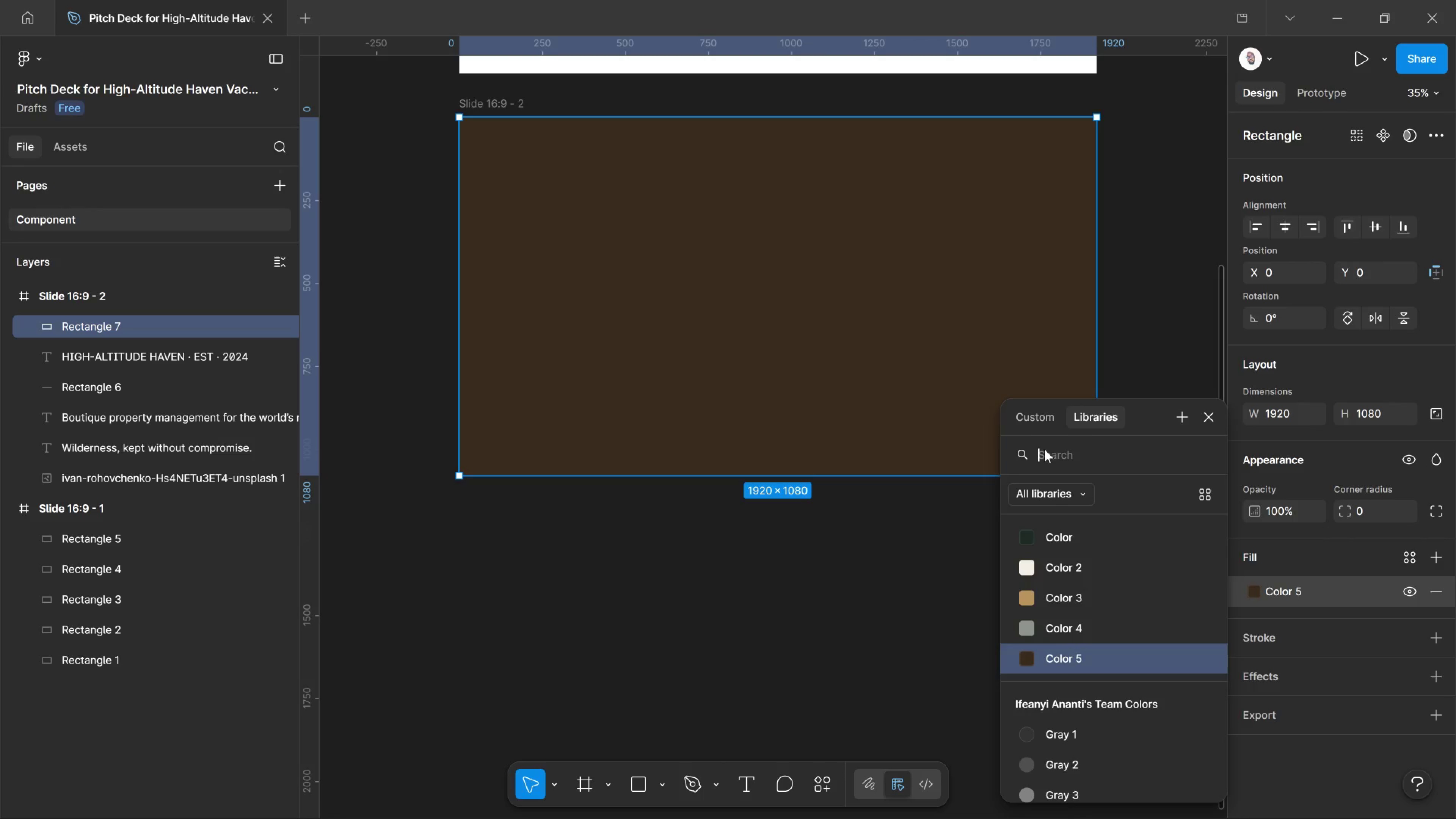 
left_click_drag(start_coordinate=[1044, 411], to_coordinate=[1047, 422])
 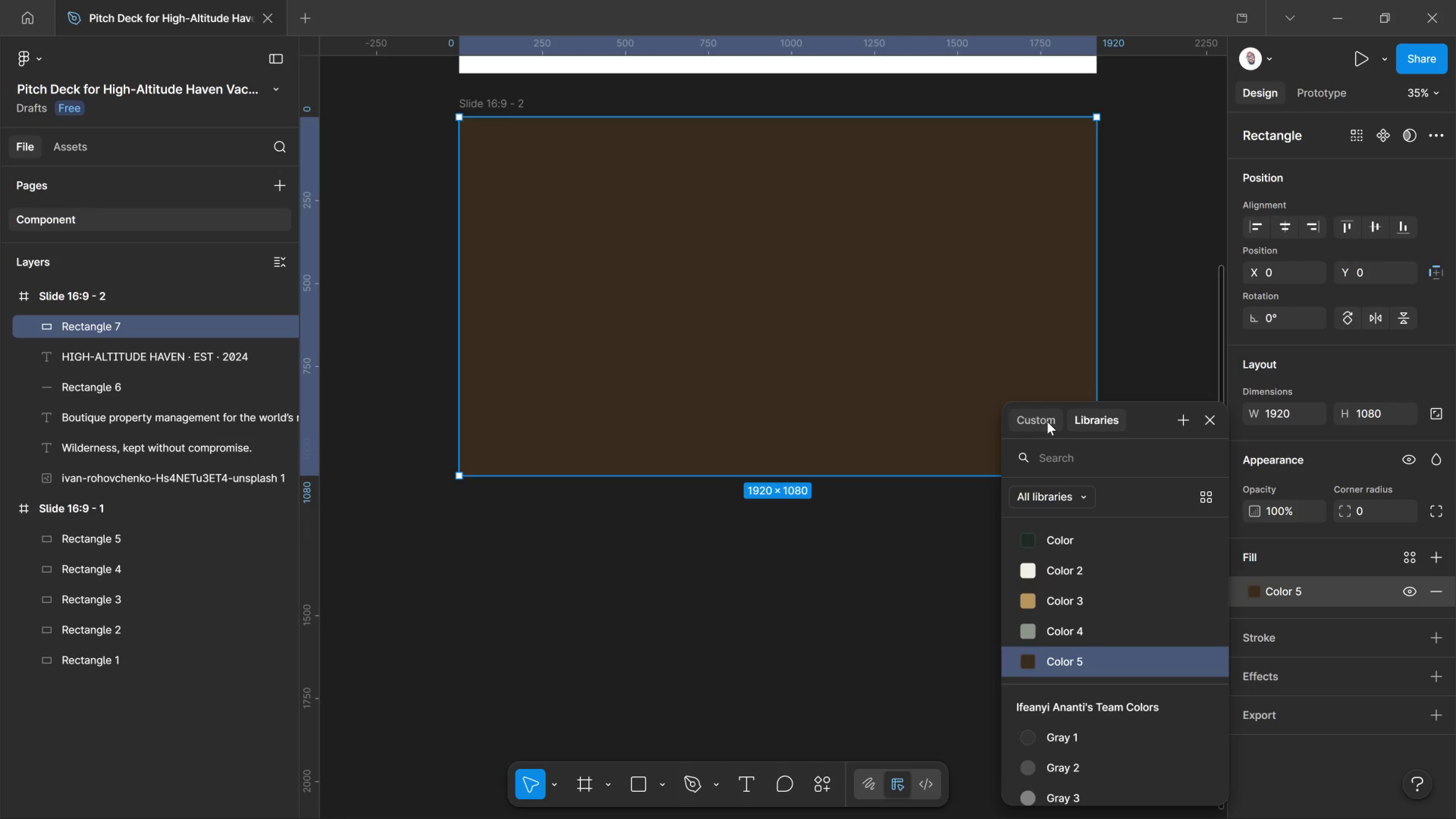 
left_click([1047, 422])
 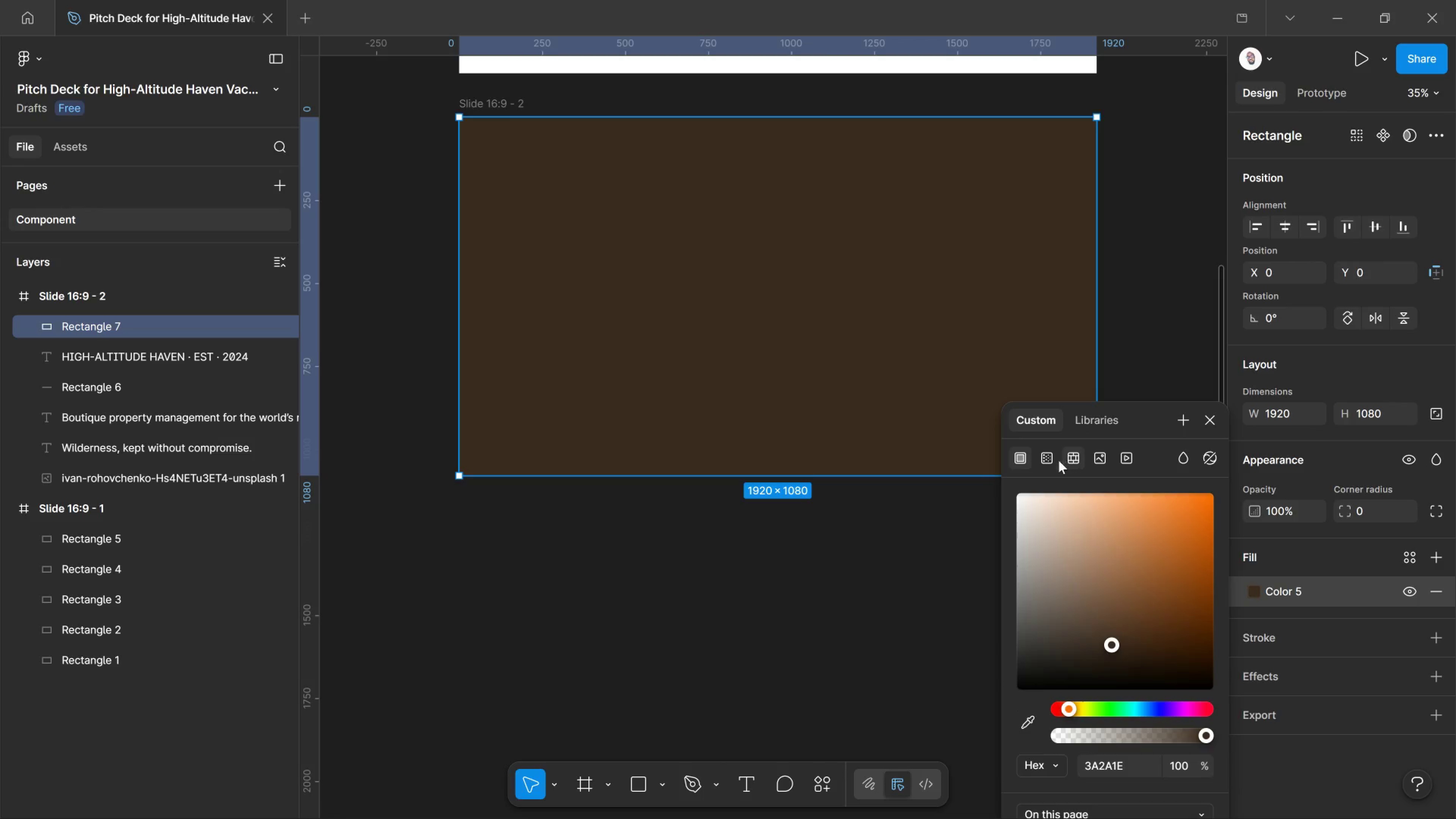 
left_click([1045, 457])
 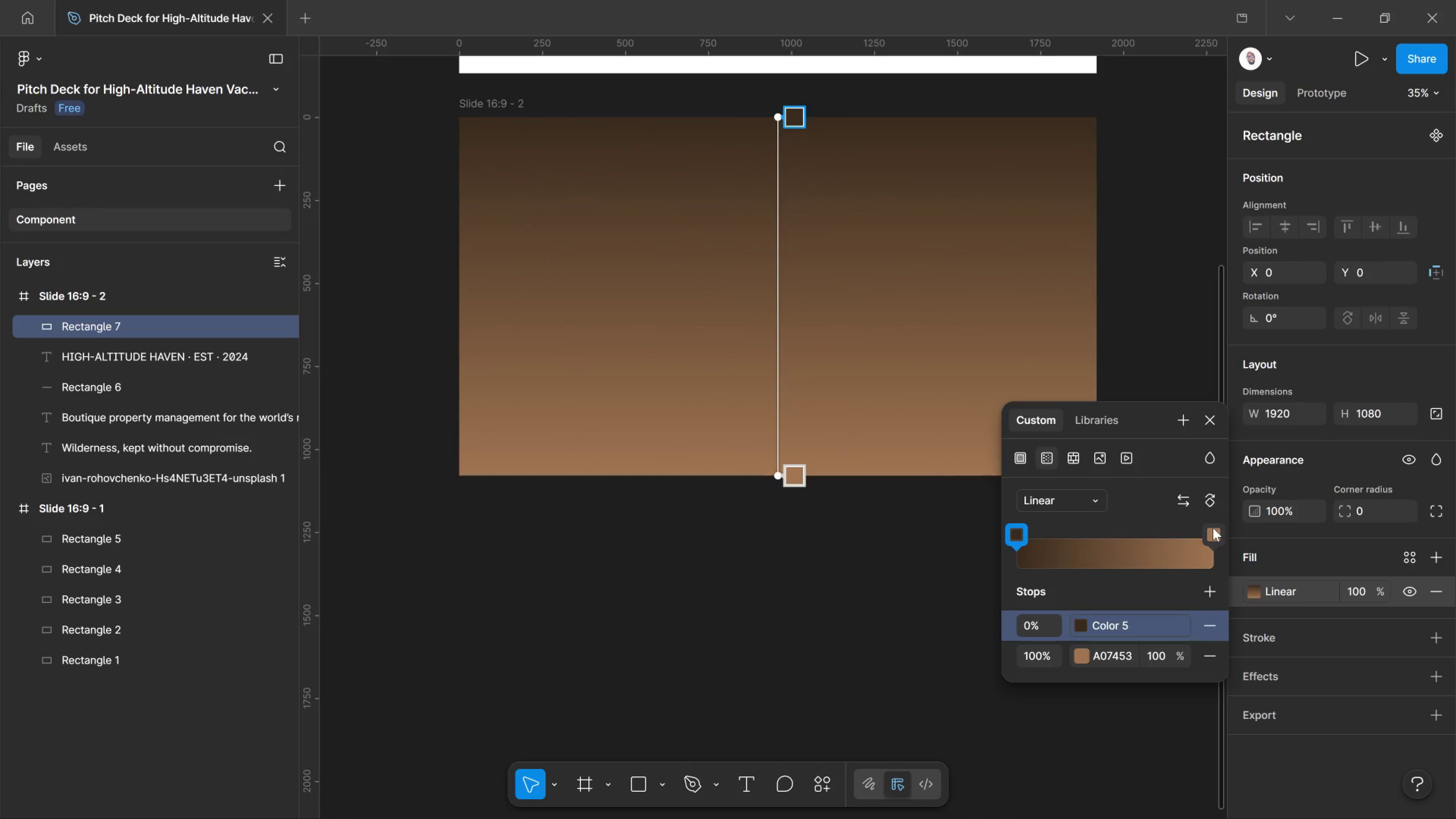 
left_click([1213, 528])
 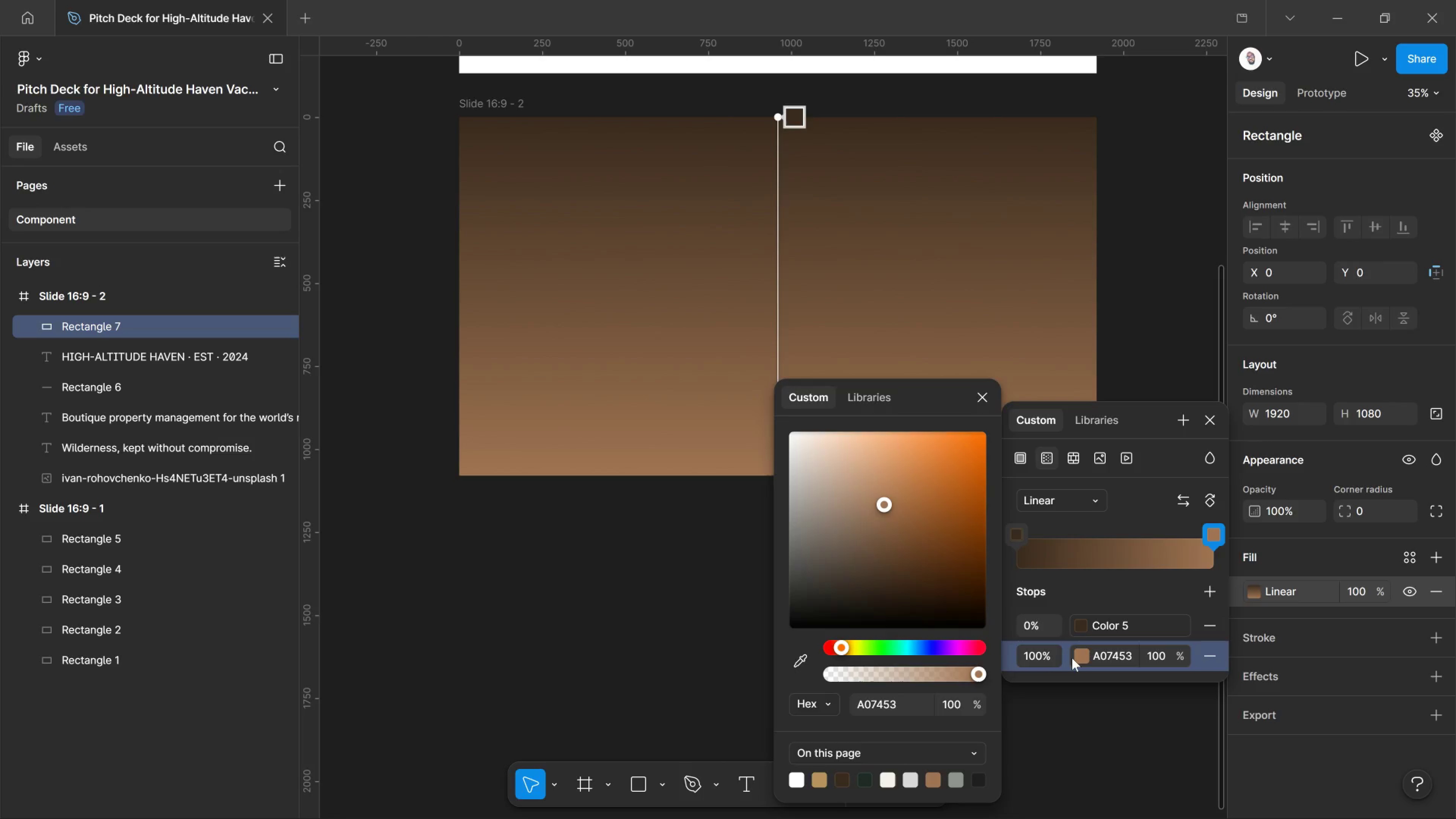 
left_click([1081, 652])
 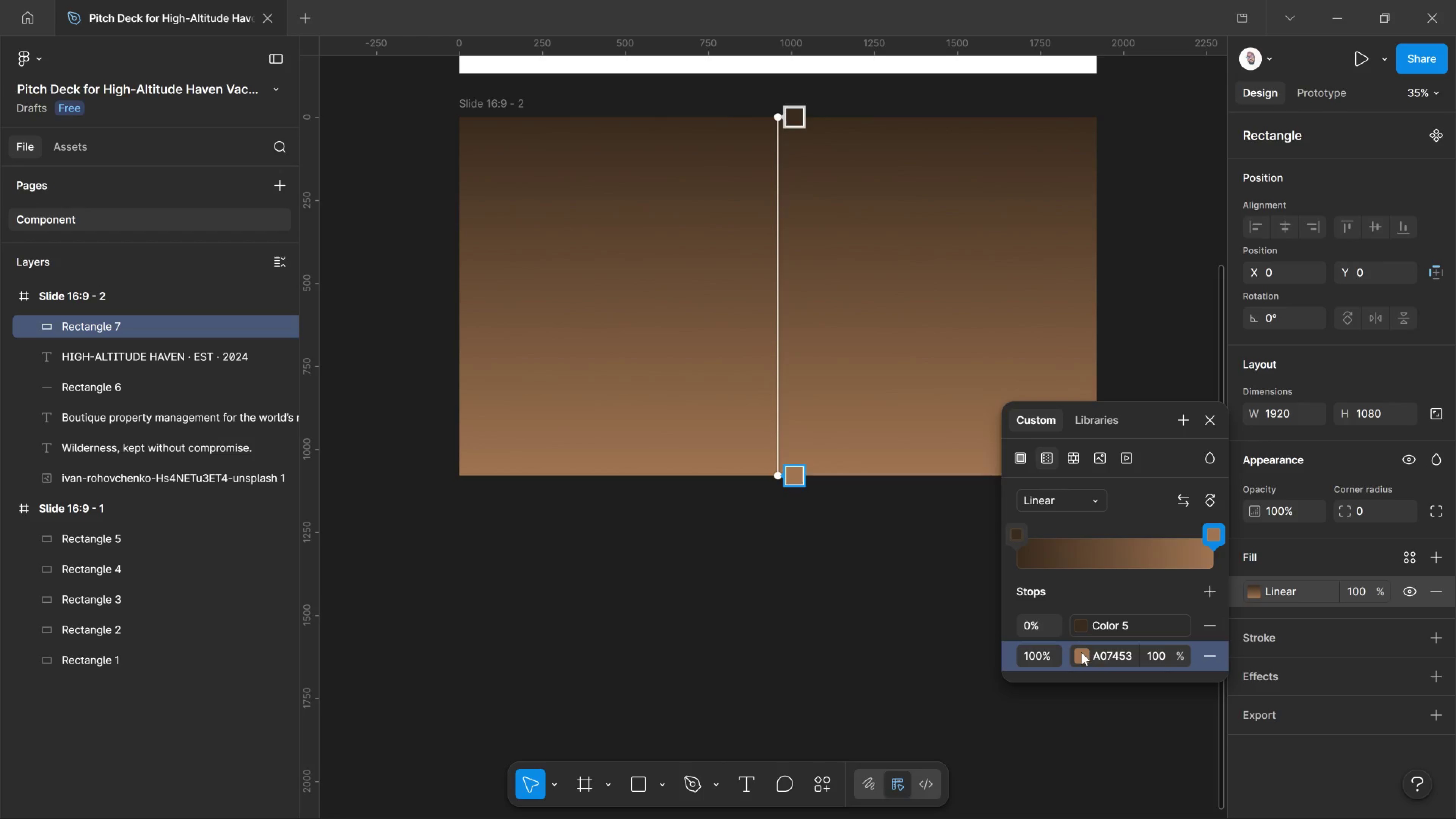 
left_click([1081, 652])
 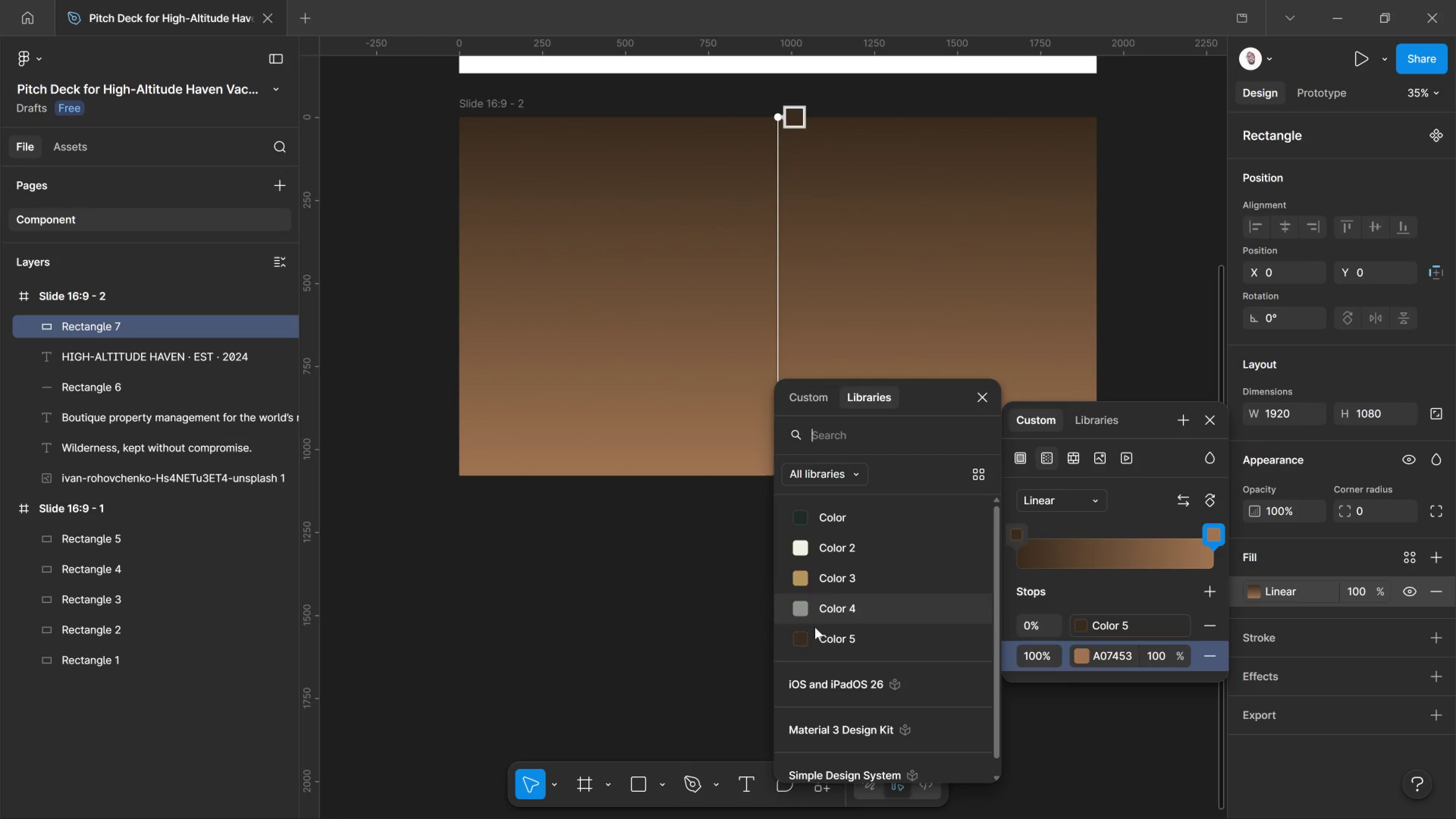 
left_click([801, 637])
 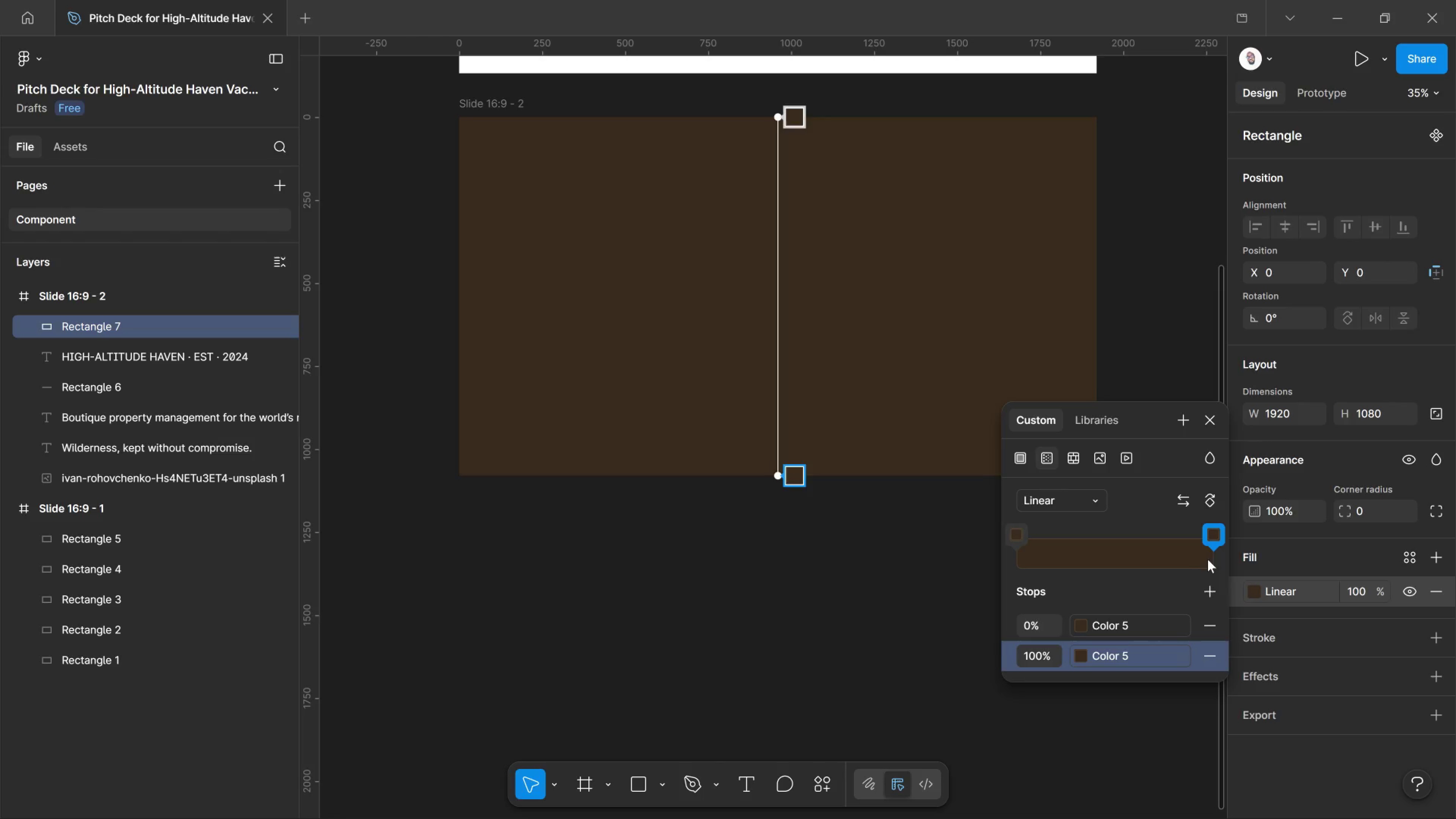 
left_click([1218, 537])
 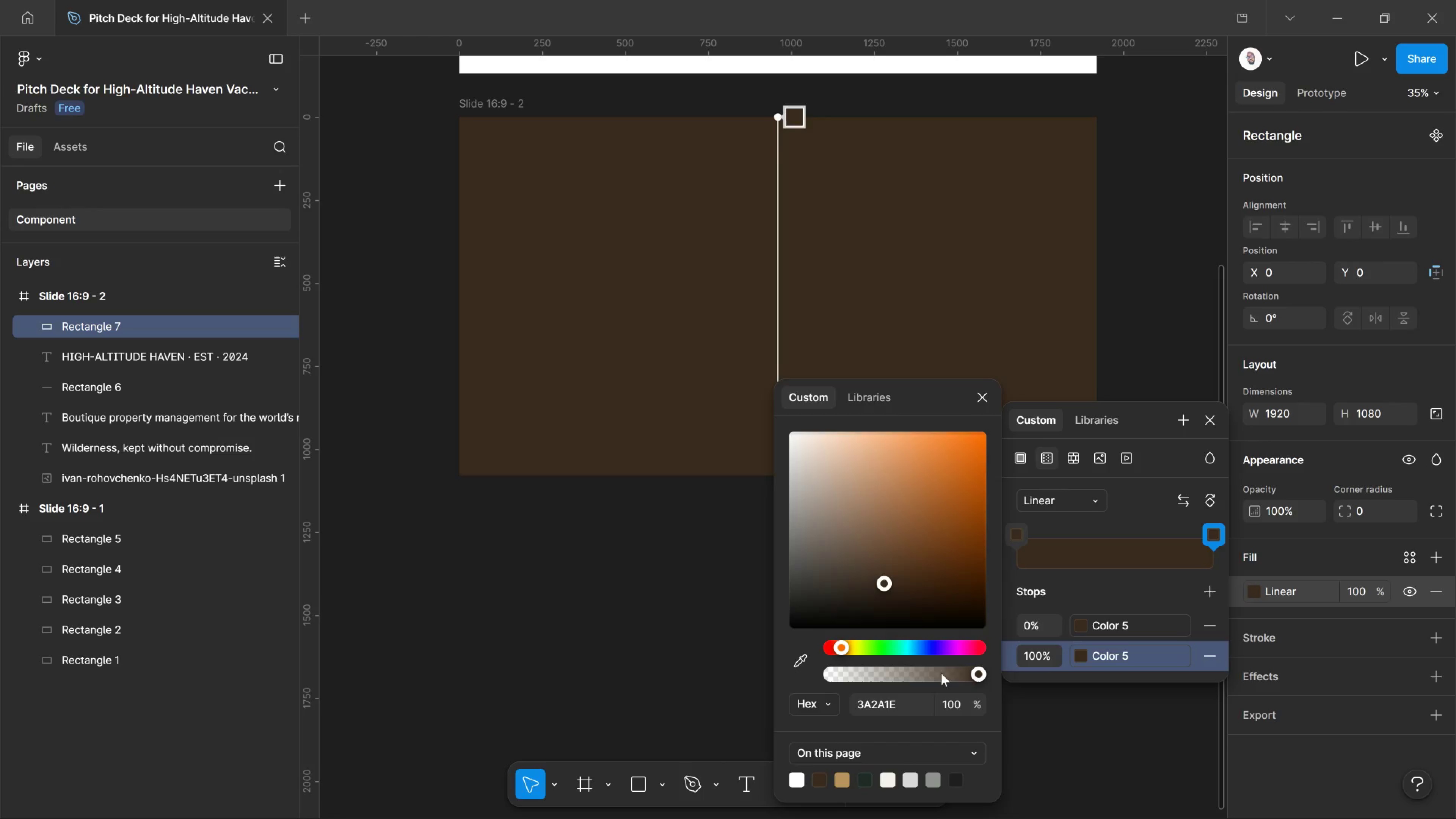 
left_click_drag(start_coordinate=[941, 673], to_coordinate=[640, 682])
 